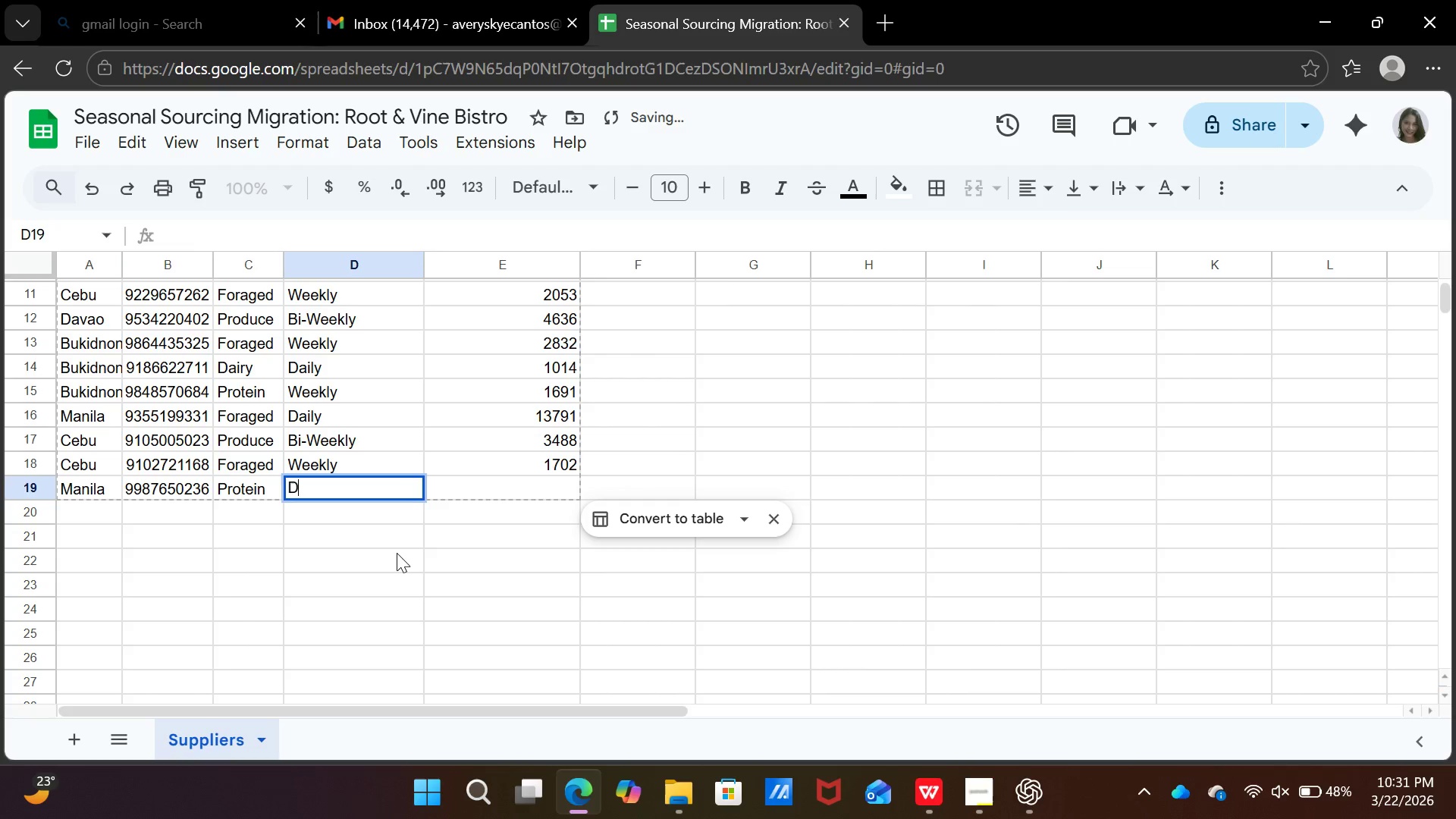 
key(D)
 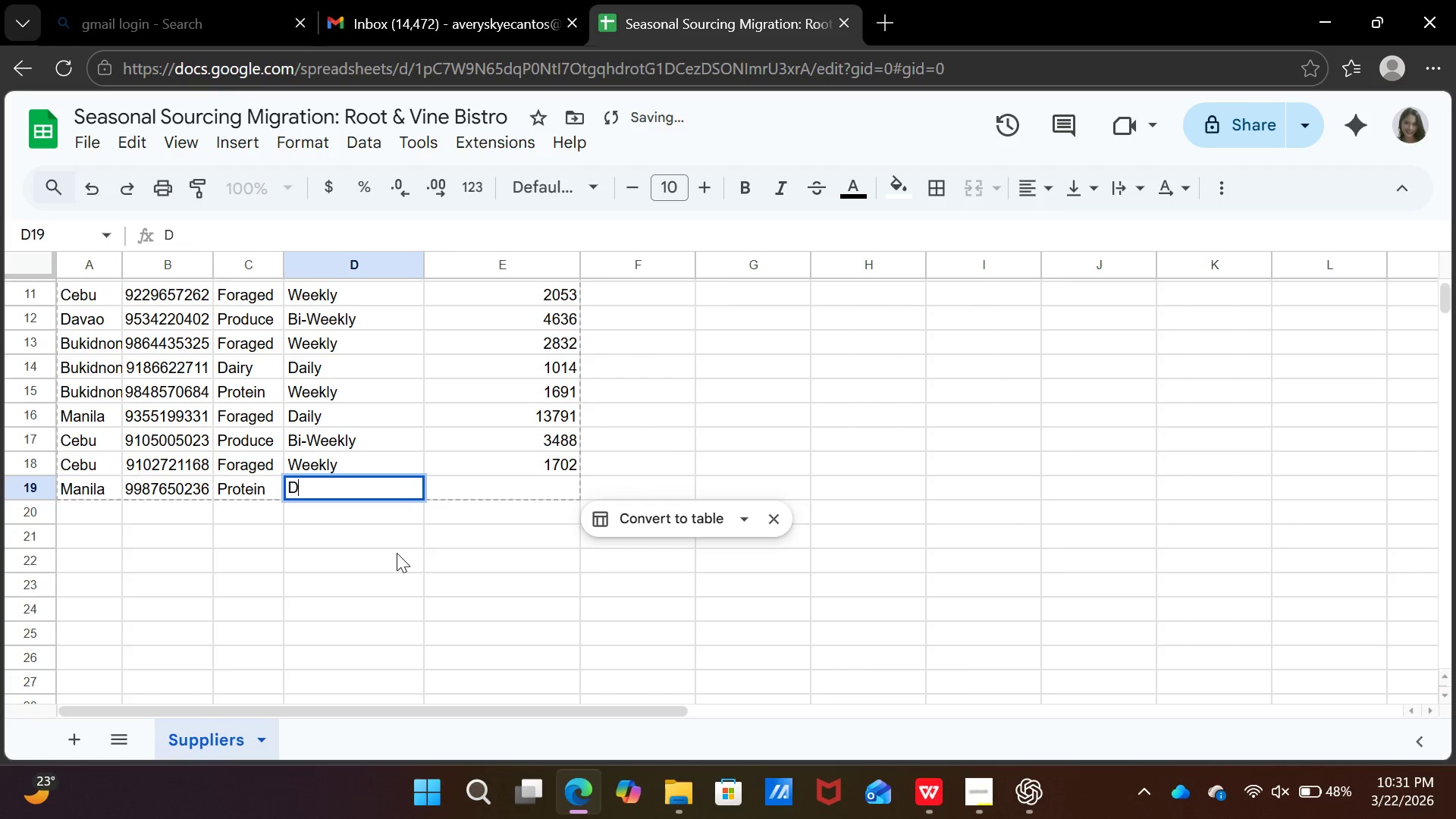 
key(CapsLock)
 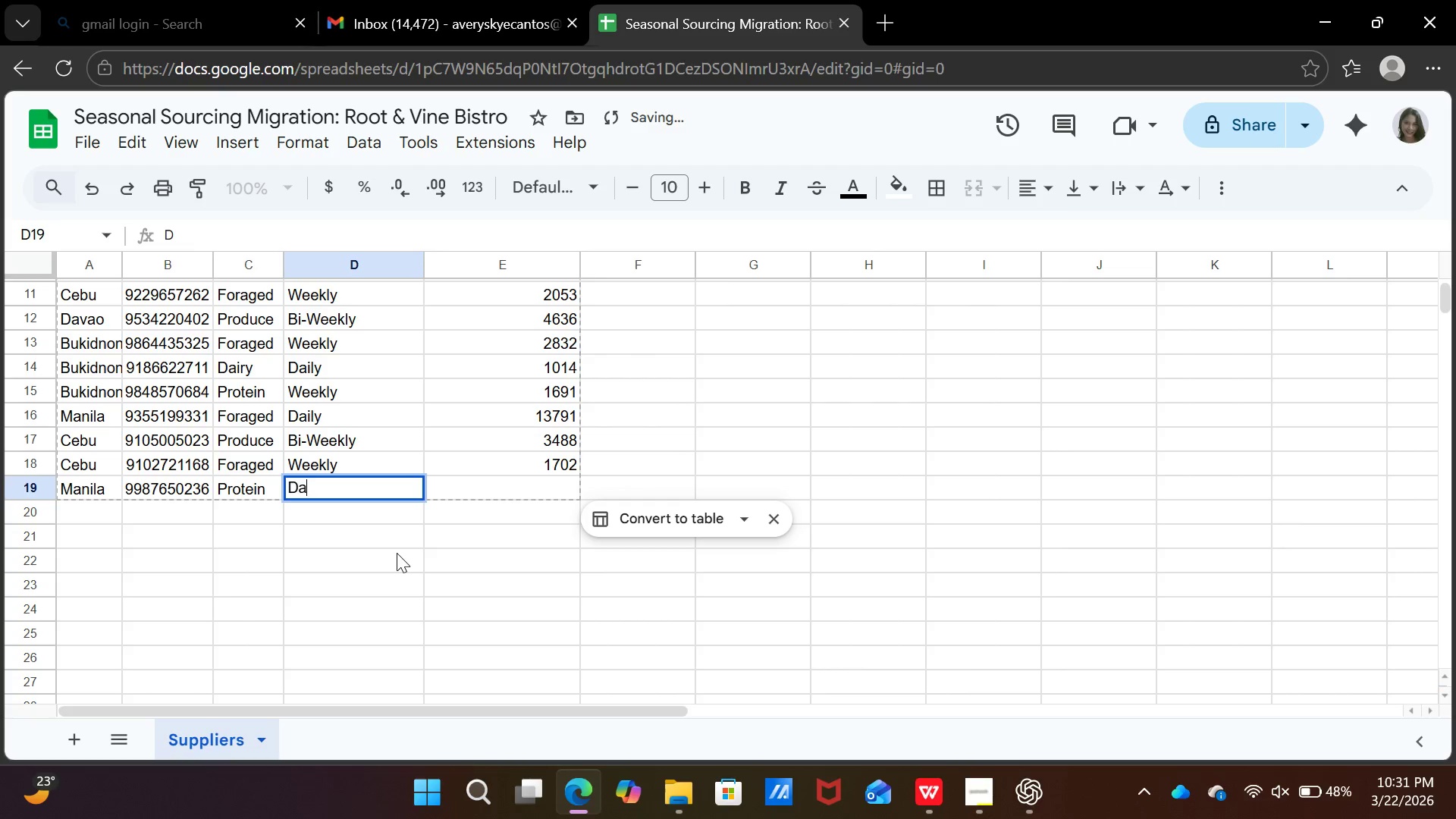 
key(A)
 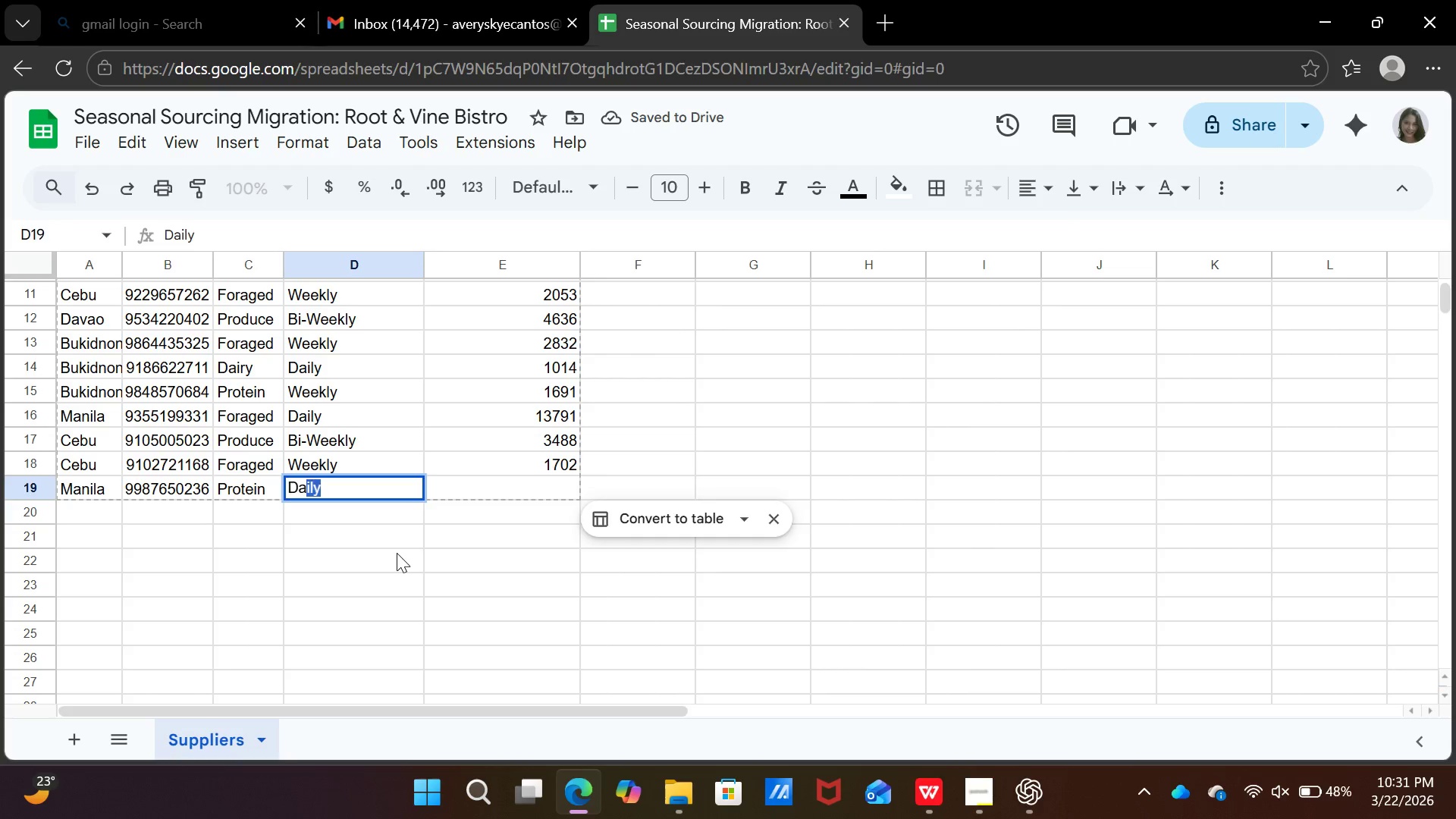 
key(Enter)
 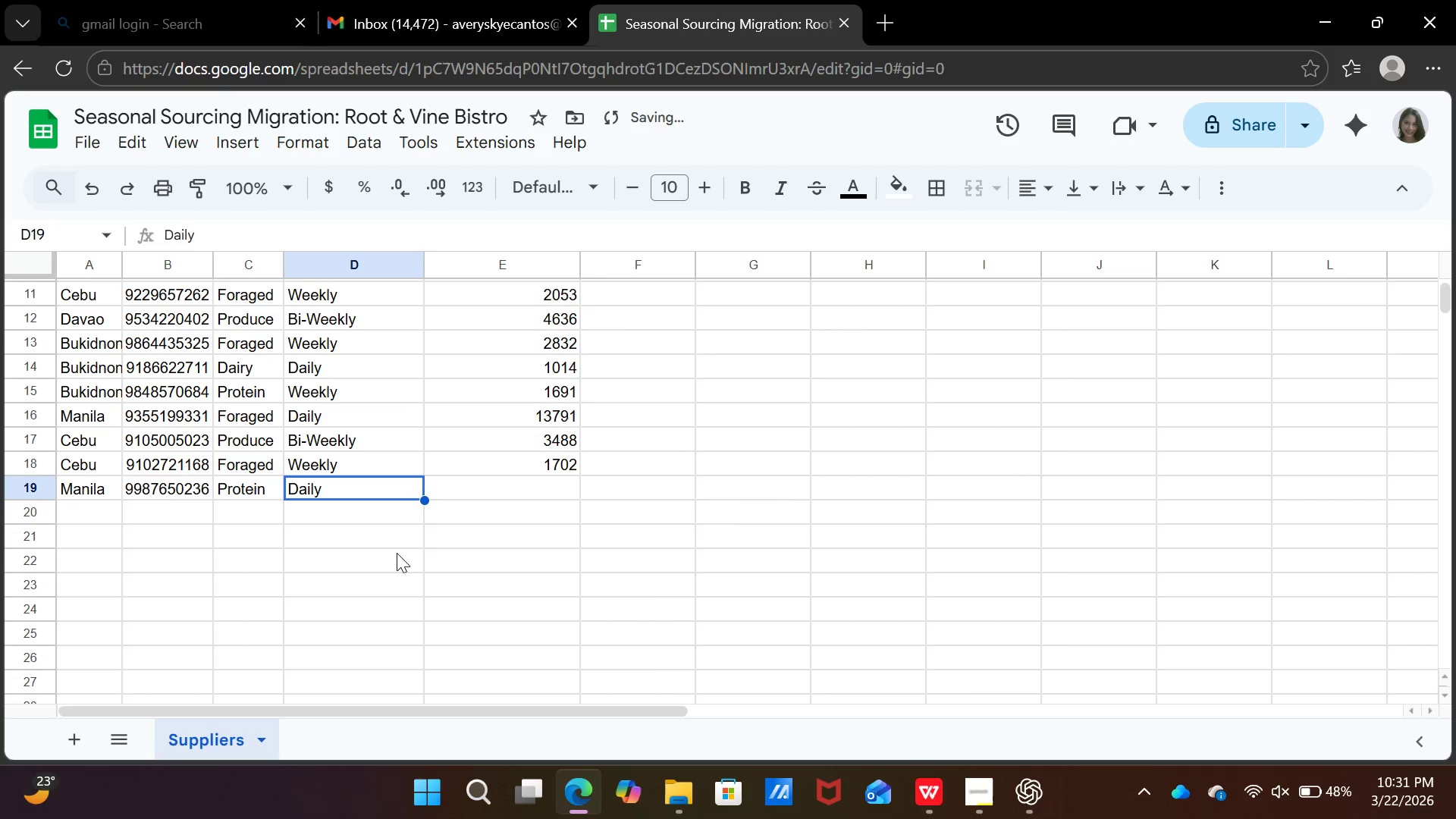 
key(ArrowUp)
 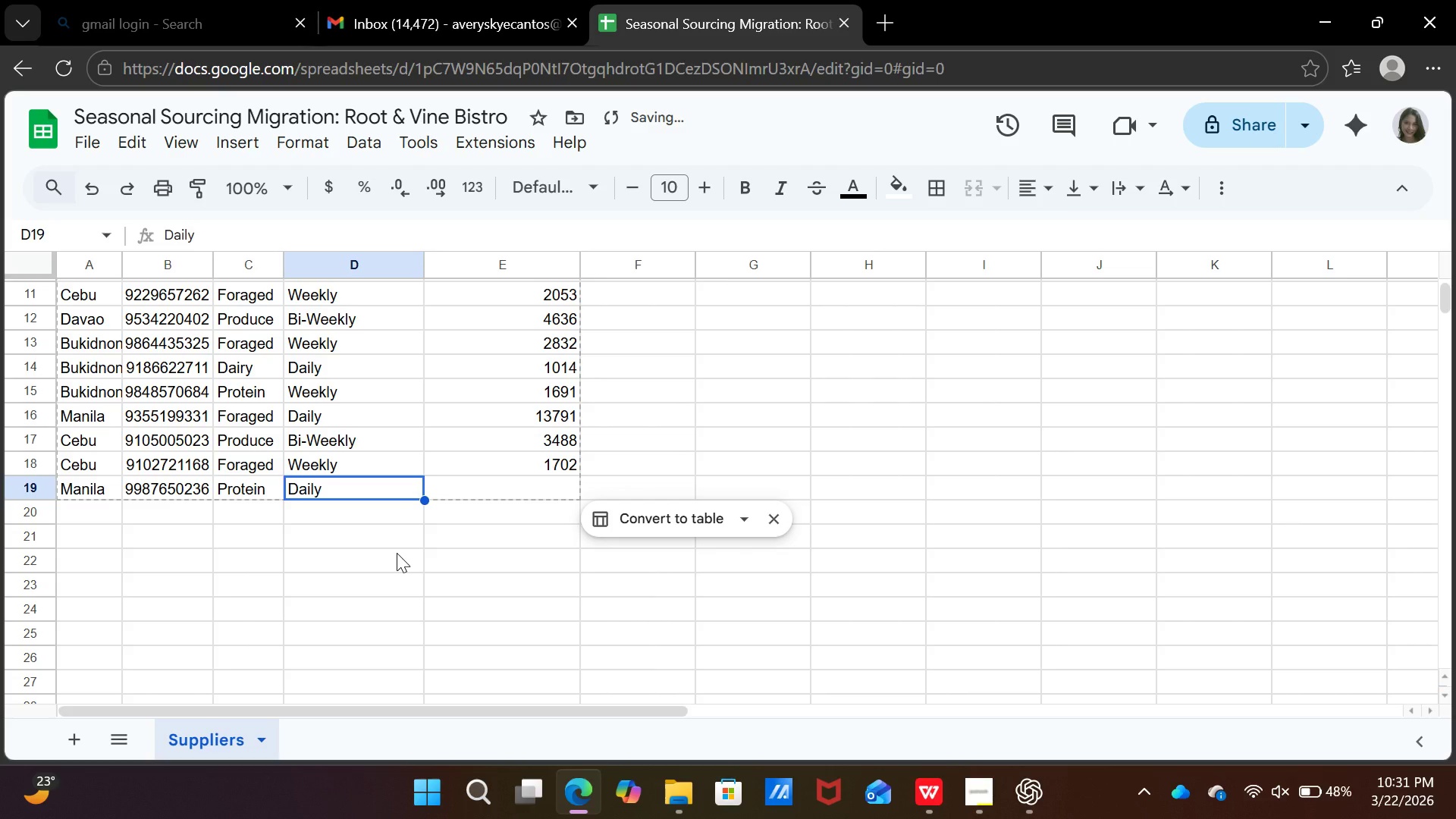 
key(ArrowRight)
 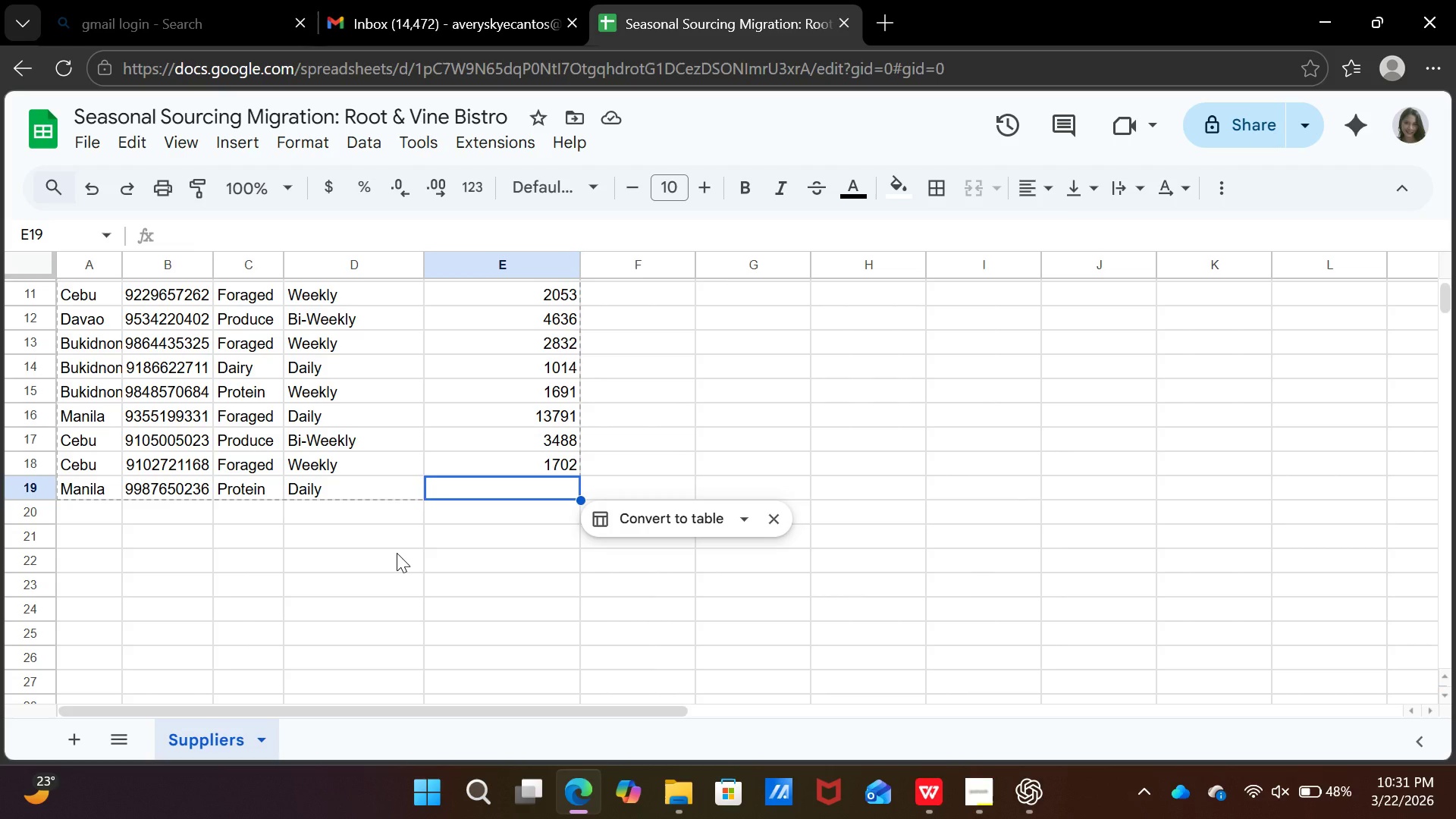 
wait(10.69)
 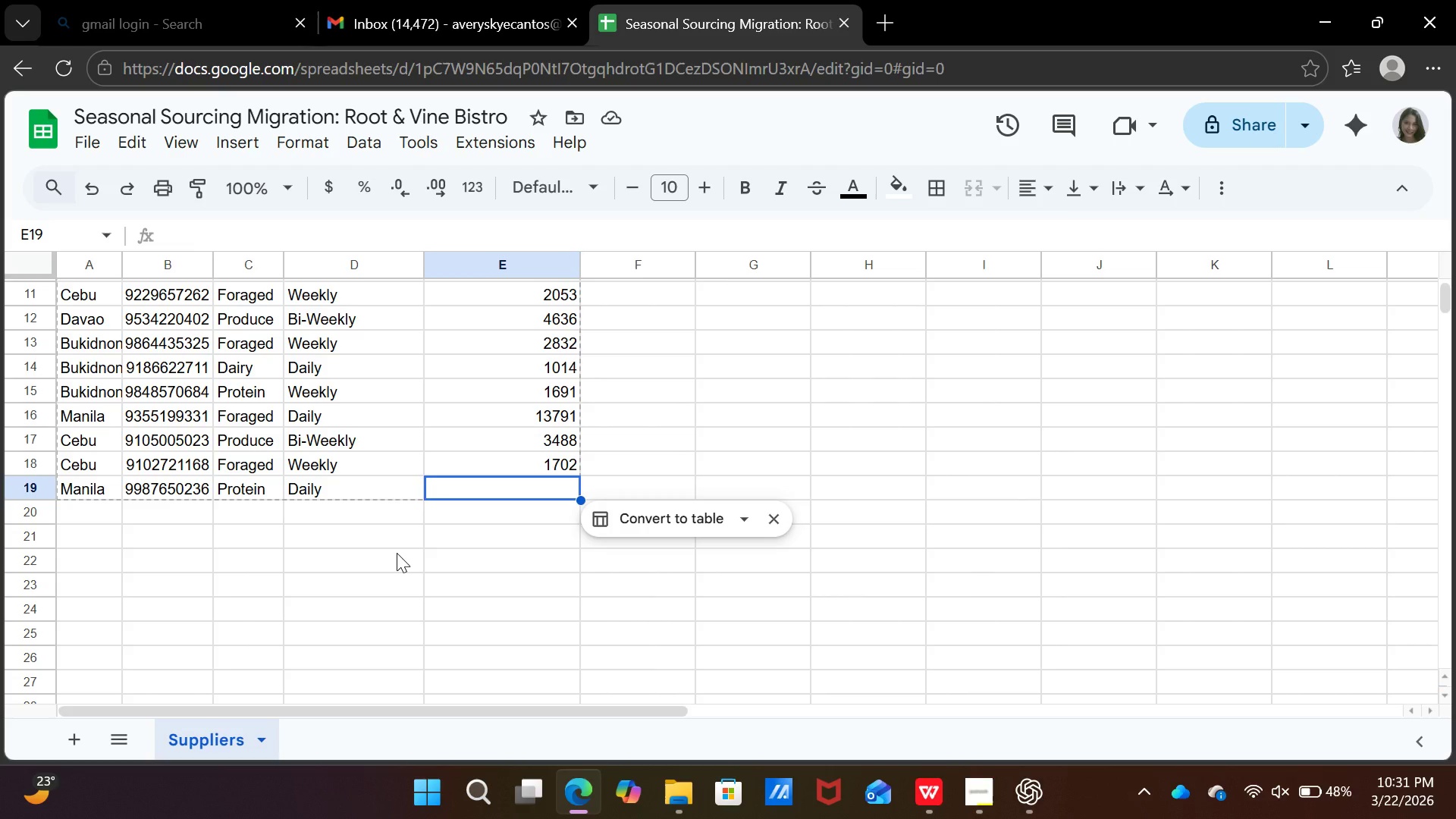 
type(2682)
 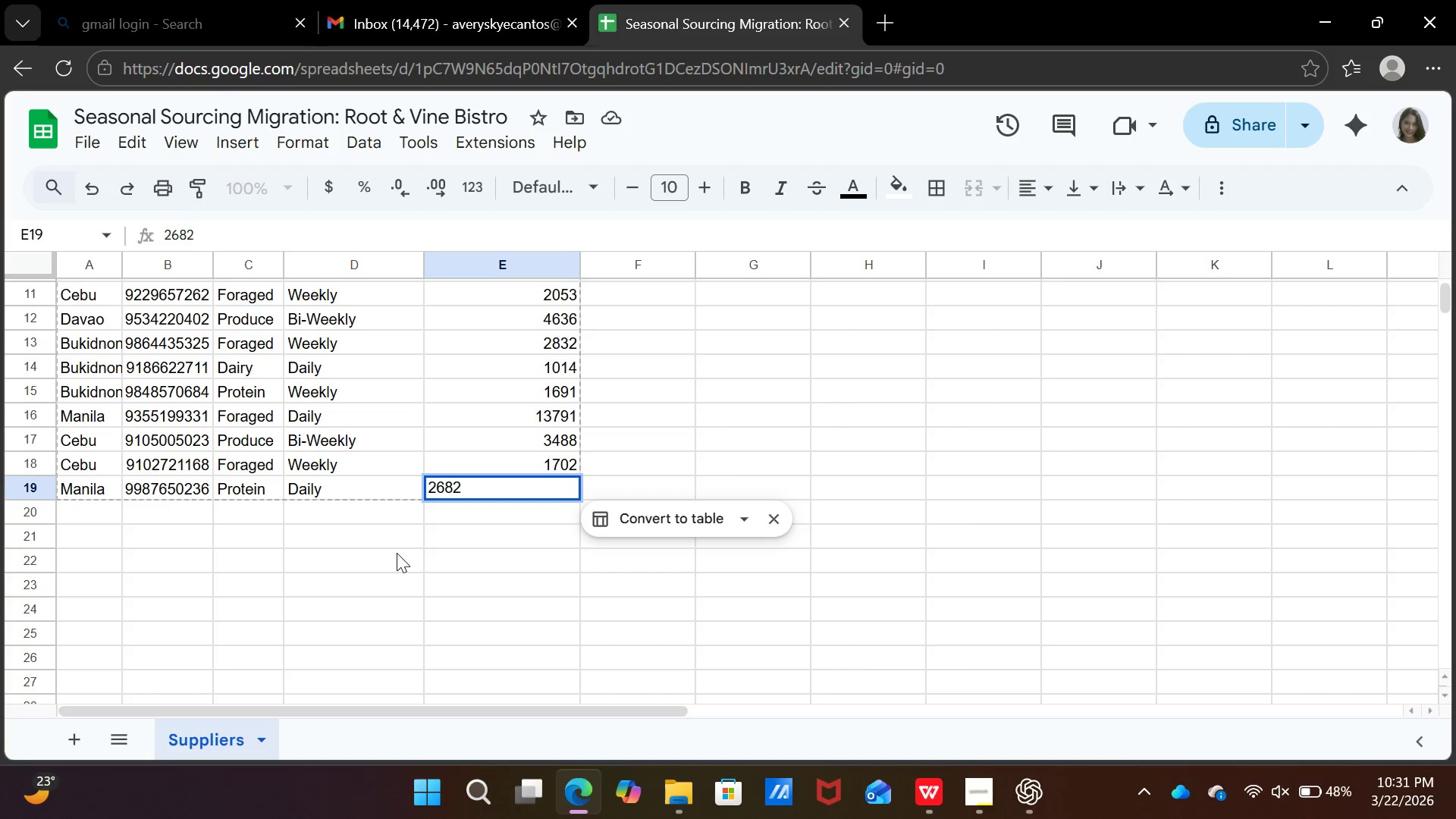 
key(ArrowDown)
 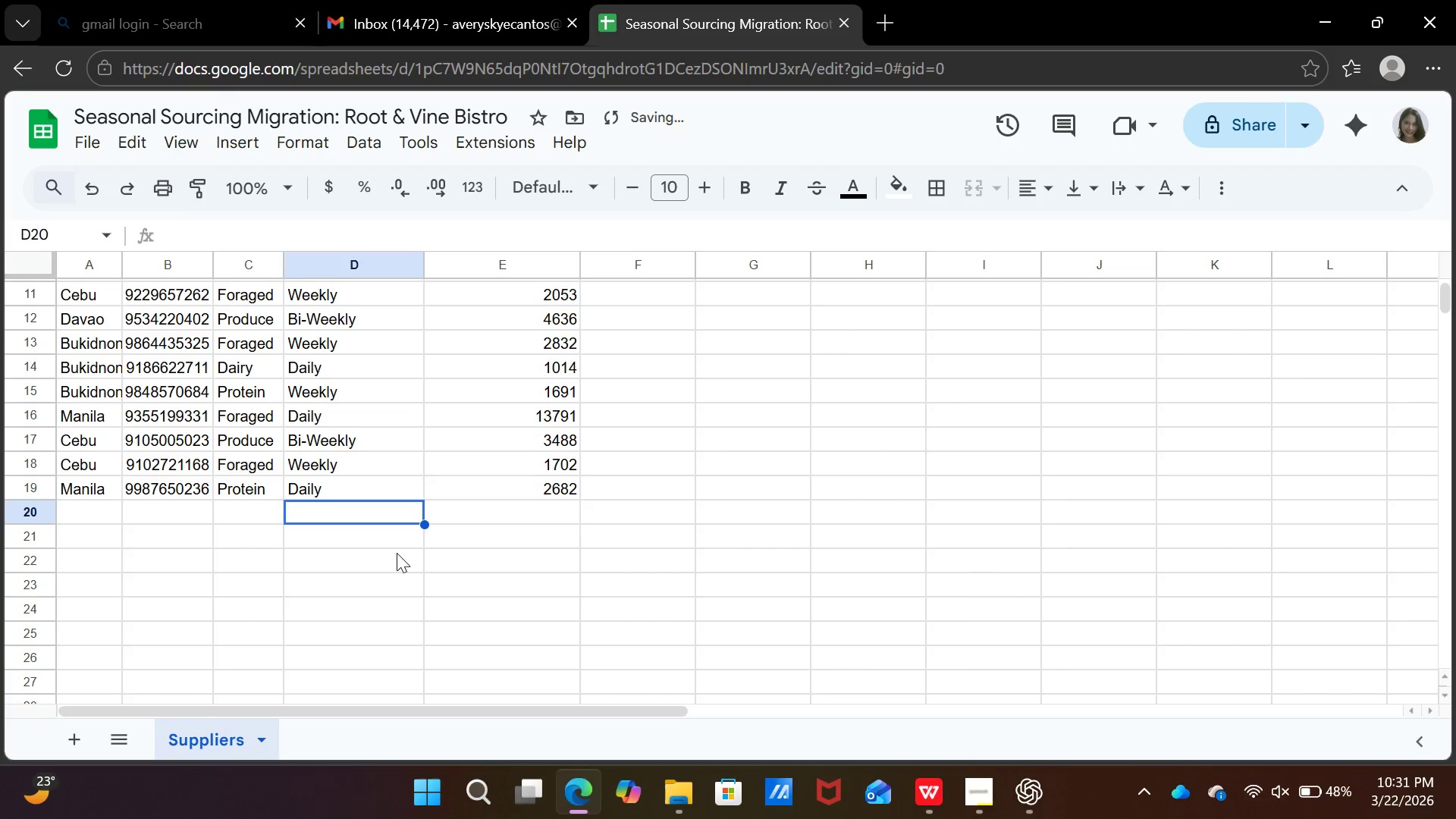 
key(ArrowLeft)
 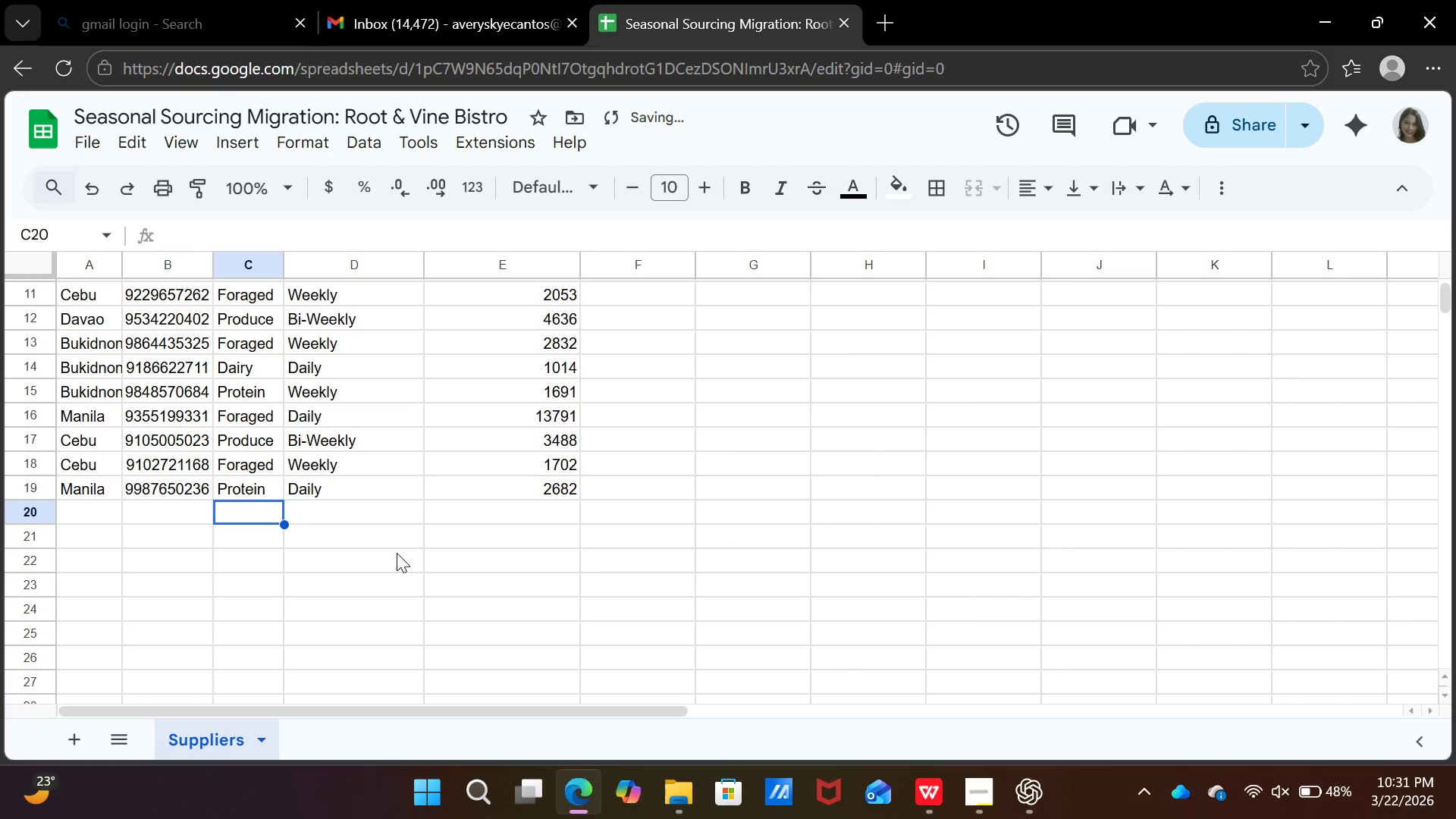 
key(ArrowLeft)
 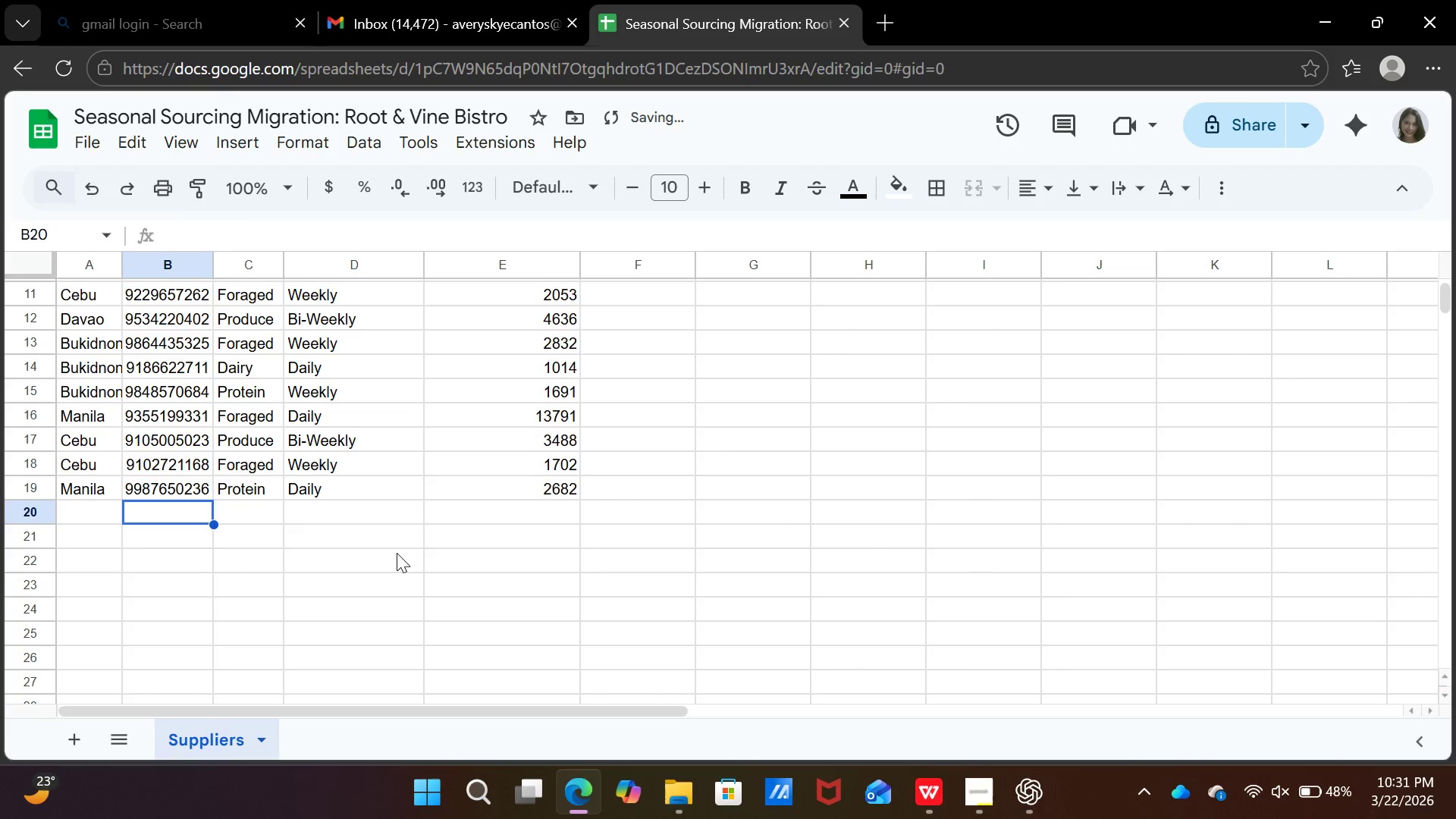 
key(ArrowLeft)
 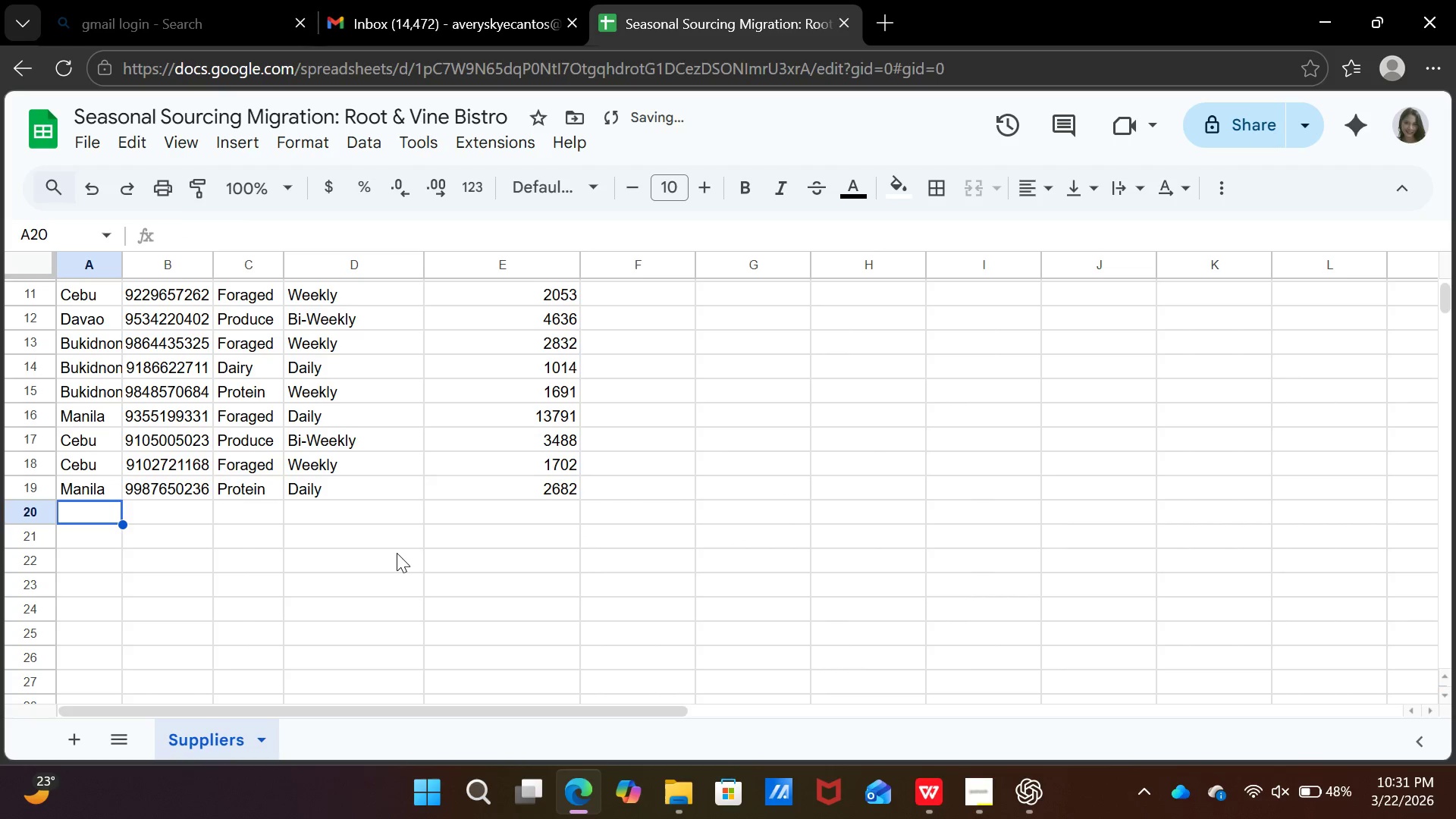 
key(ArrowLeft)
 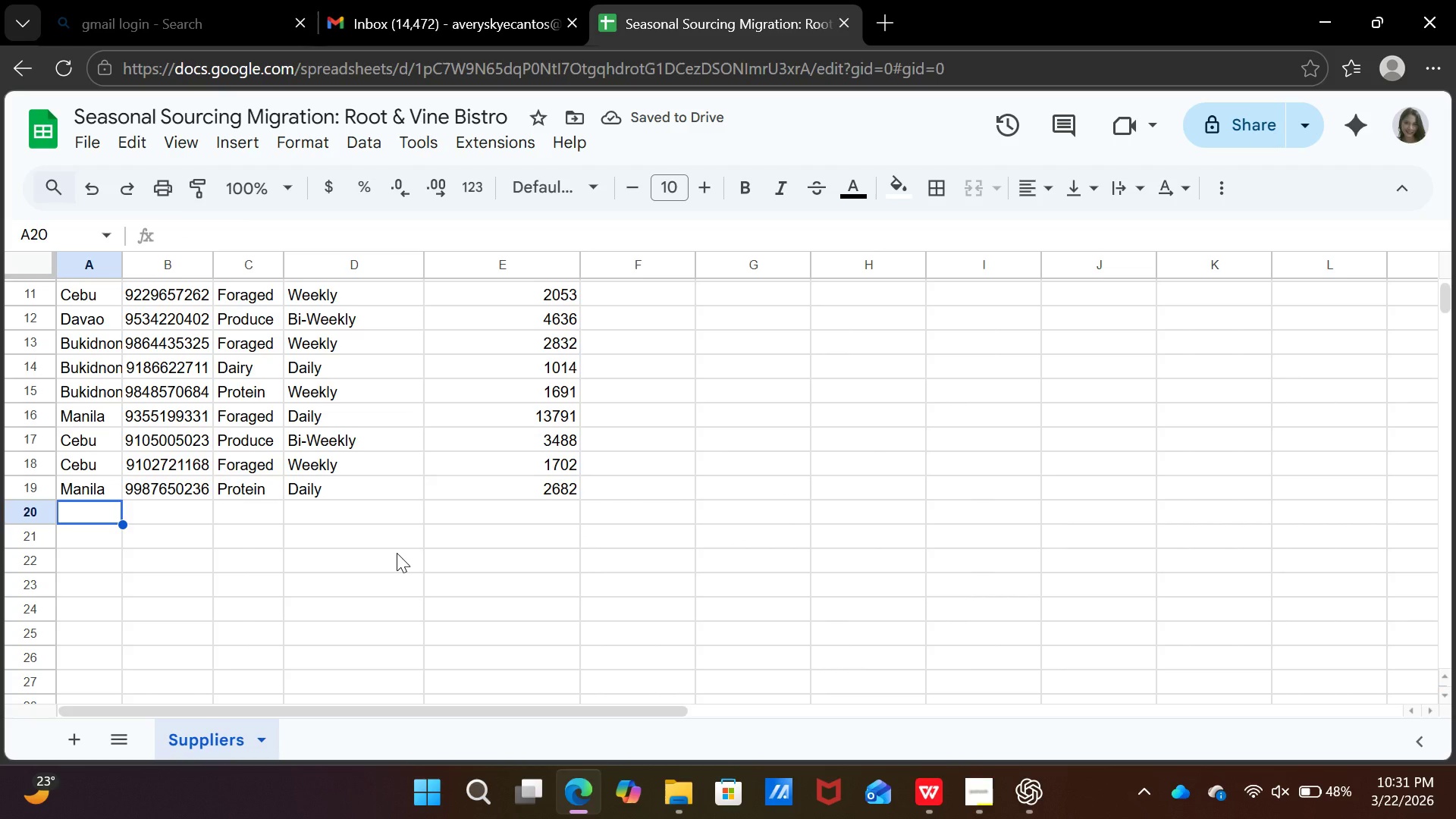 
type(Man)
 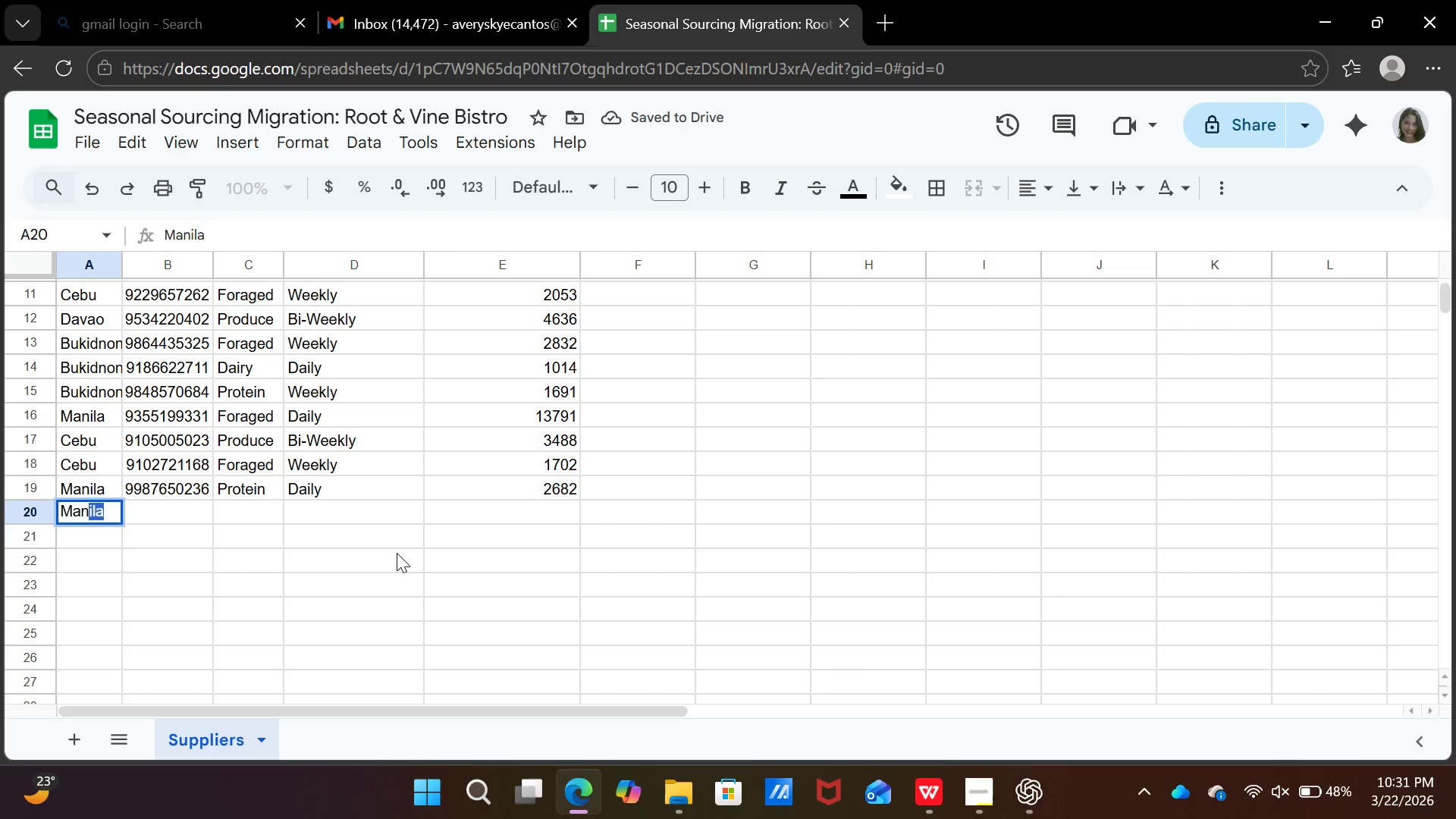 
key(Enter)
 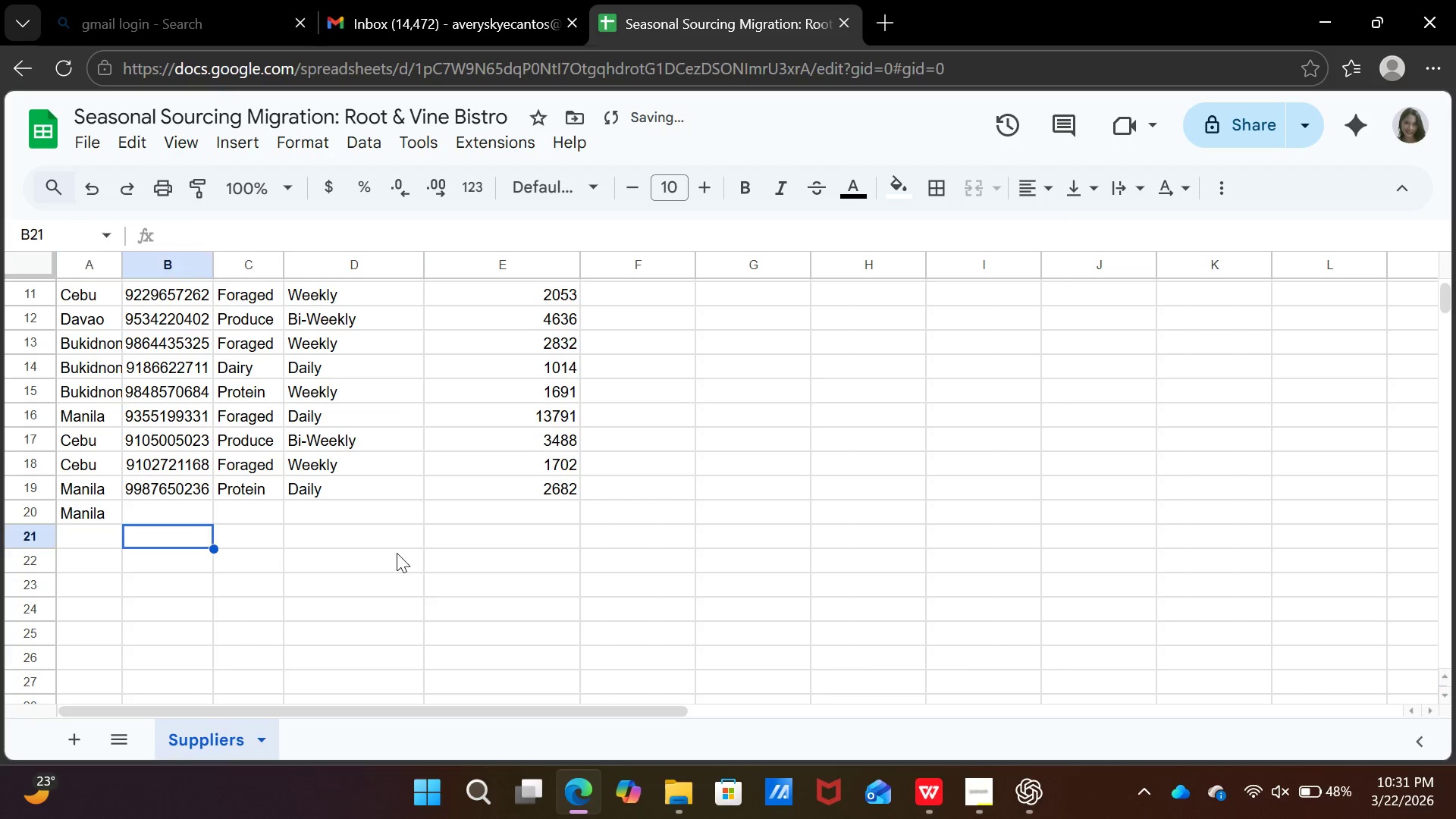 
key(ArrowRight)
 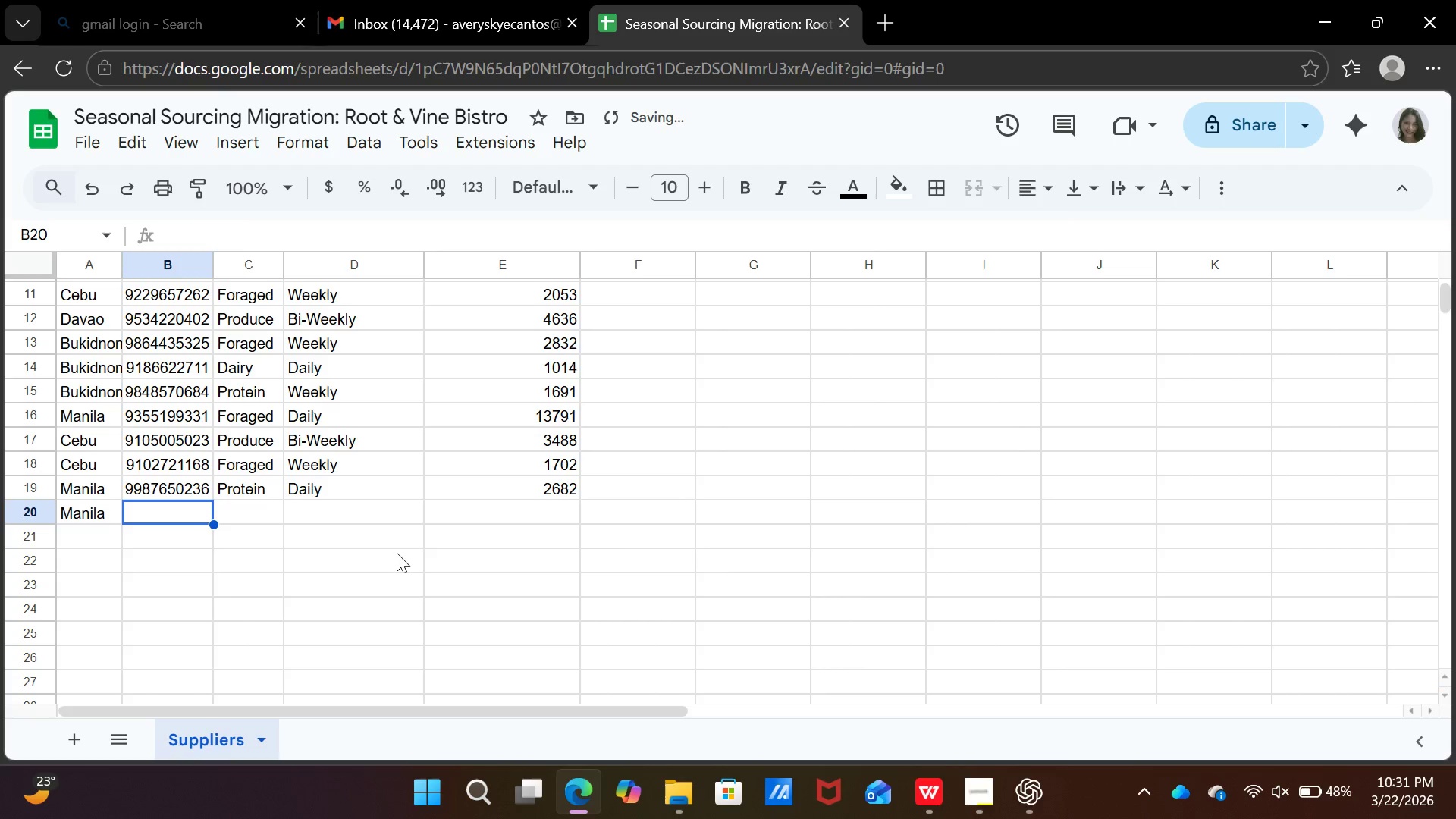 
key(ArrowUp)
 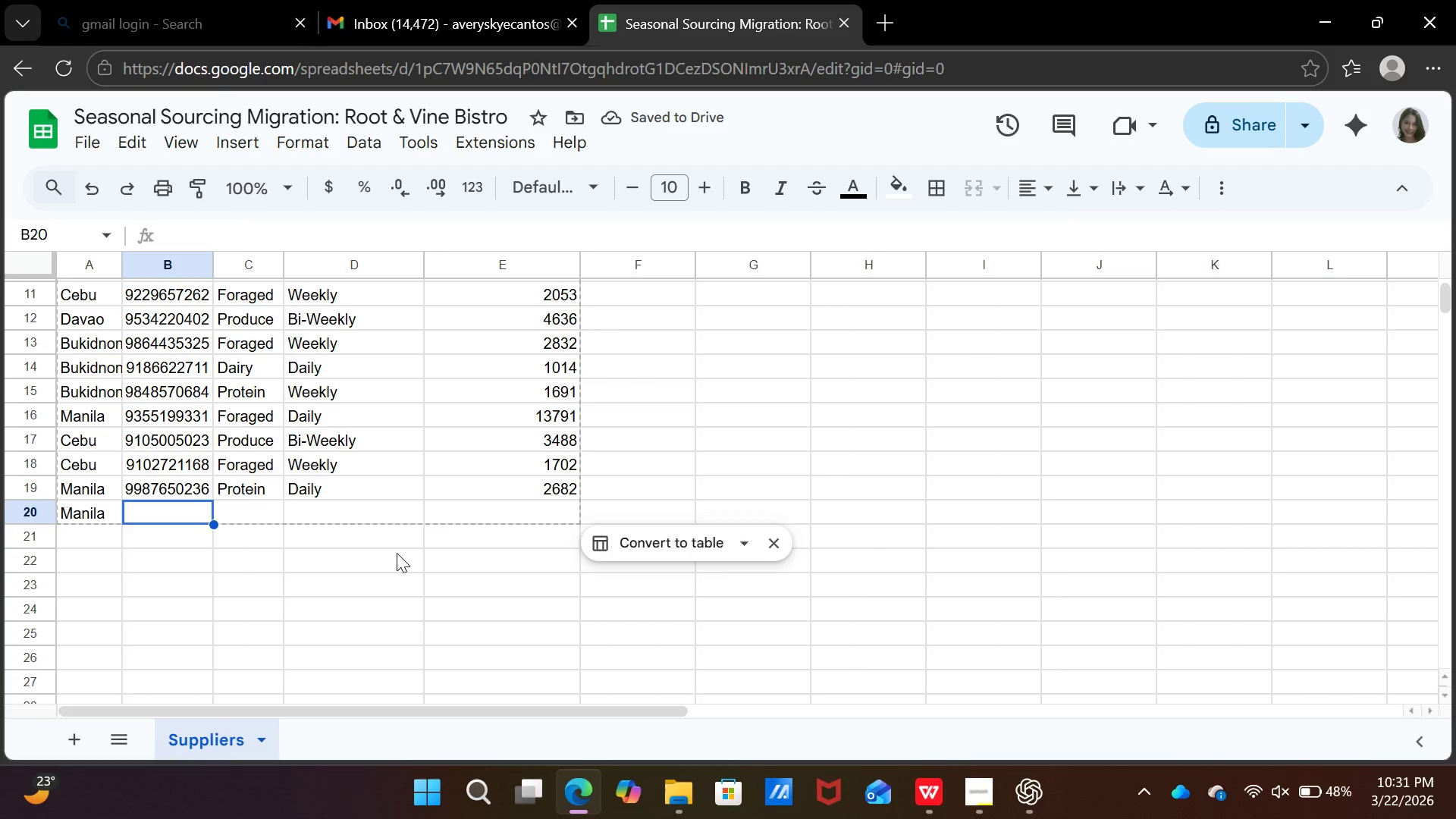 
type(0926)
 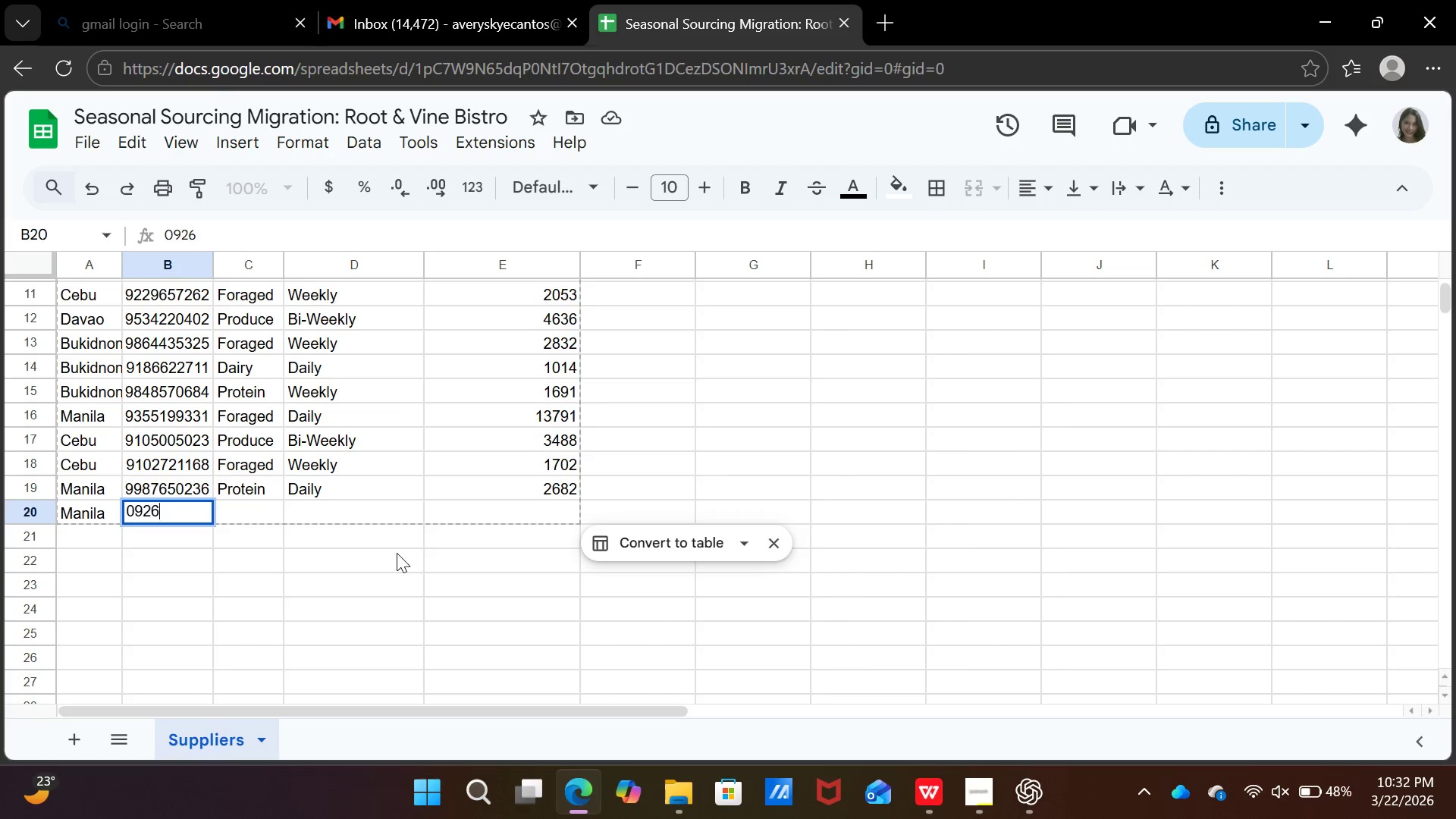 
wait(6.89)
 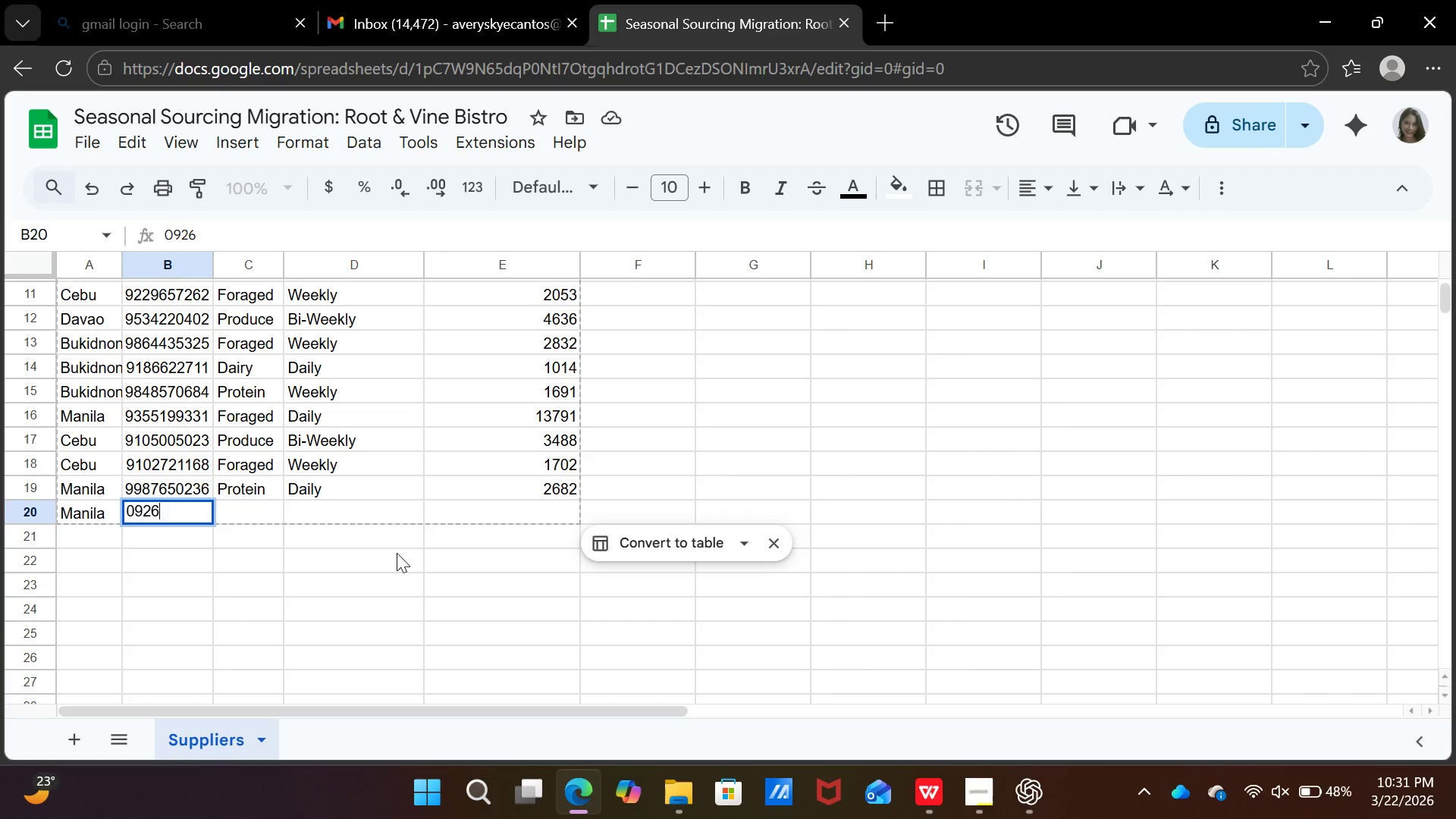 
type(3631559)
 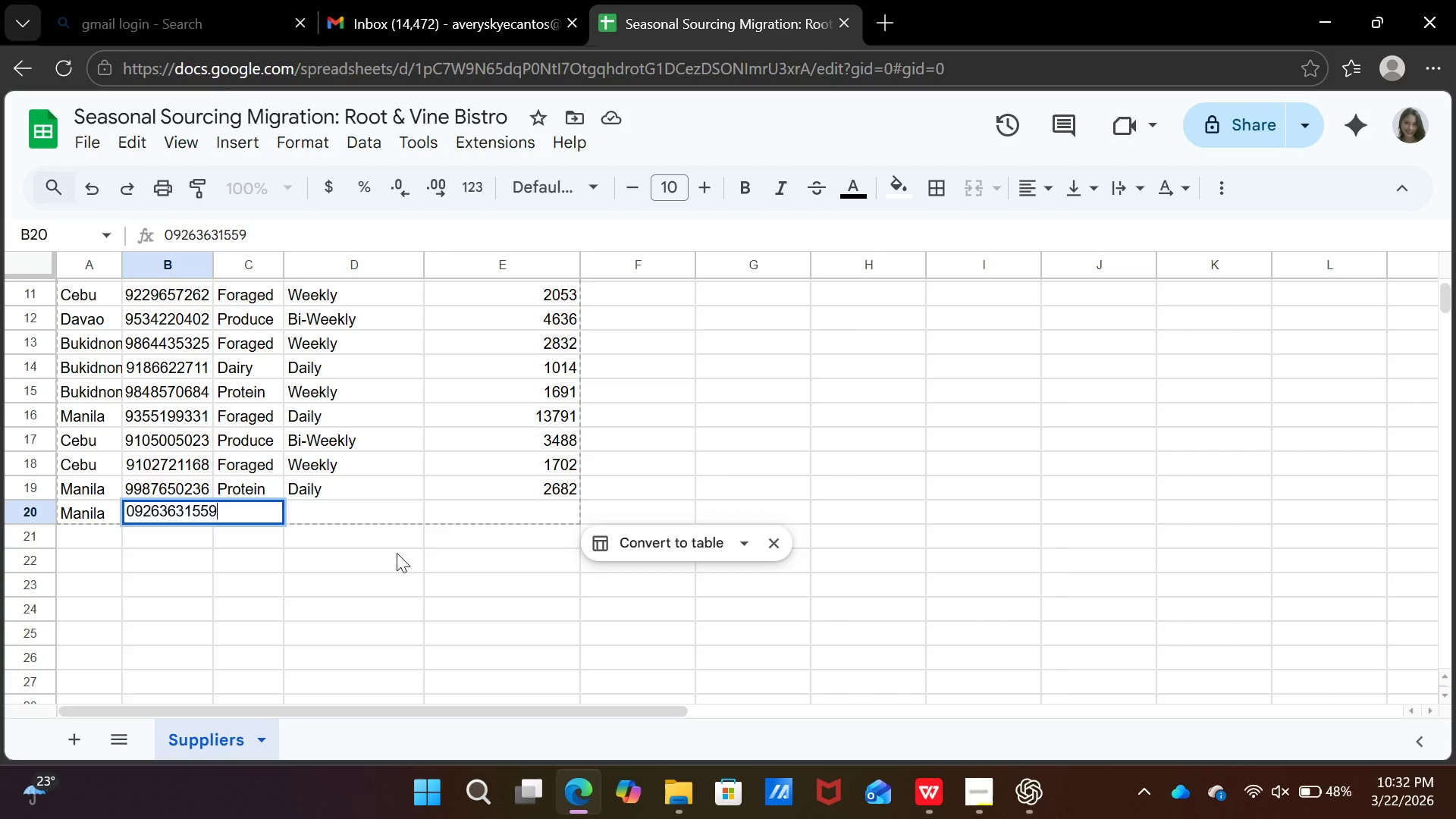 
key(ArrowUp)
 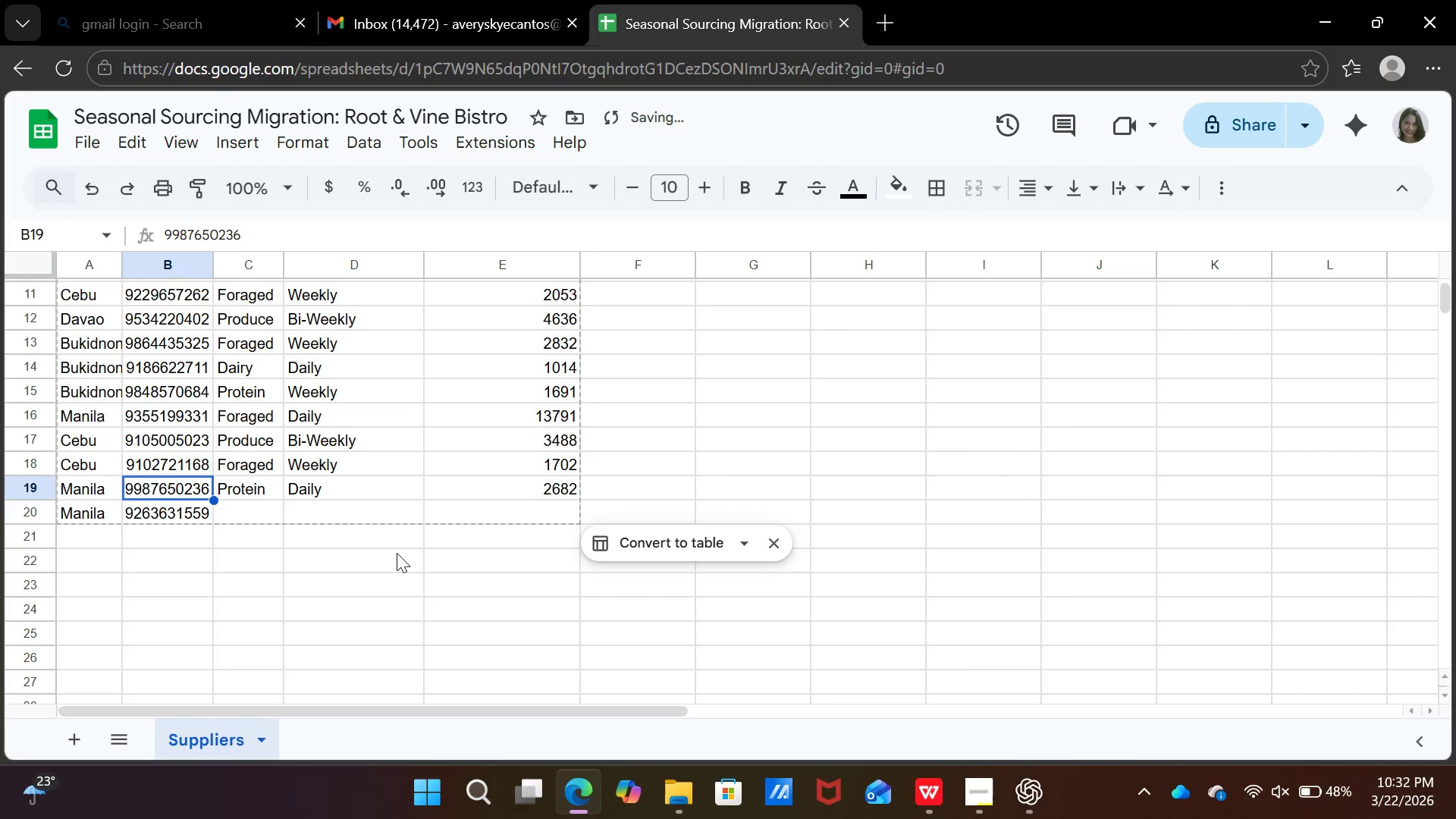 
key(ArrowDown)
 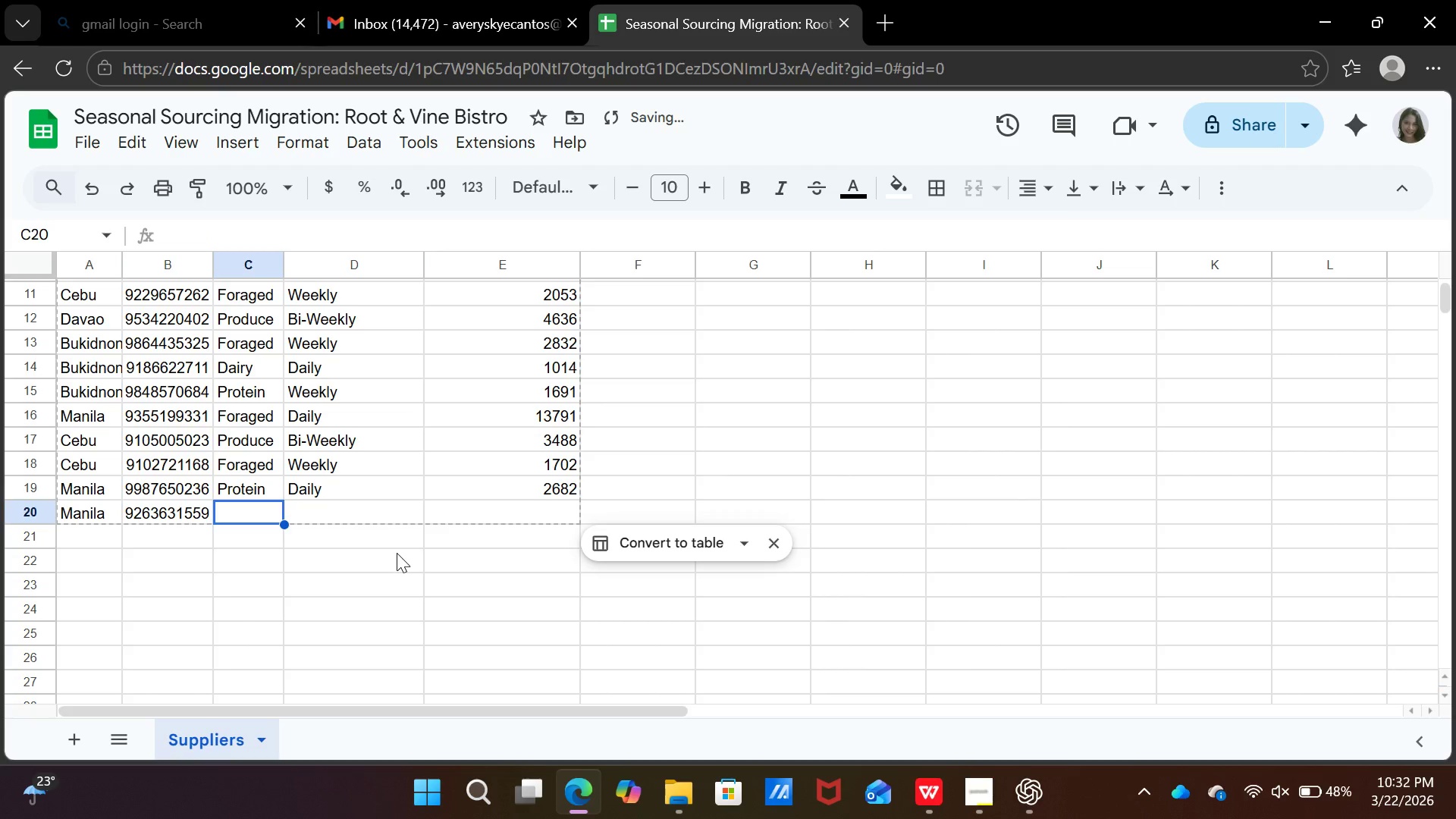 
key(ArrowRight)
 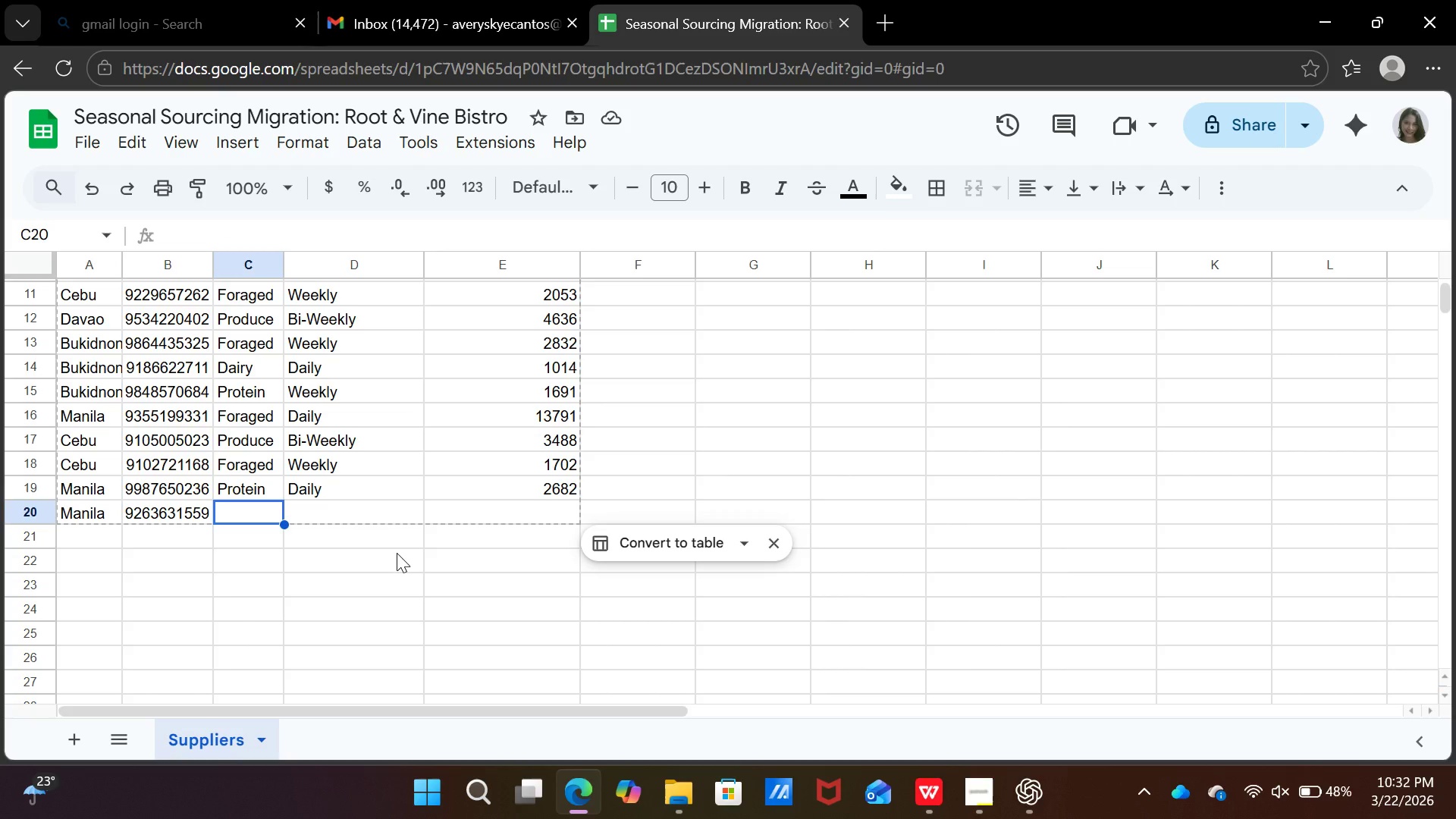 
wait(5.92)
 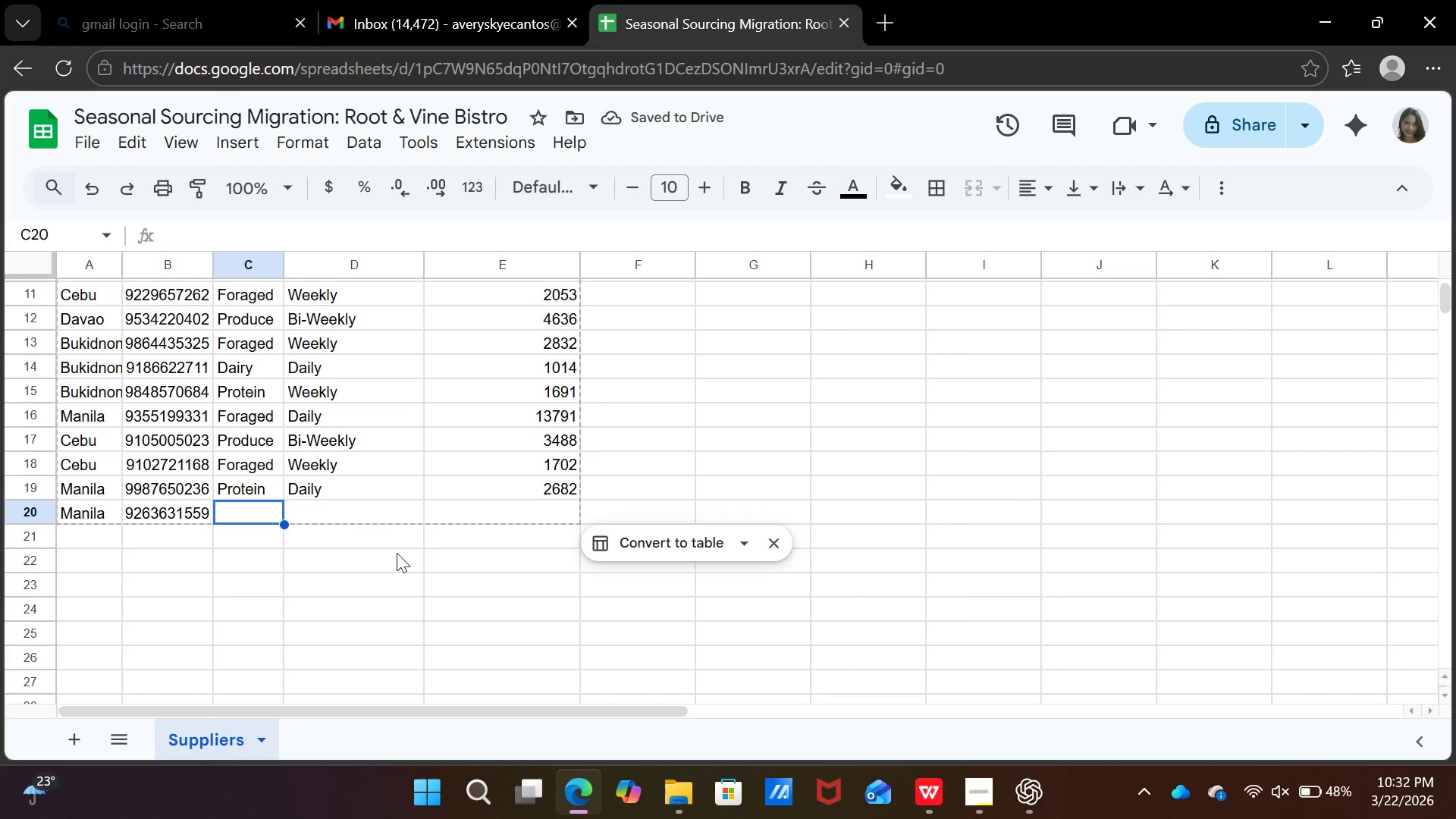 
key(Shift+ShiftRight)
 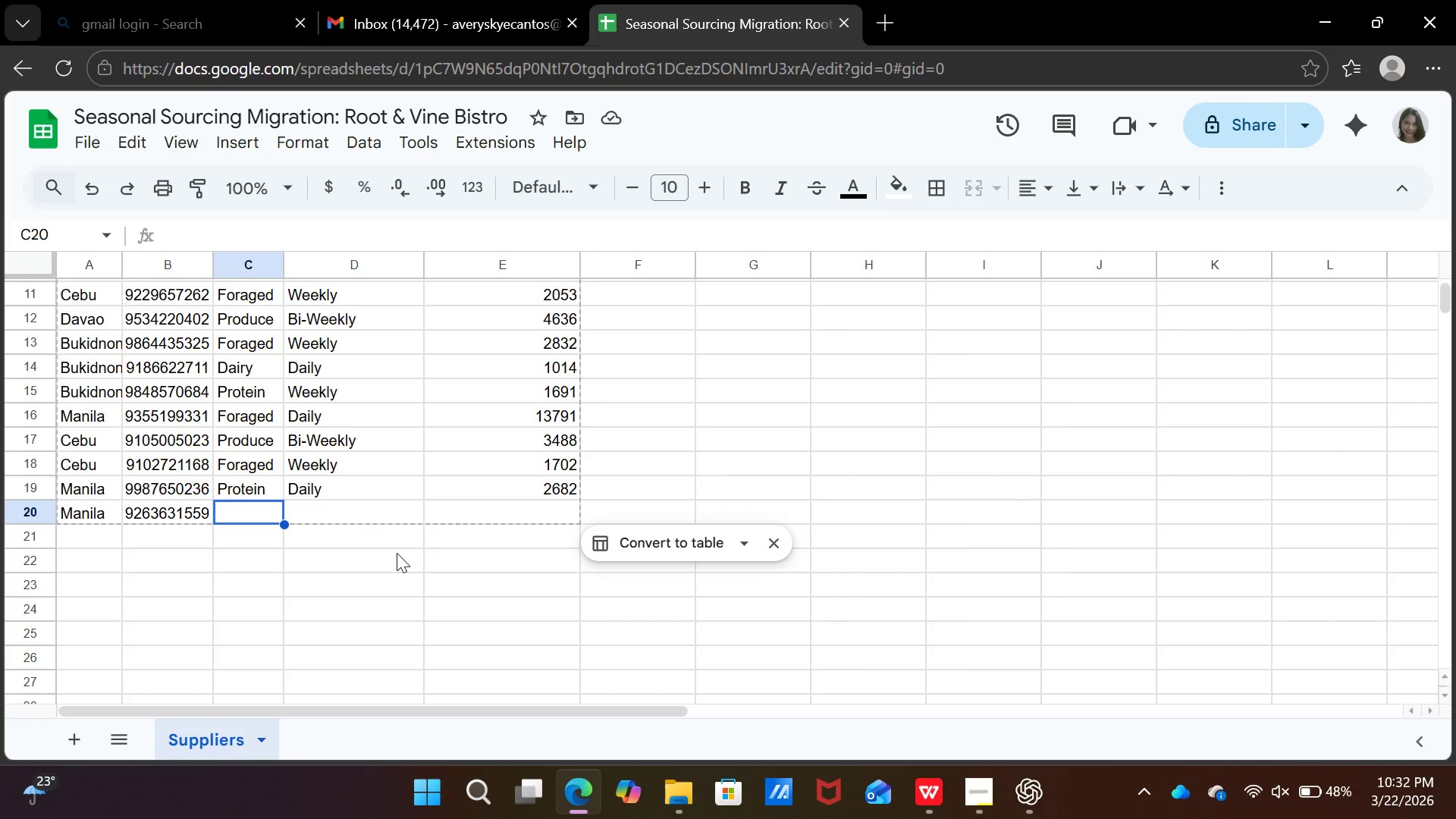 
key(Shift+ShiftRight)
 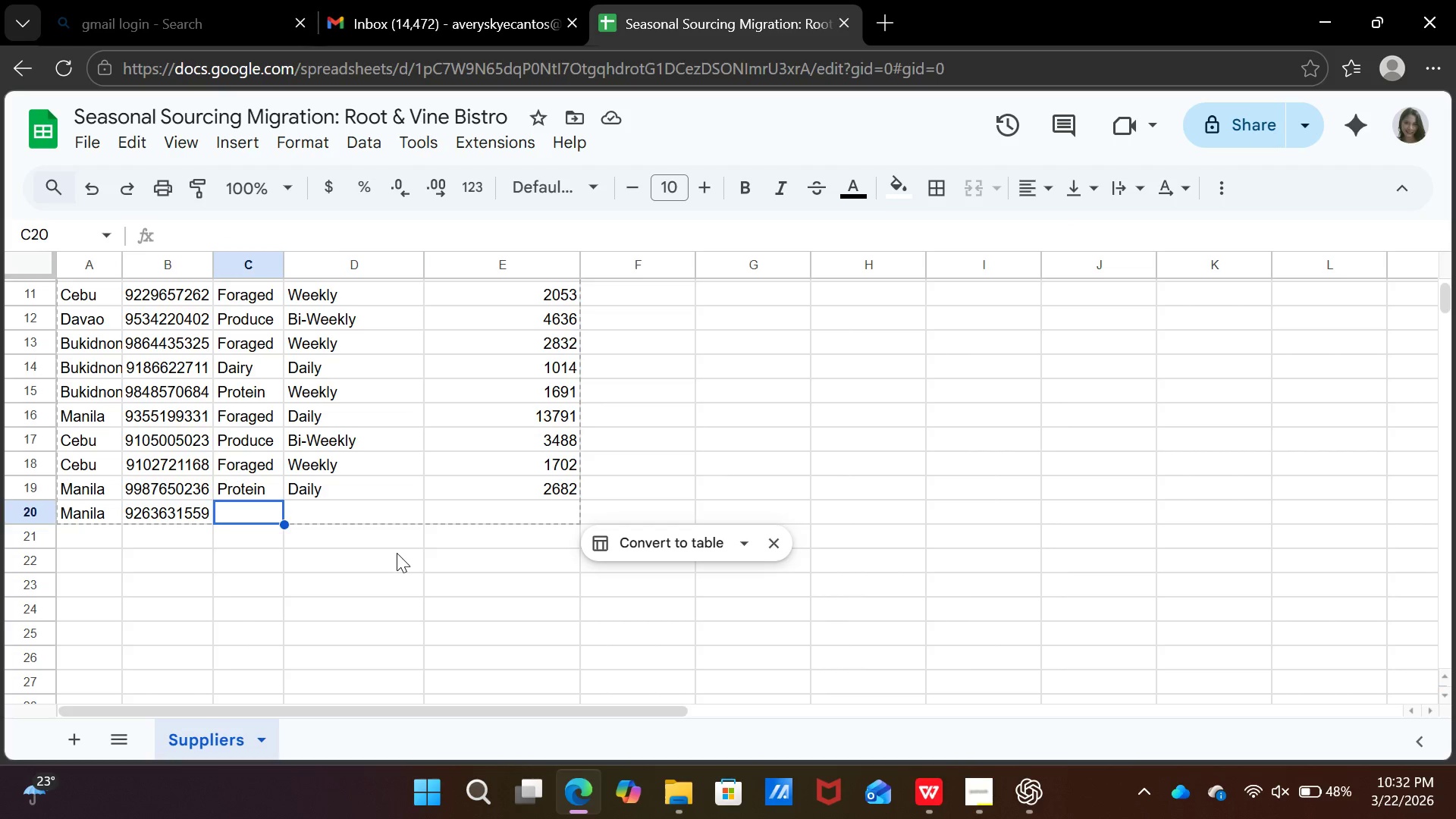 
key(ArrowUp)
 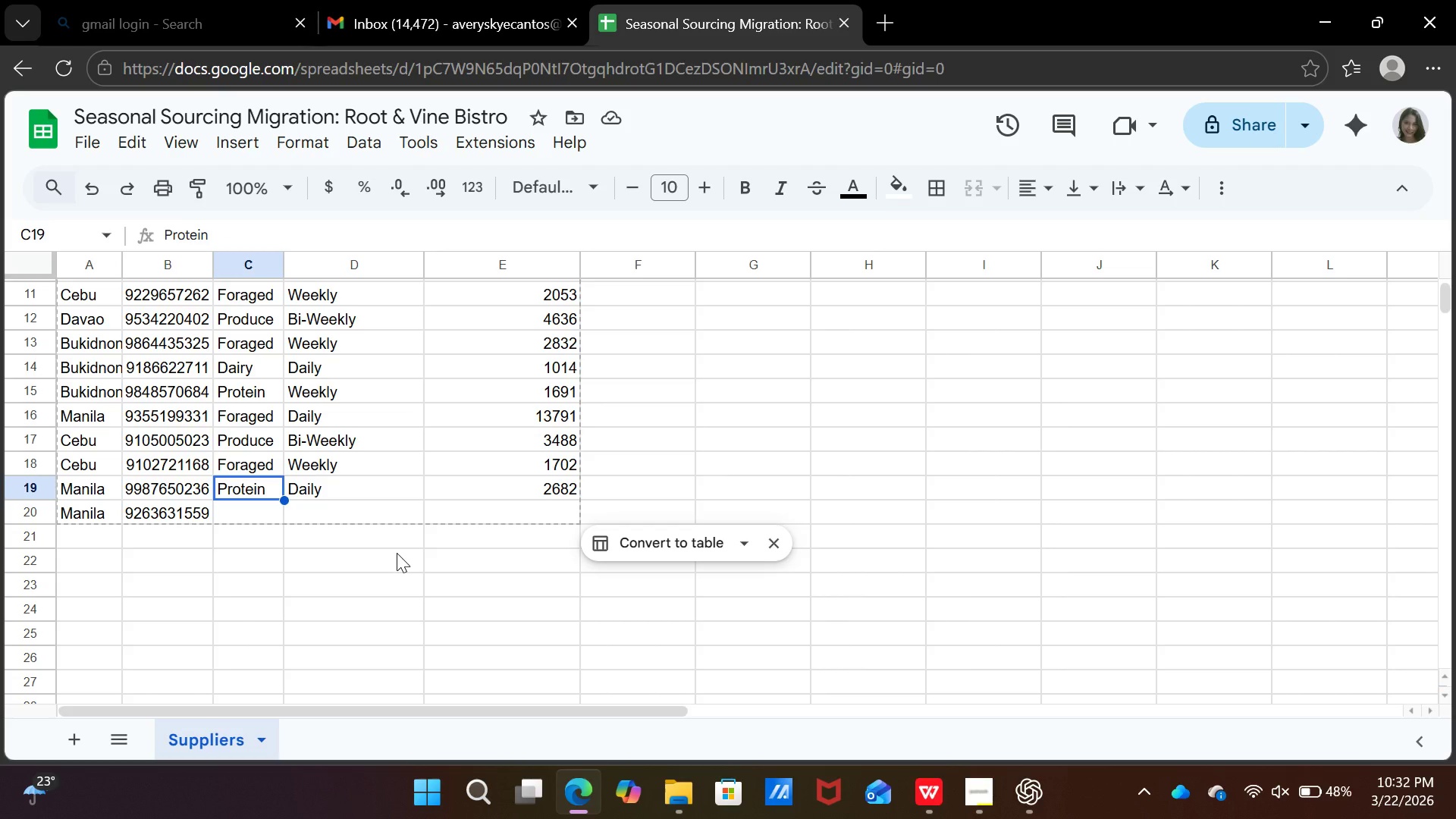 
key(Shift+ArrowRight)
 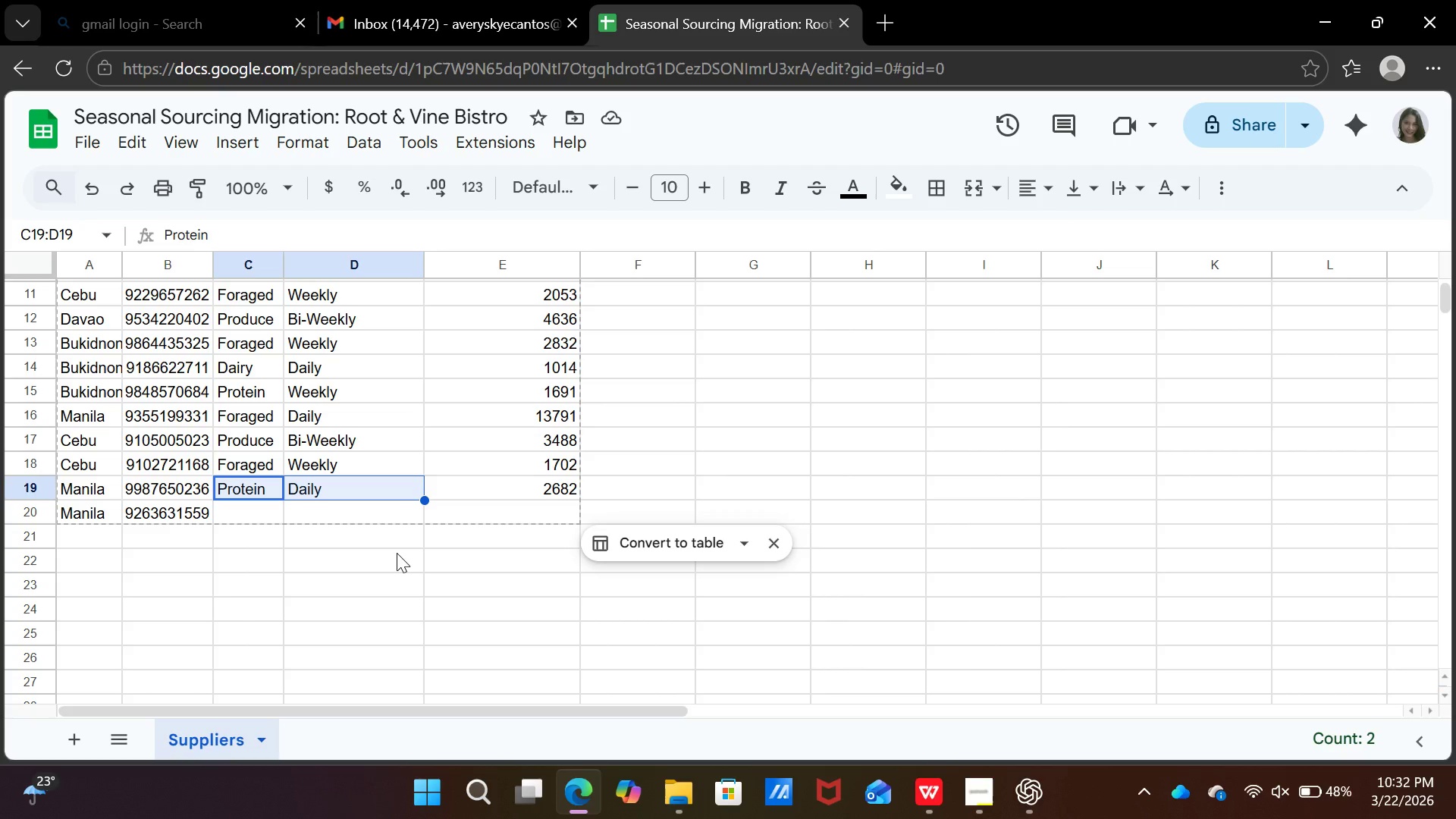 
key(Control+C)
 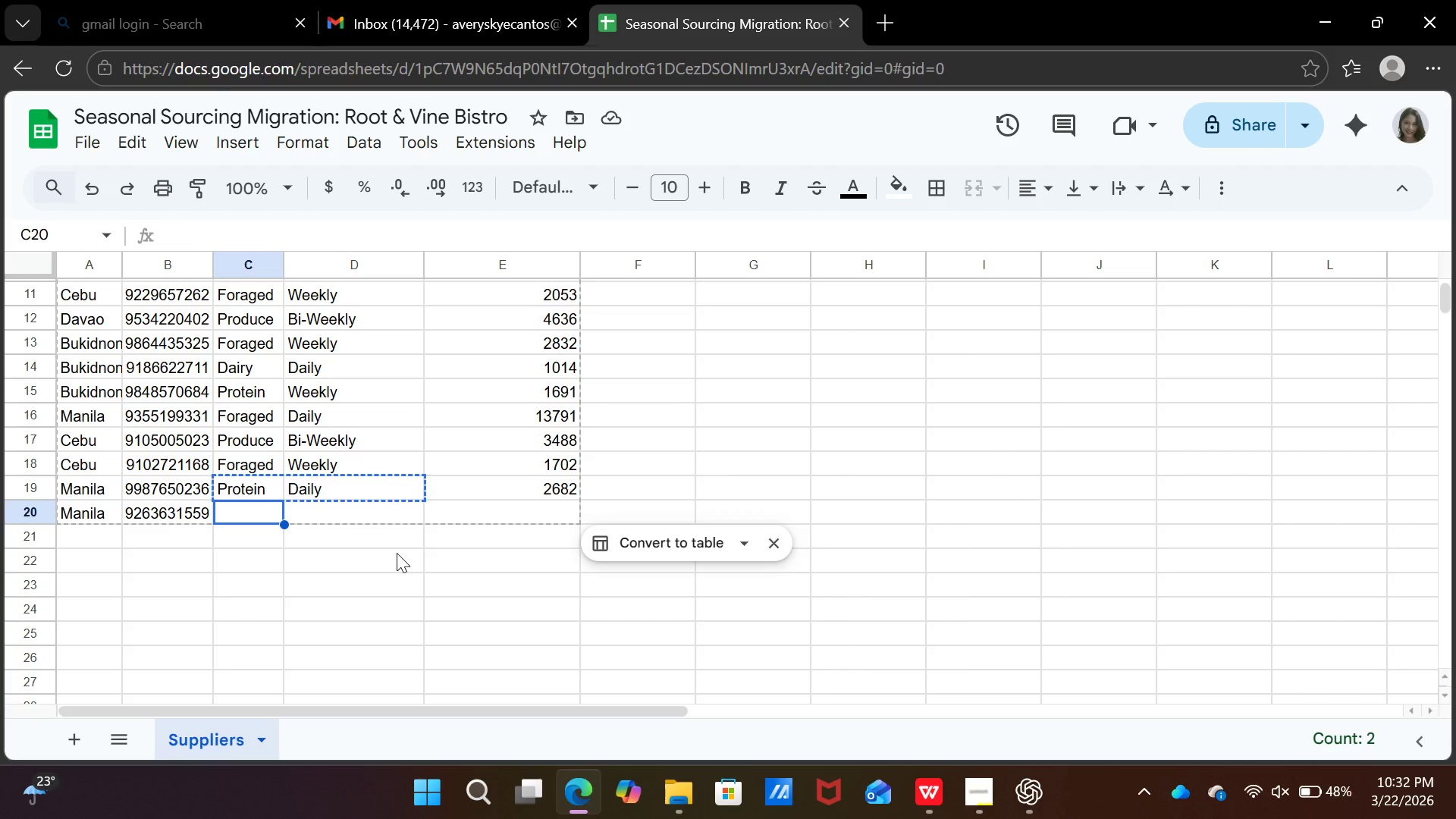 
key(ArrowDown)
 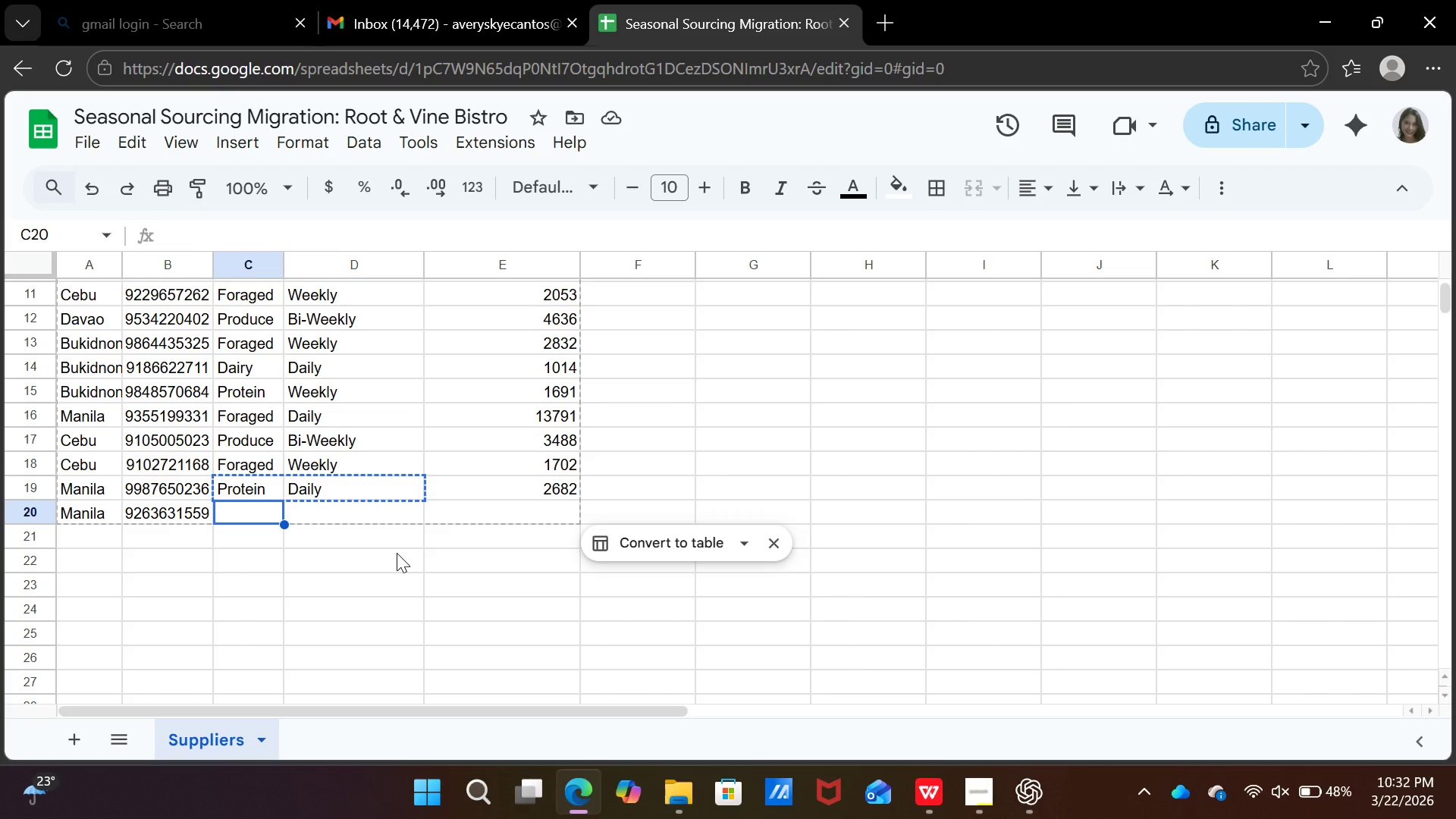 
key(Shift+ArrowRight)
 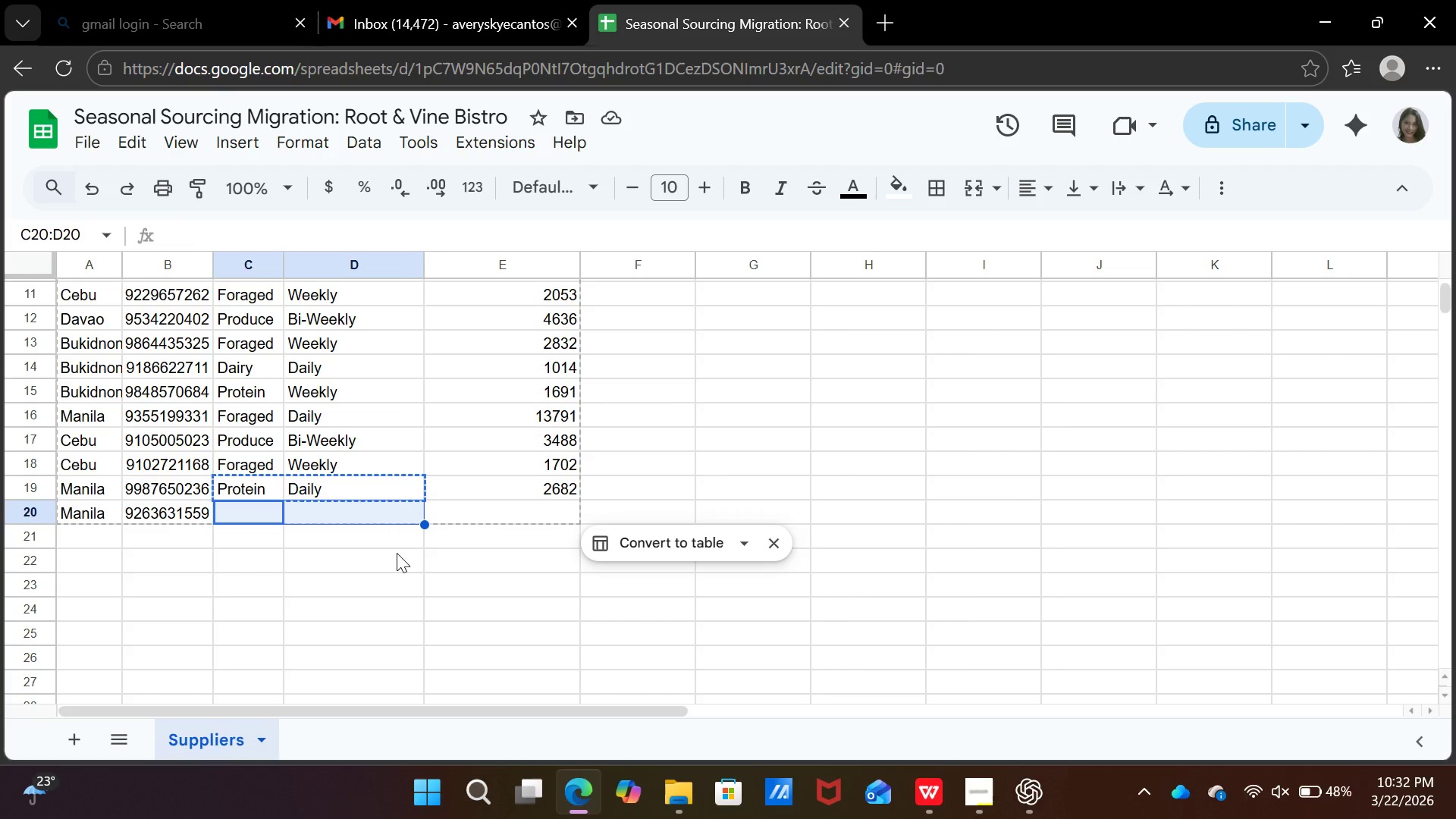 
key(Control+V)
 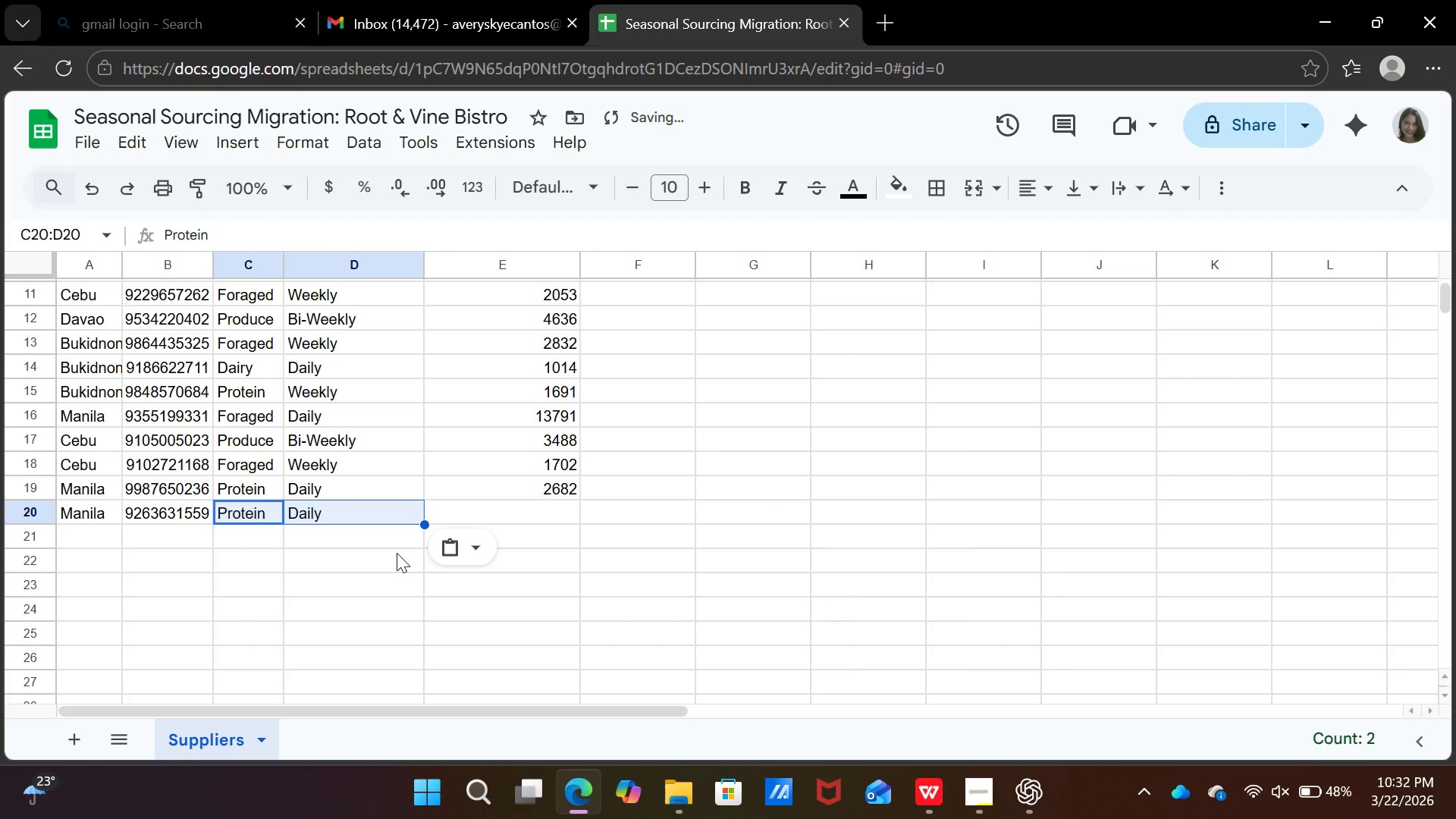 
key(ArrowRight)
 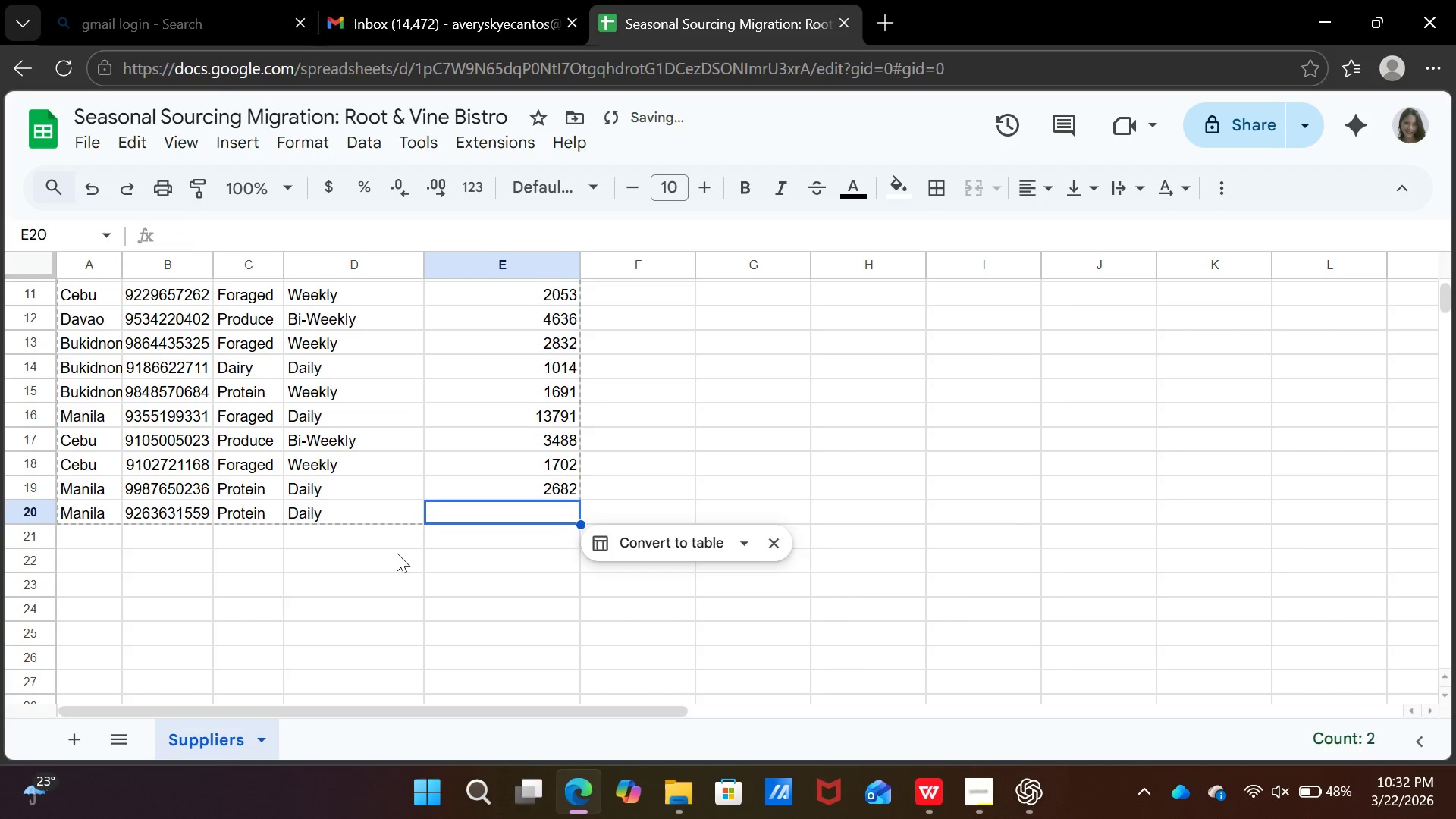 
key(ArrowRight)
 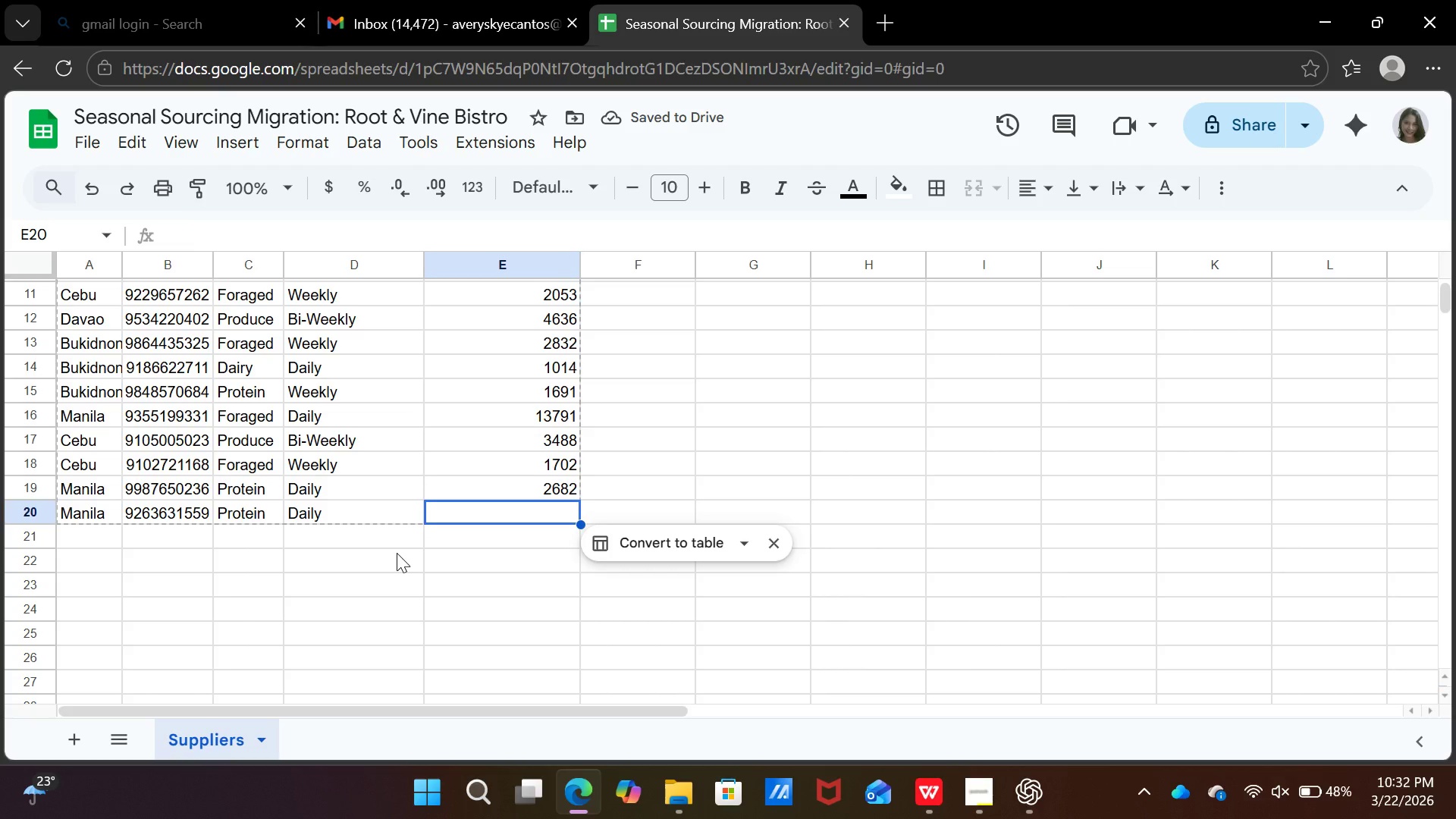 
type(3496)
 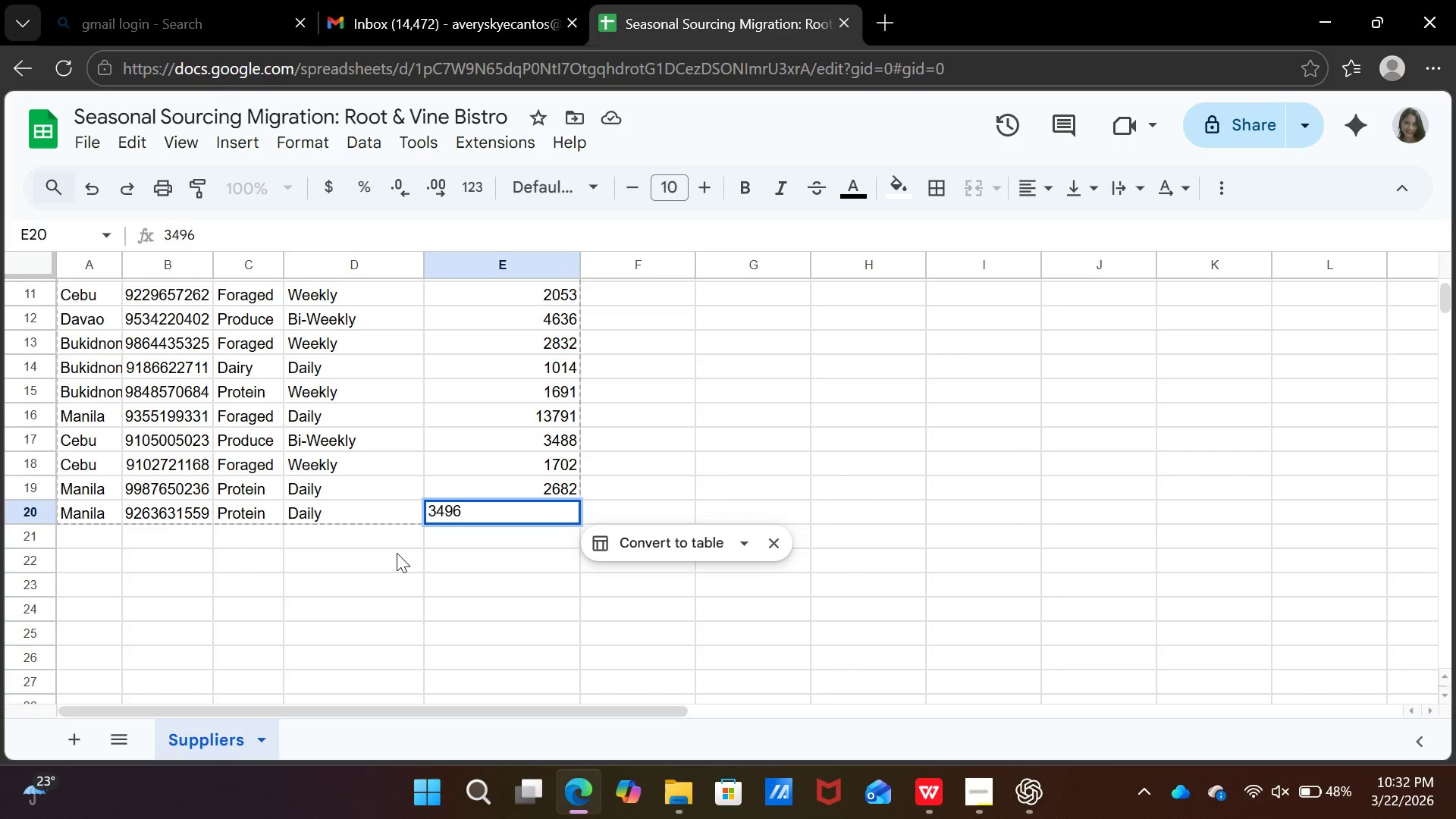 
key(ArrowDown)
 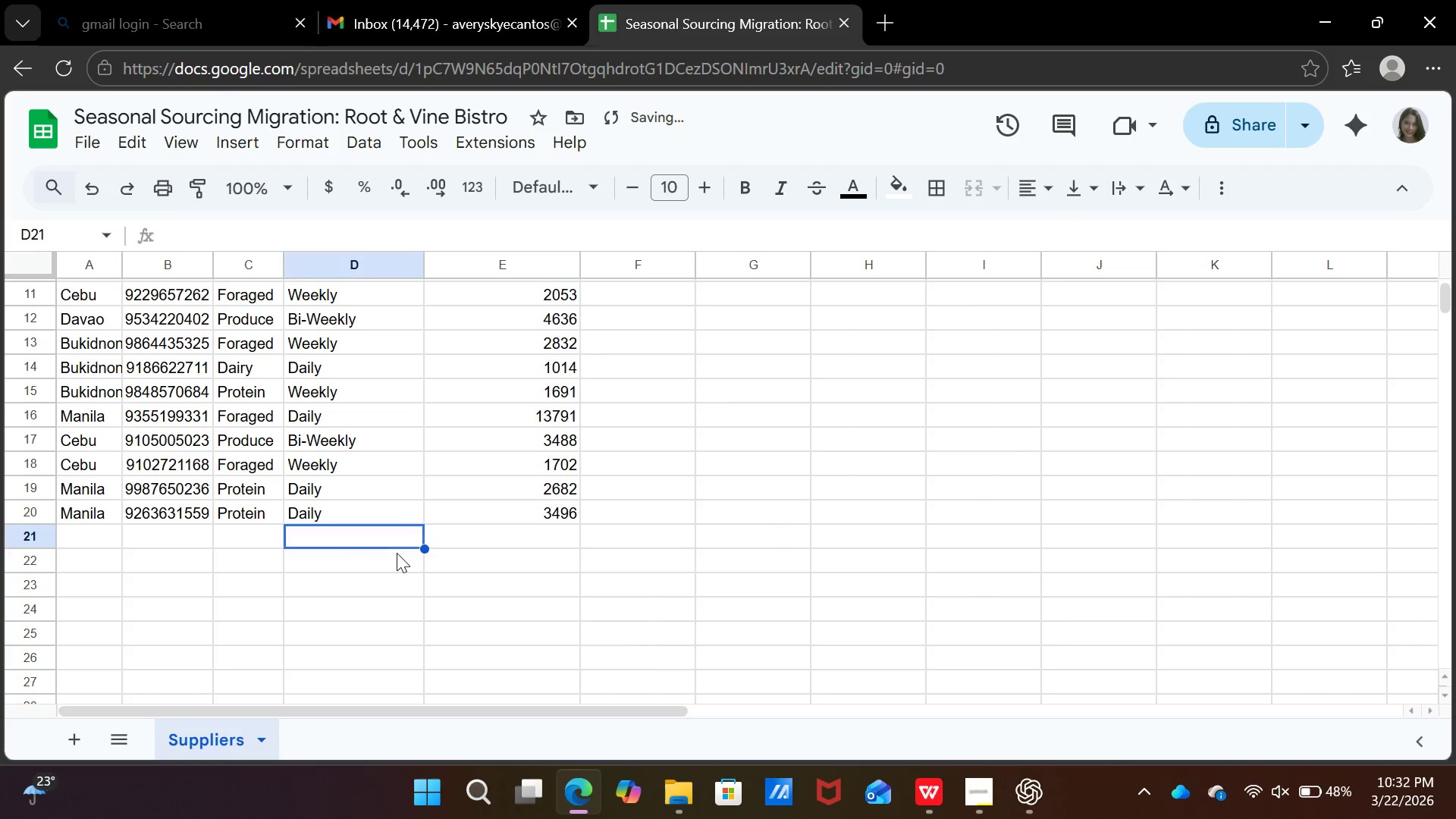 
key(ArrowLeft)
 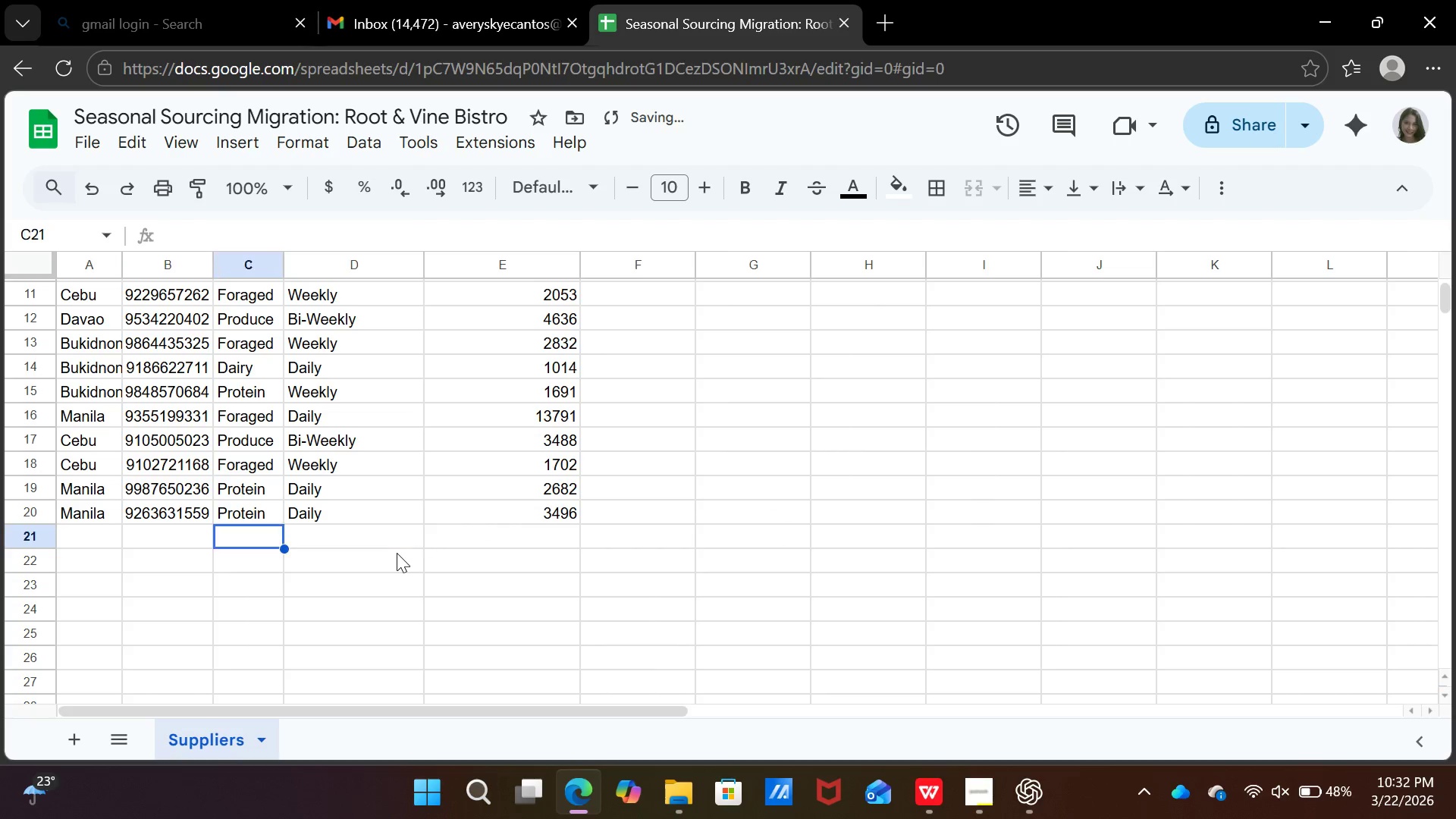 
key(ArrowLeft)
 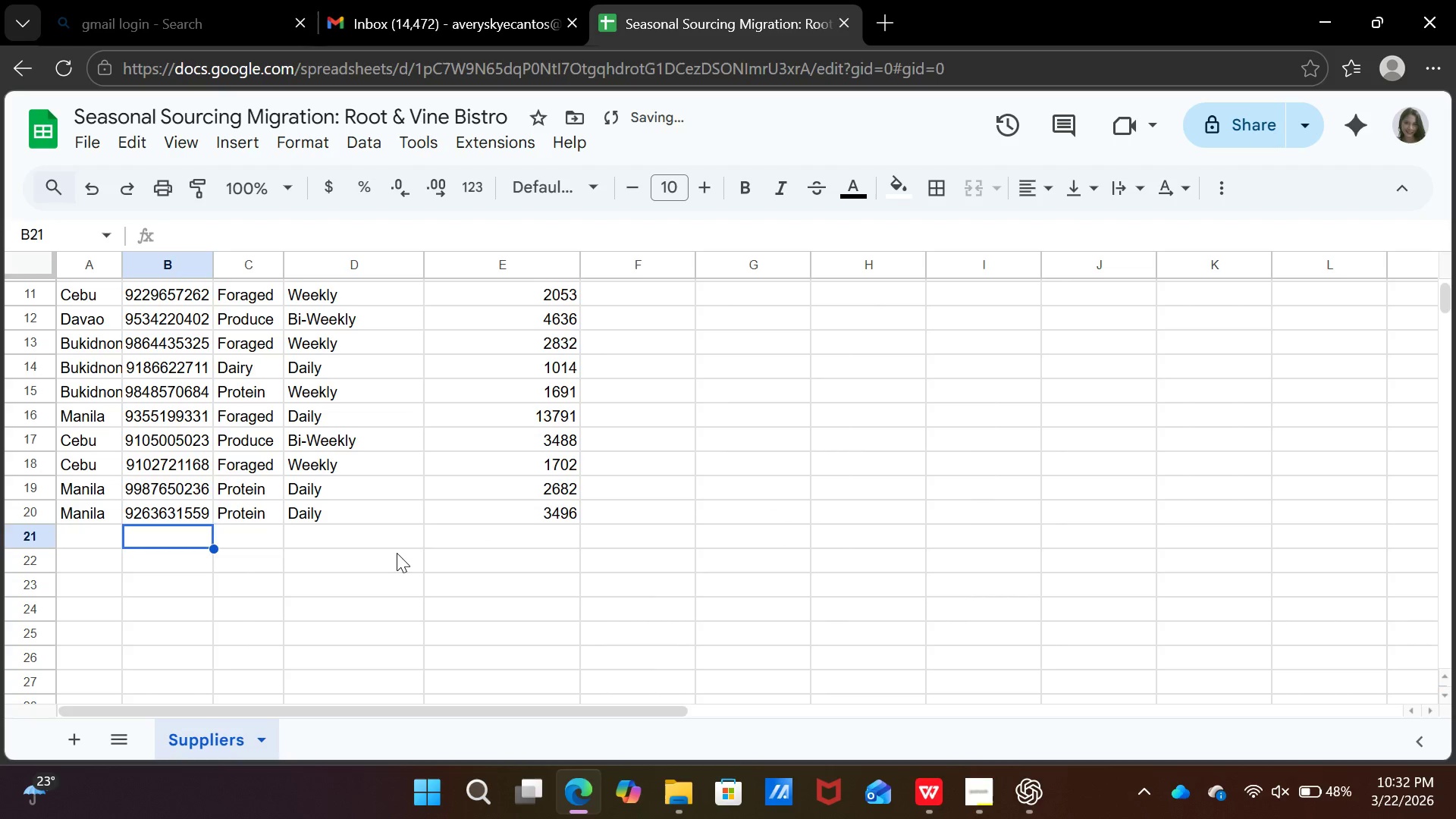 
key(ArrowLeft)
 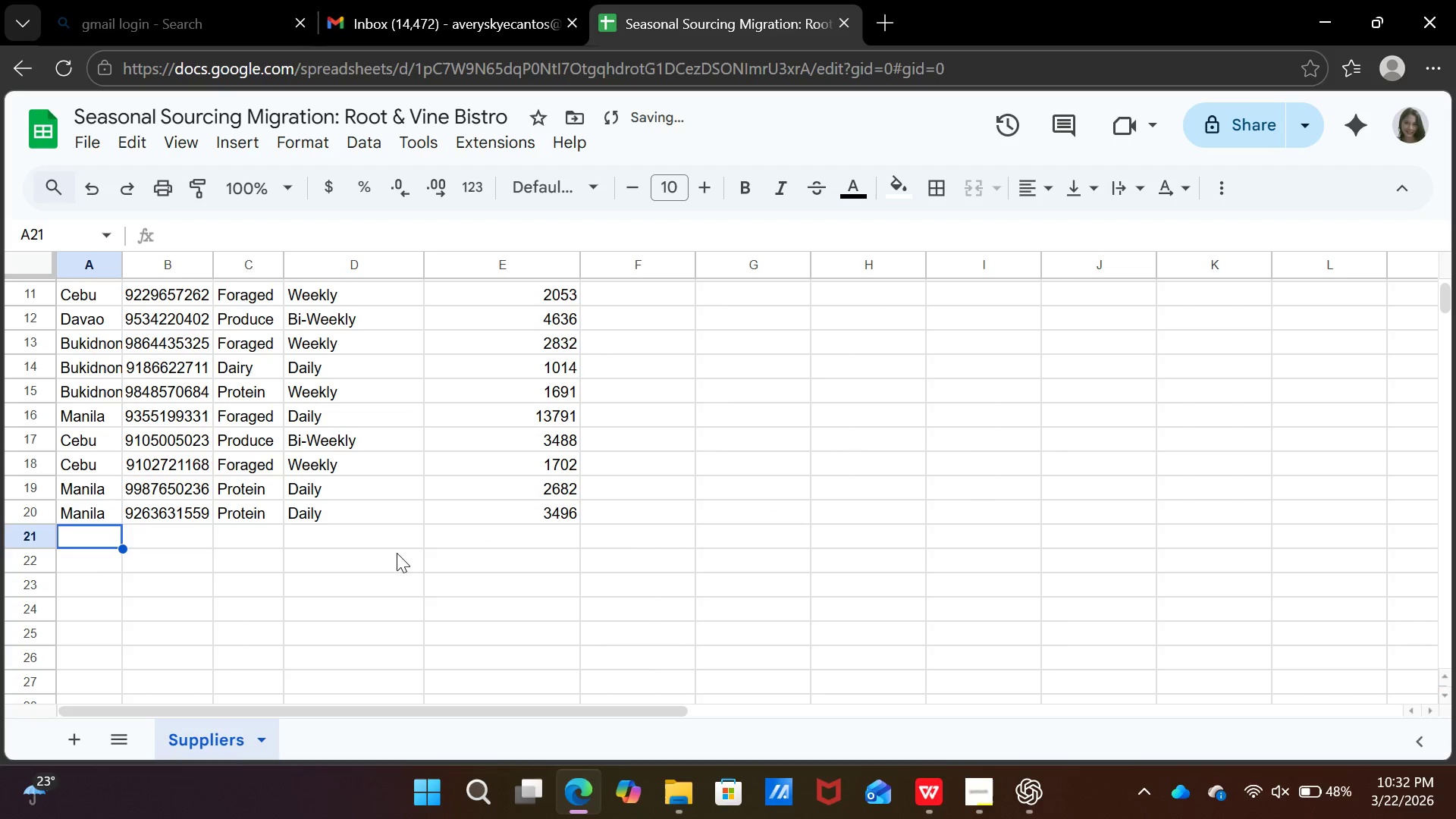 
key(ArrowLeft)
 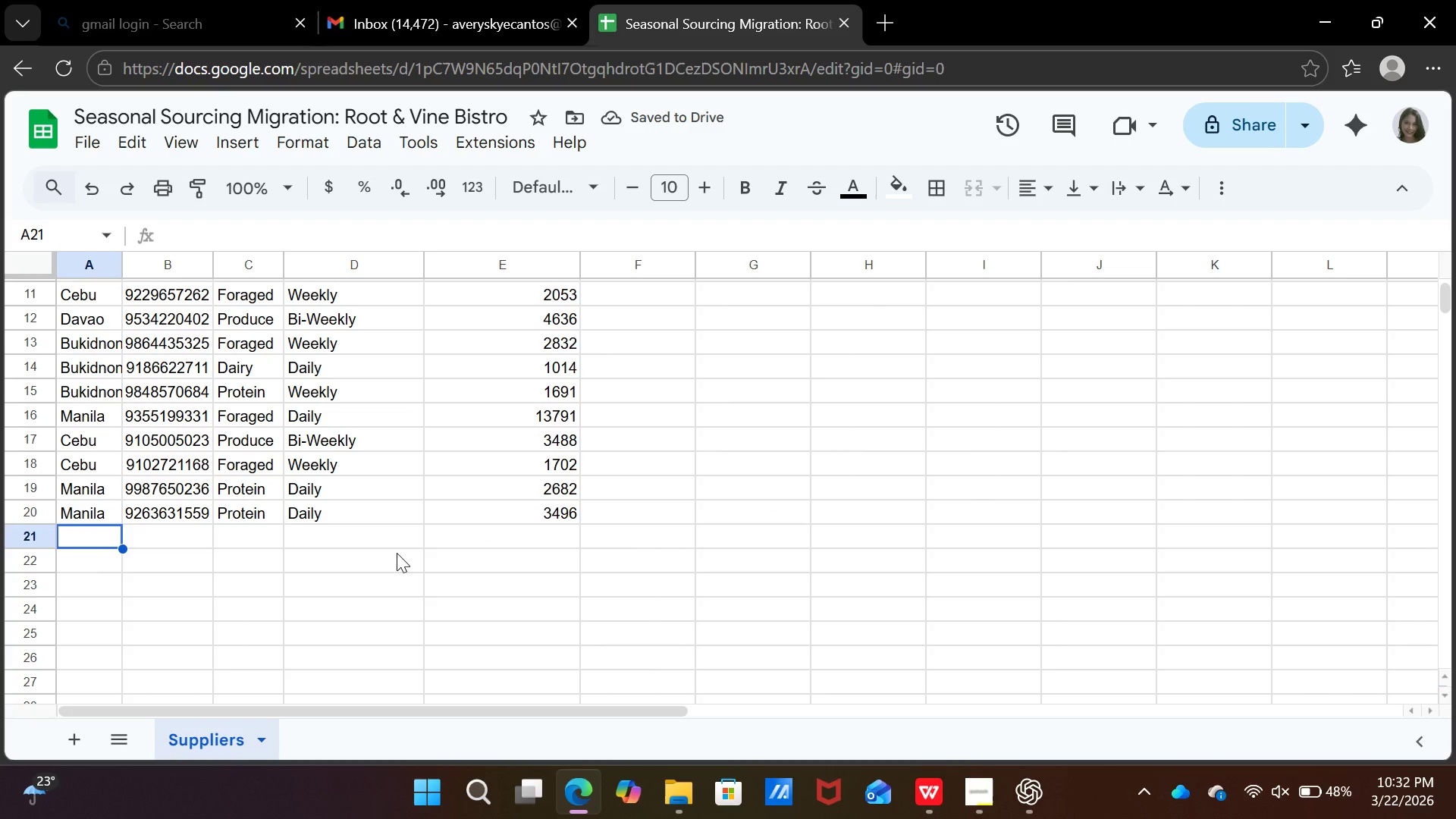 
key(CapsLock)
 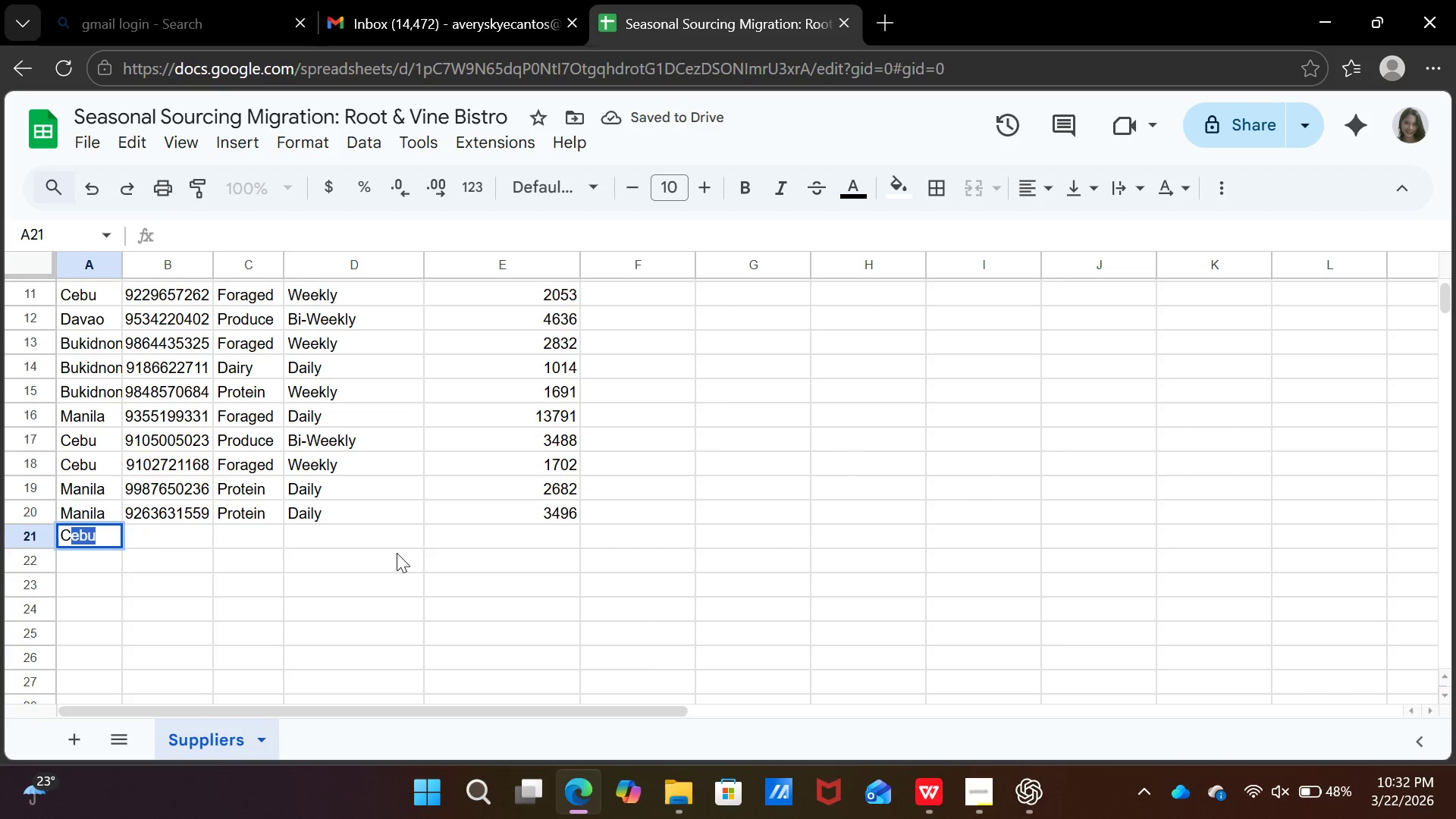 
key(C)
 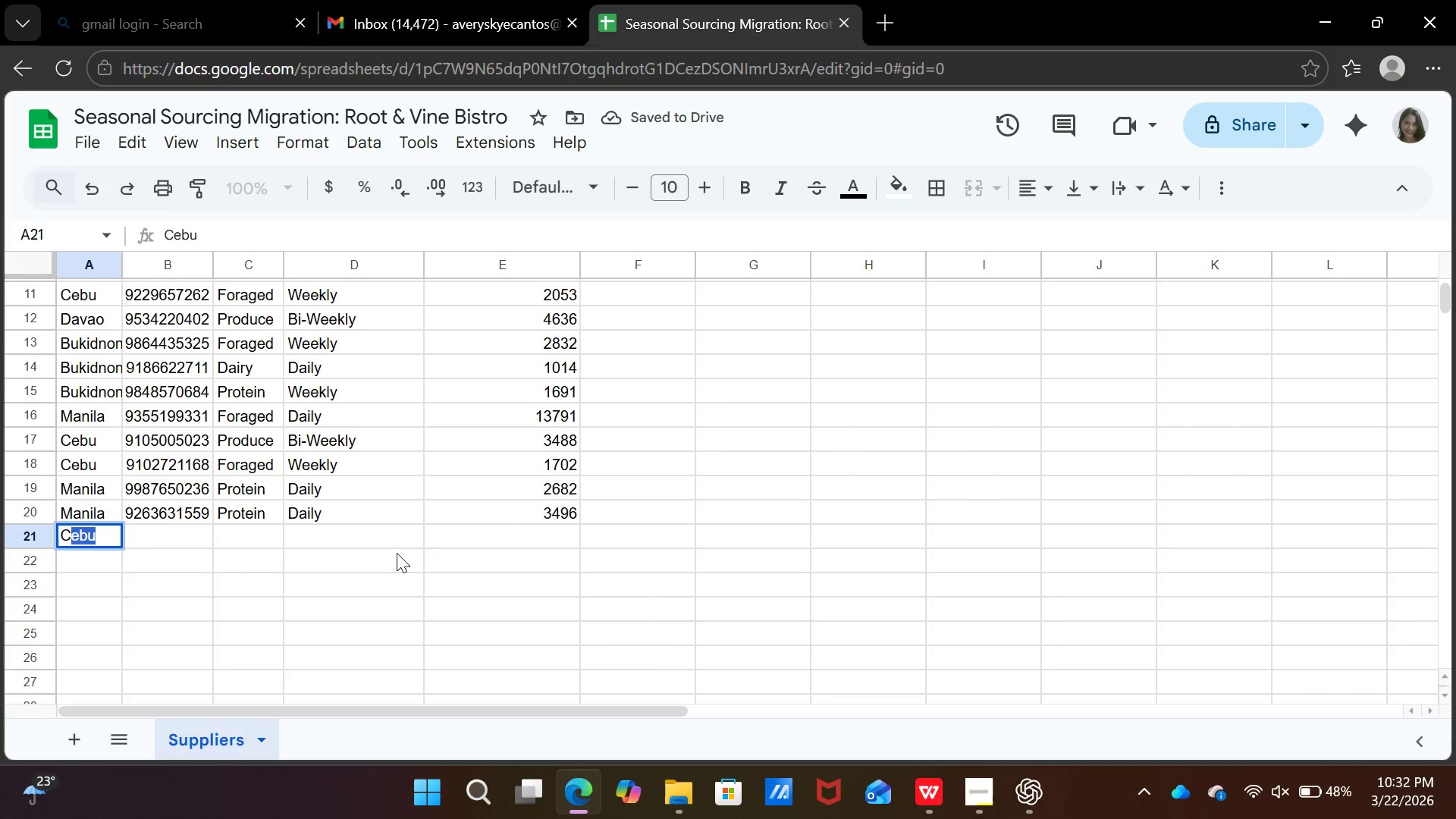 
key(CapsLock)
 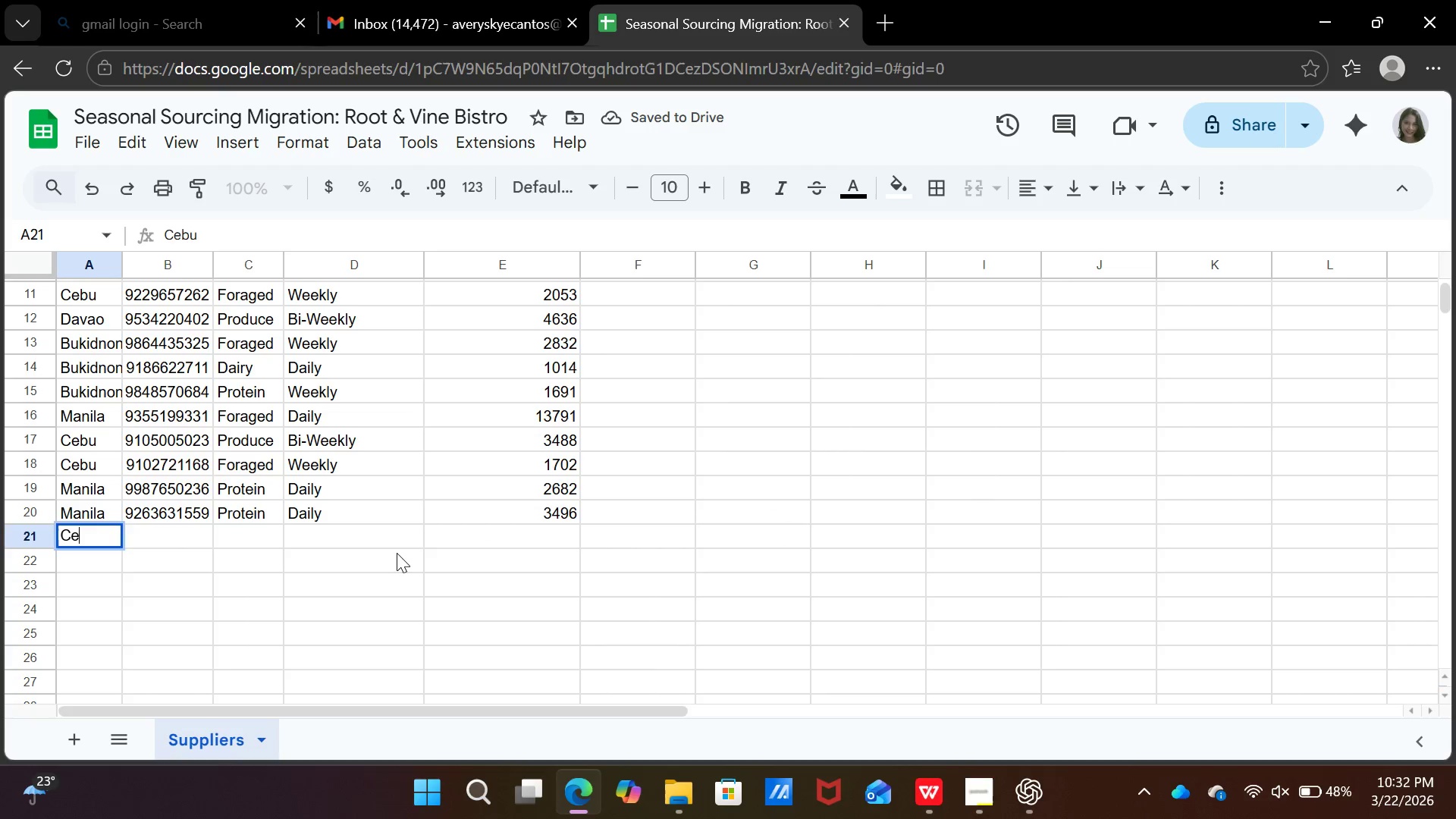 
key(E)
 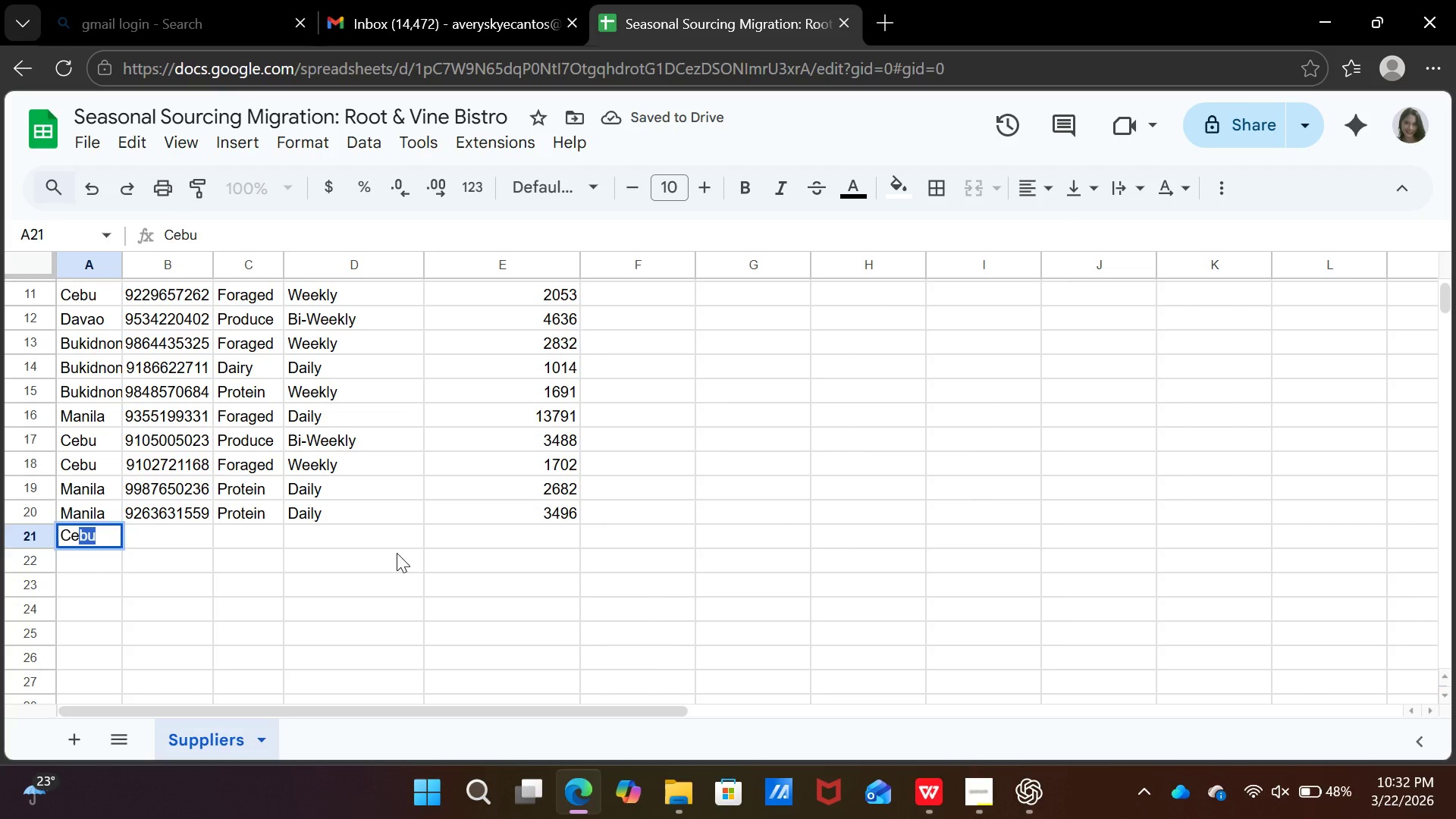 
key(Enter)
 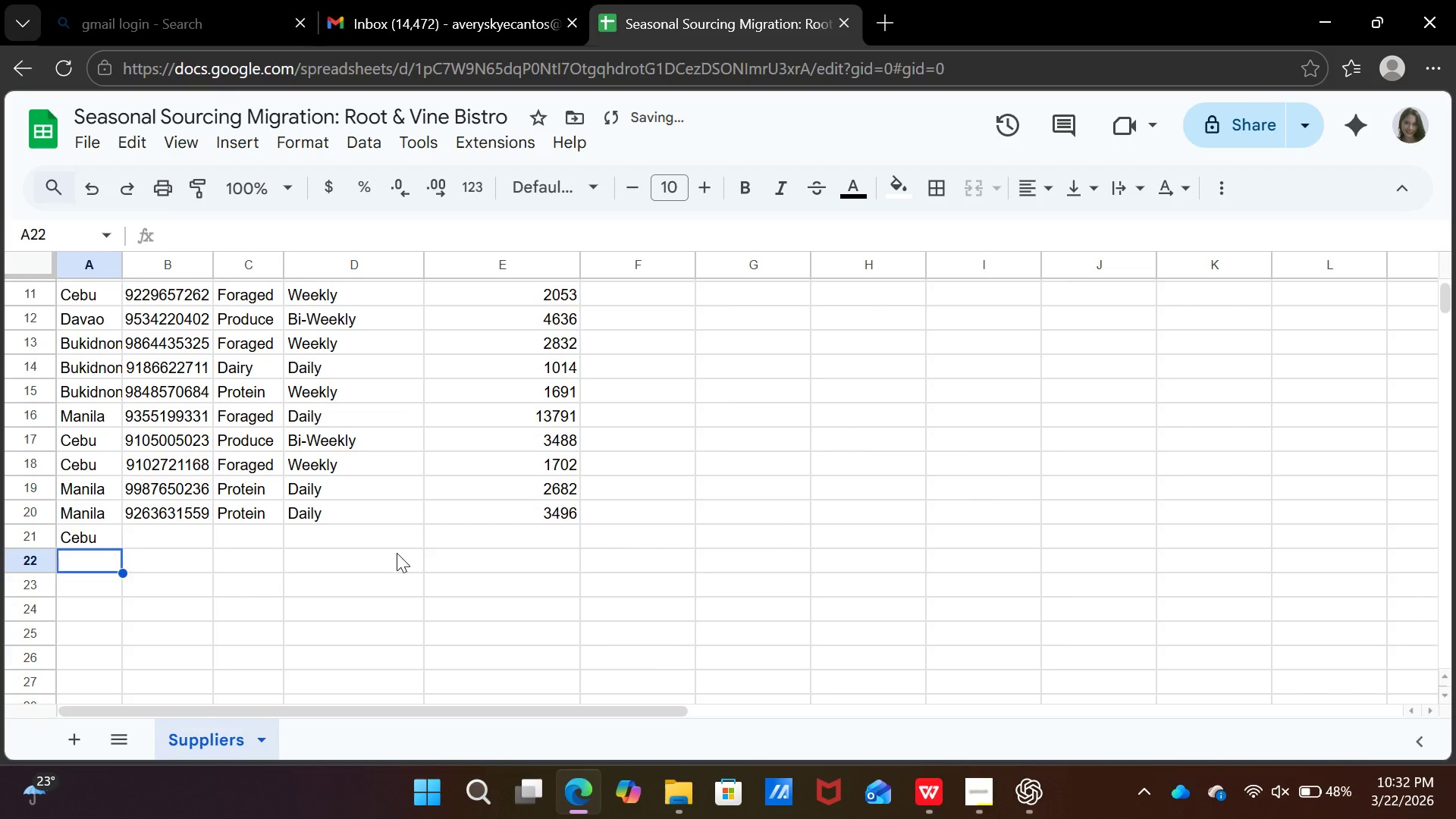 
key(ArrowRight)
 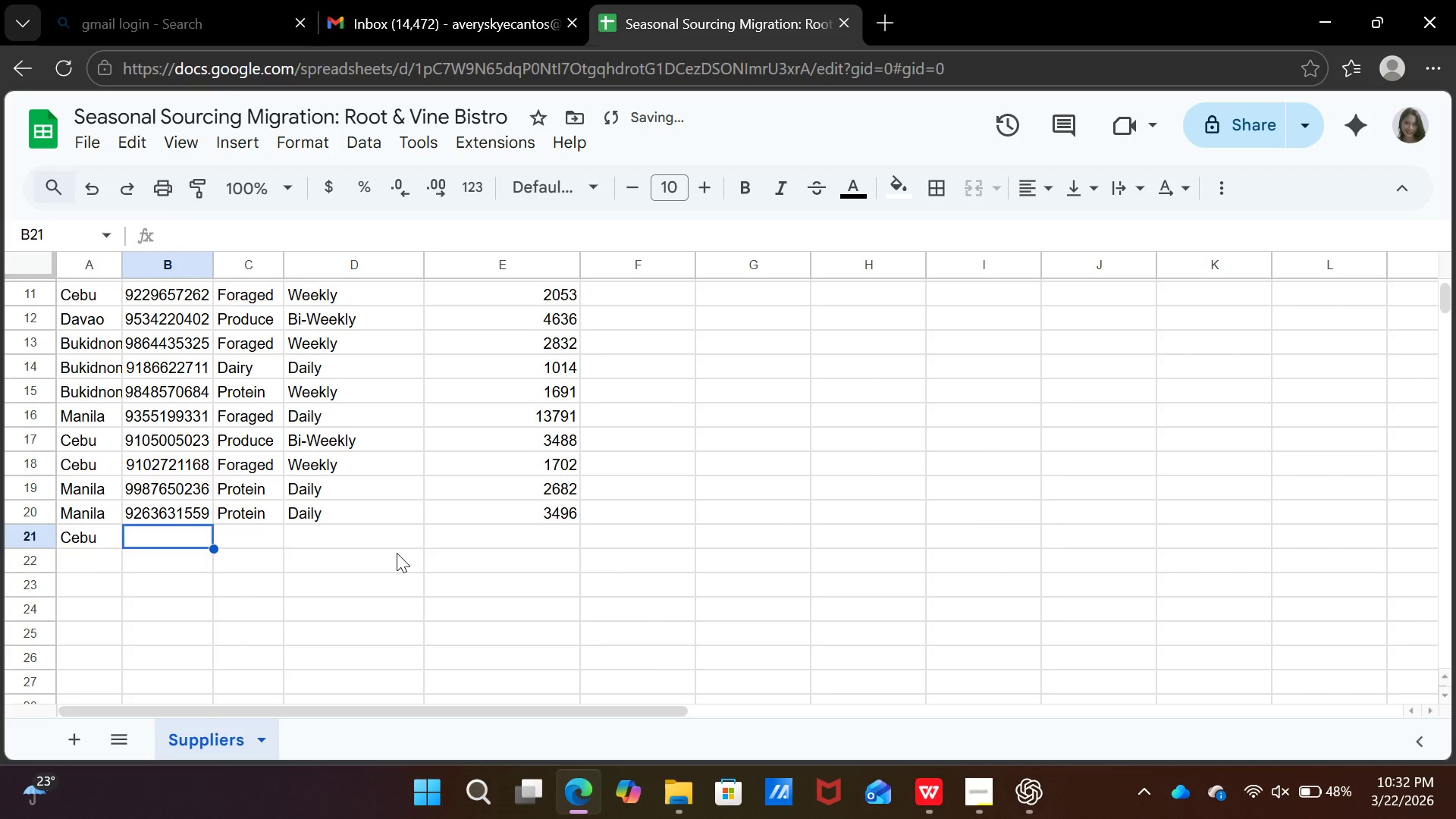 
key(ArrowUp)
 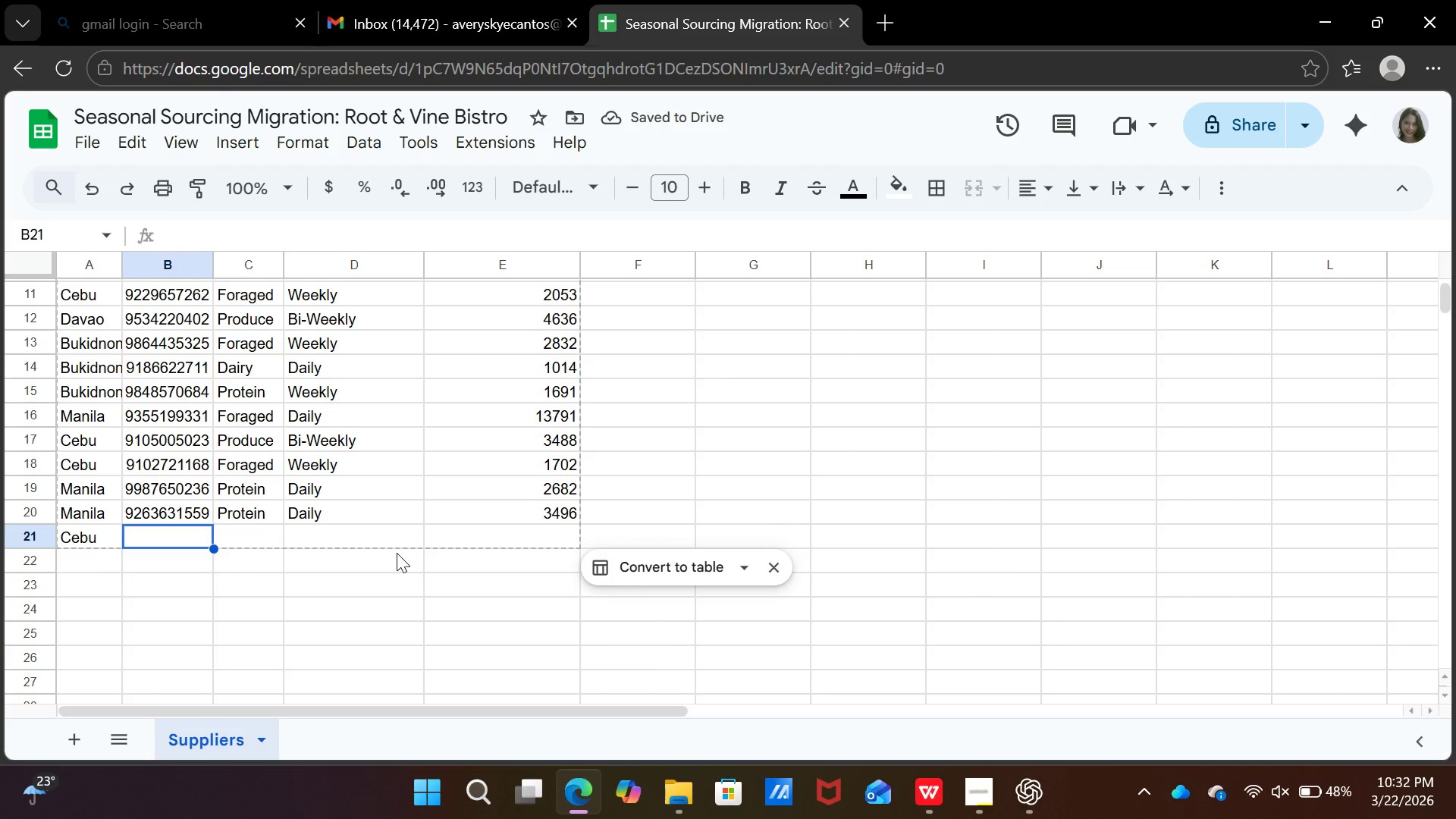 
type(0926388)
 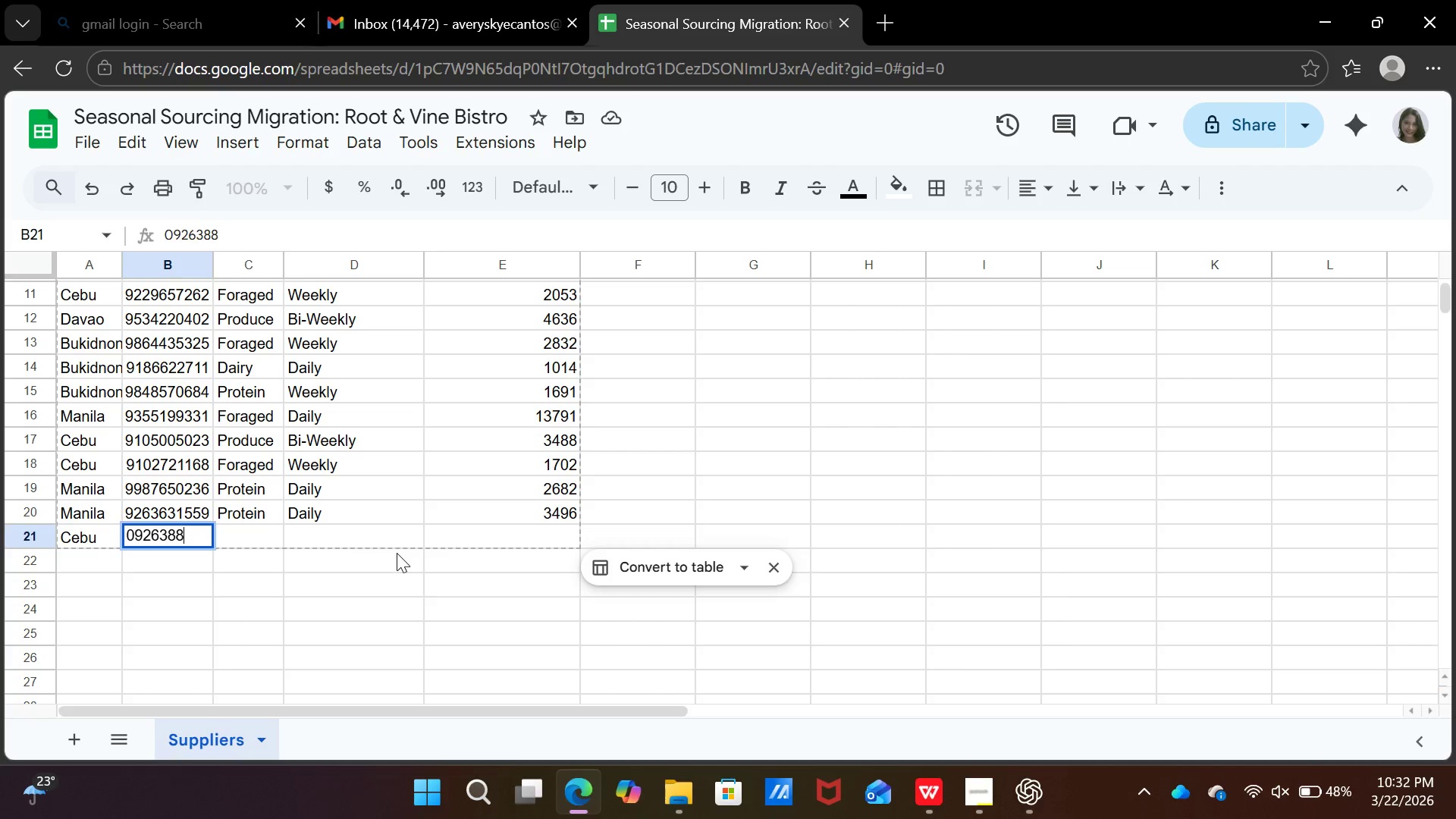 
type(5992)
 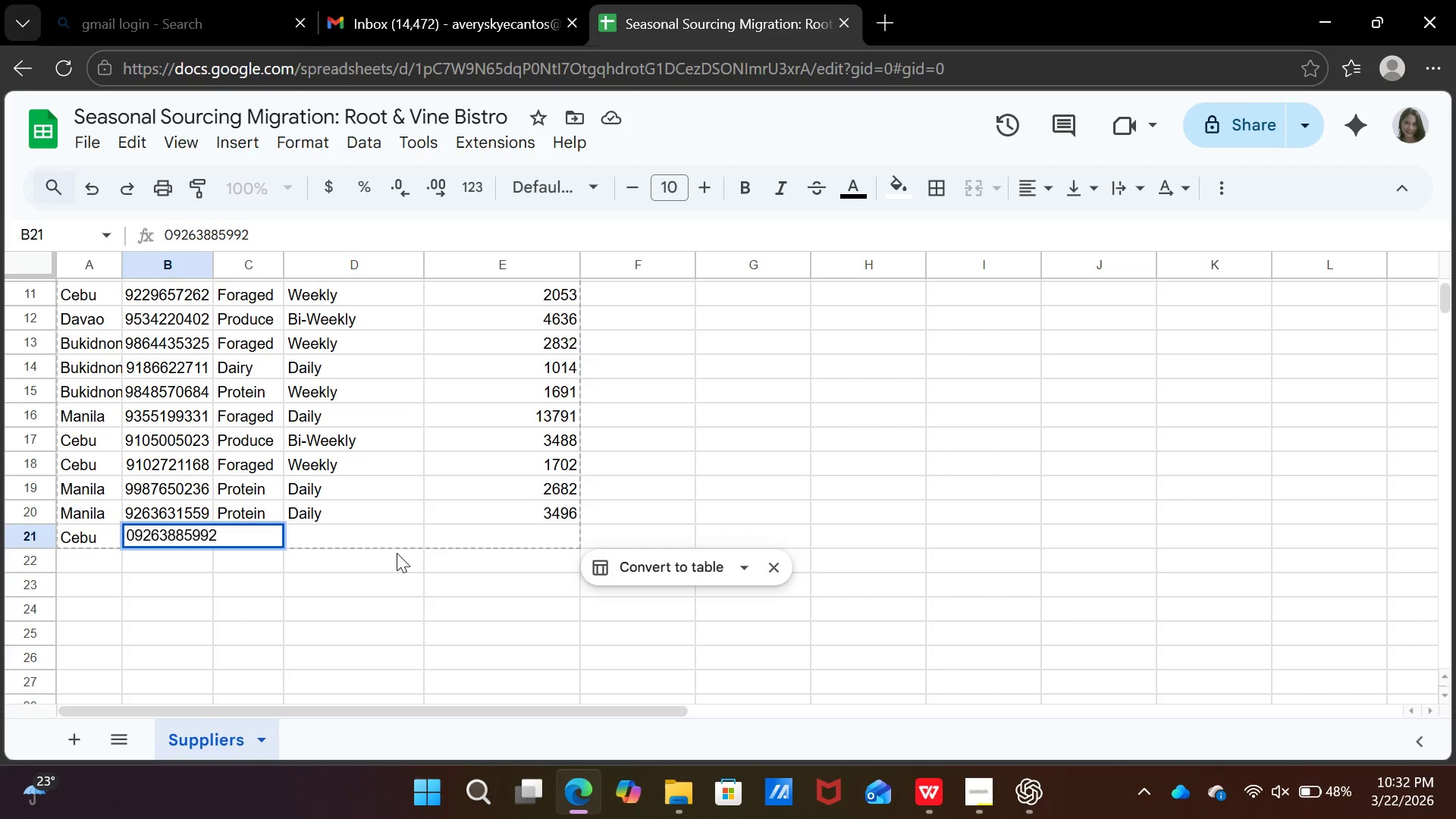 
key(ArrowRight)
 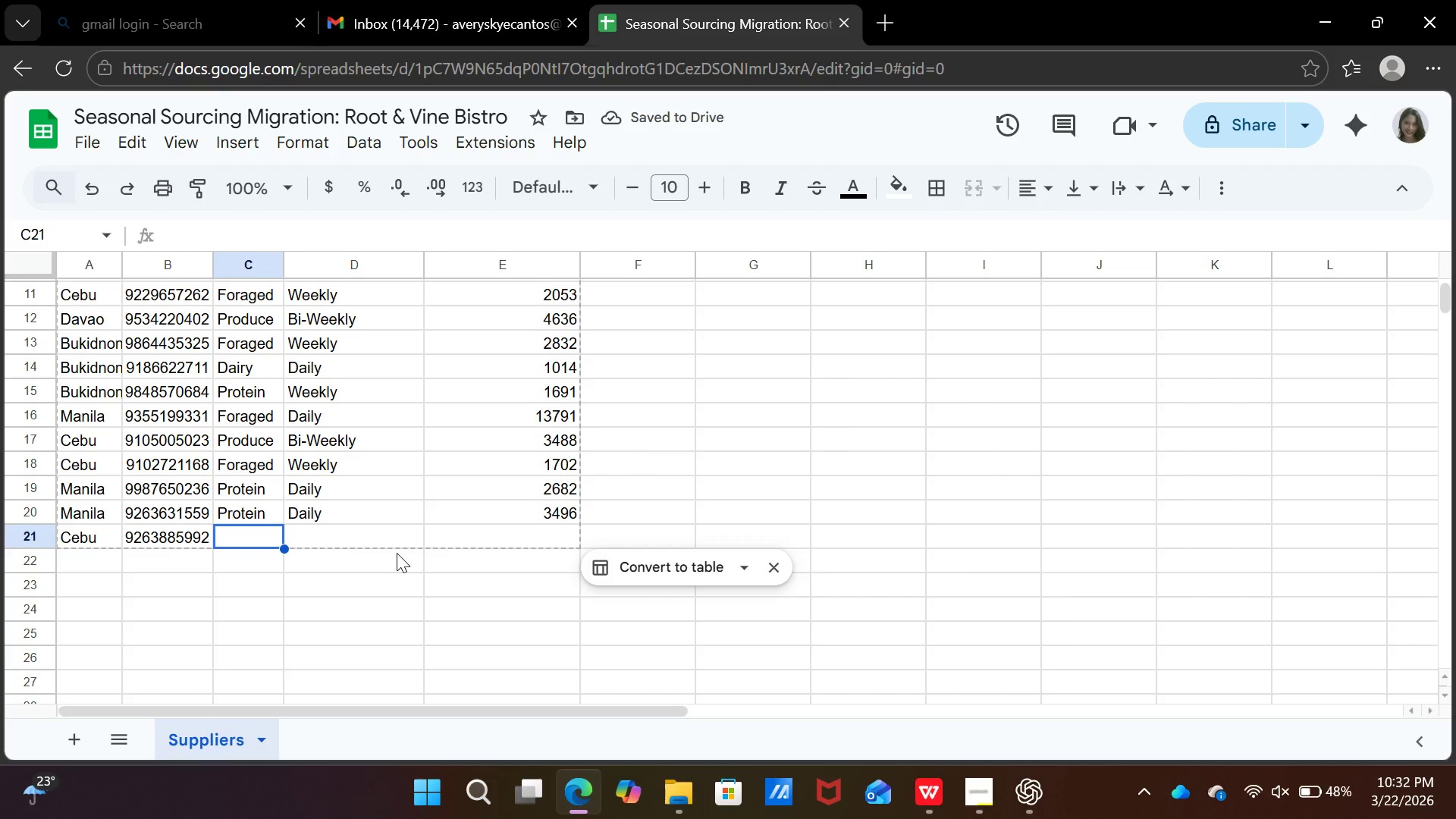 
key(ArrowUp)
 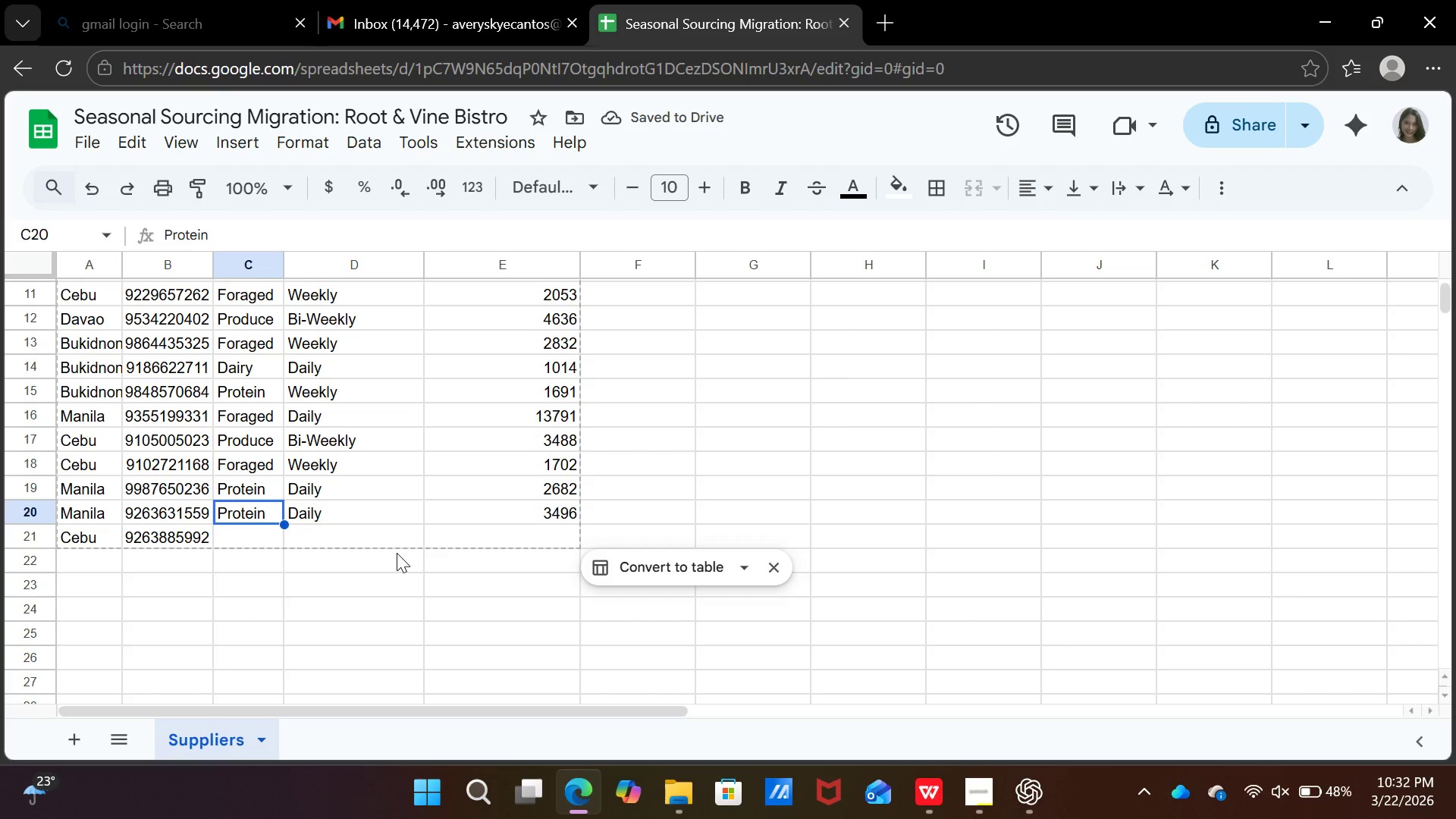 
key(Shift+ArrowRight)
 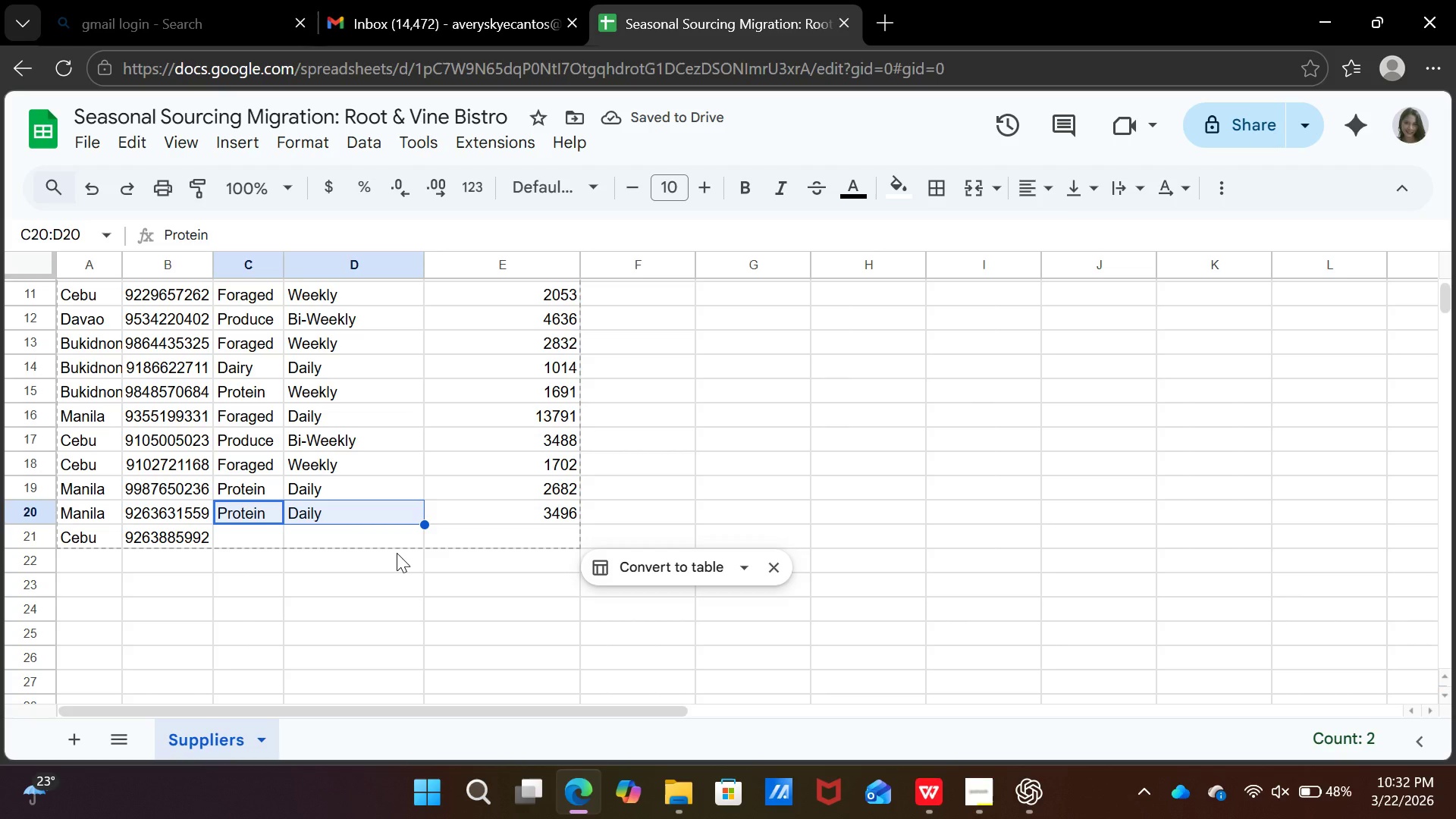 
key(Control+C)
 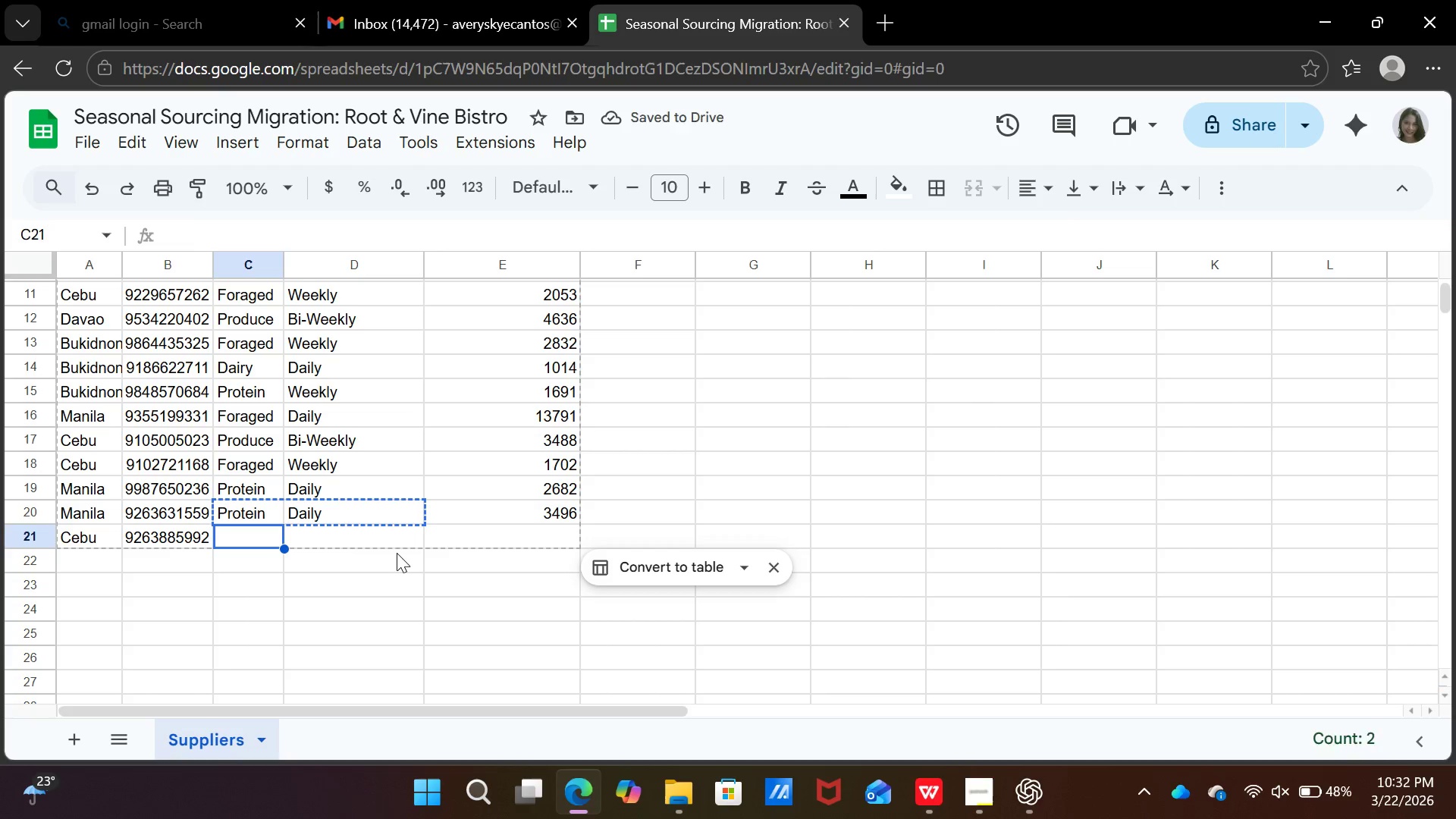 
key(ArrowDown)
 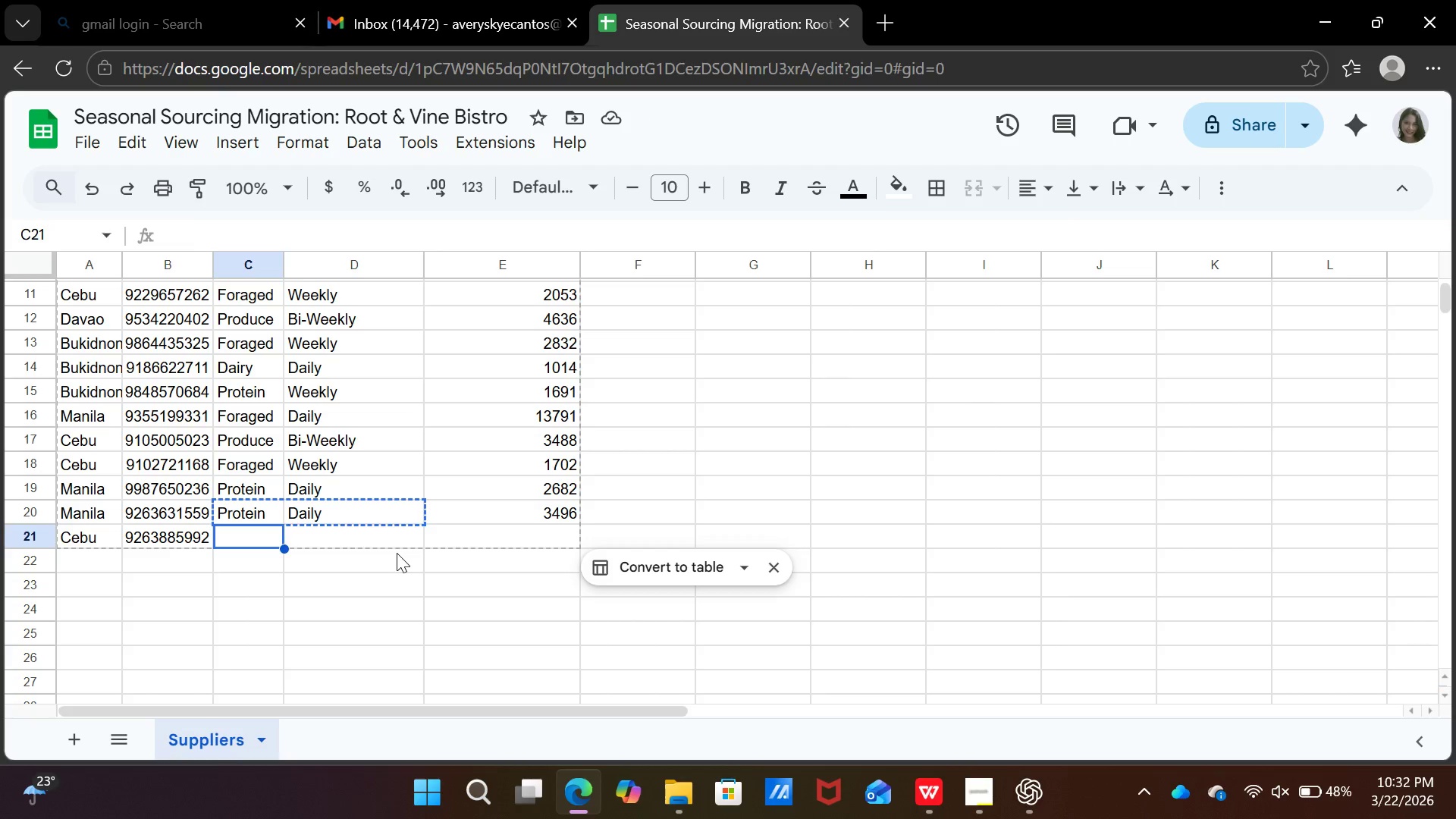 
key(Shift+ArrowRight)
 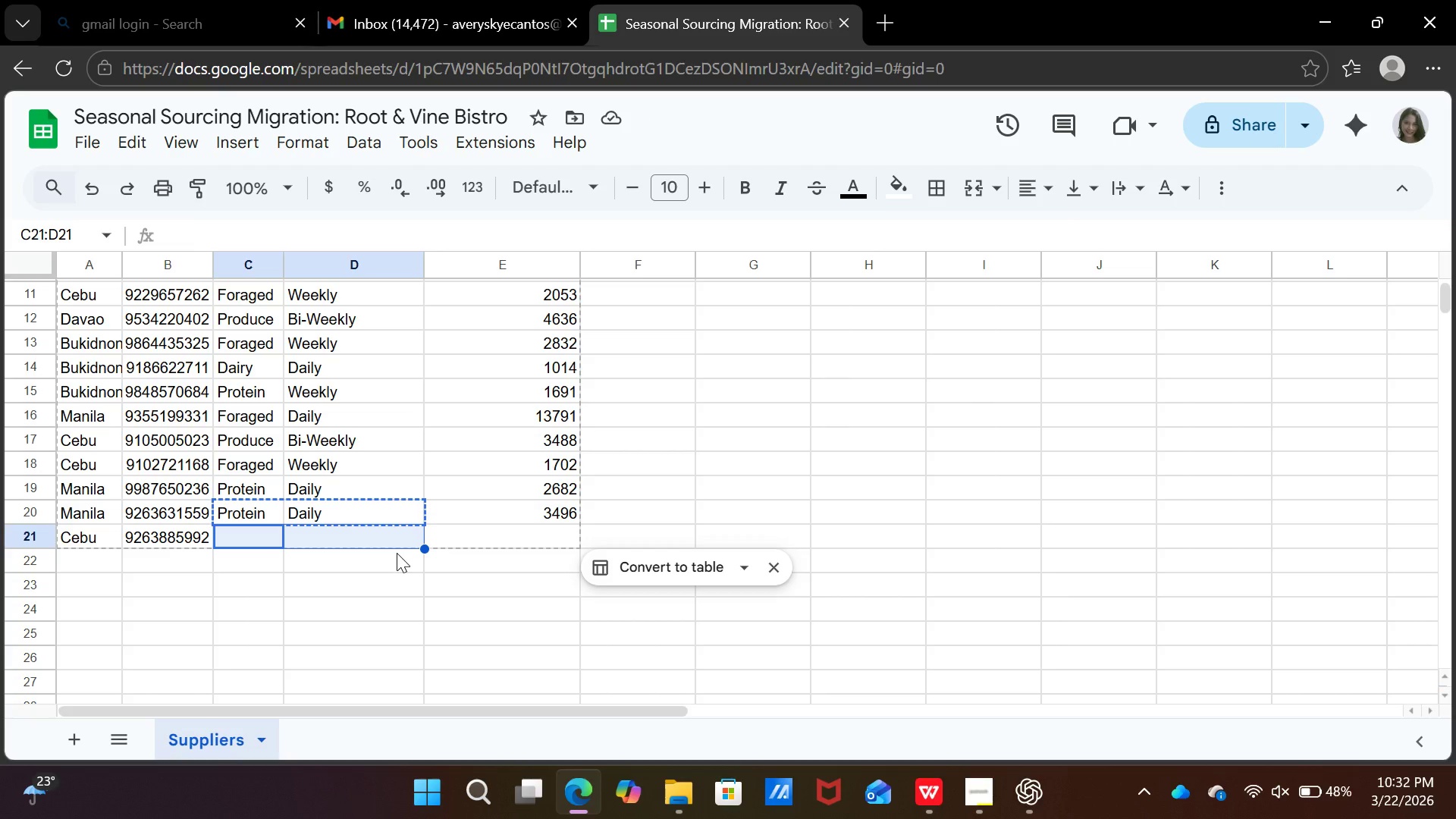 
key(Control+V)
 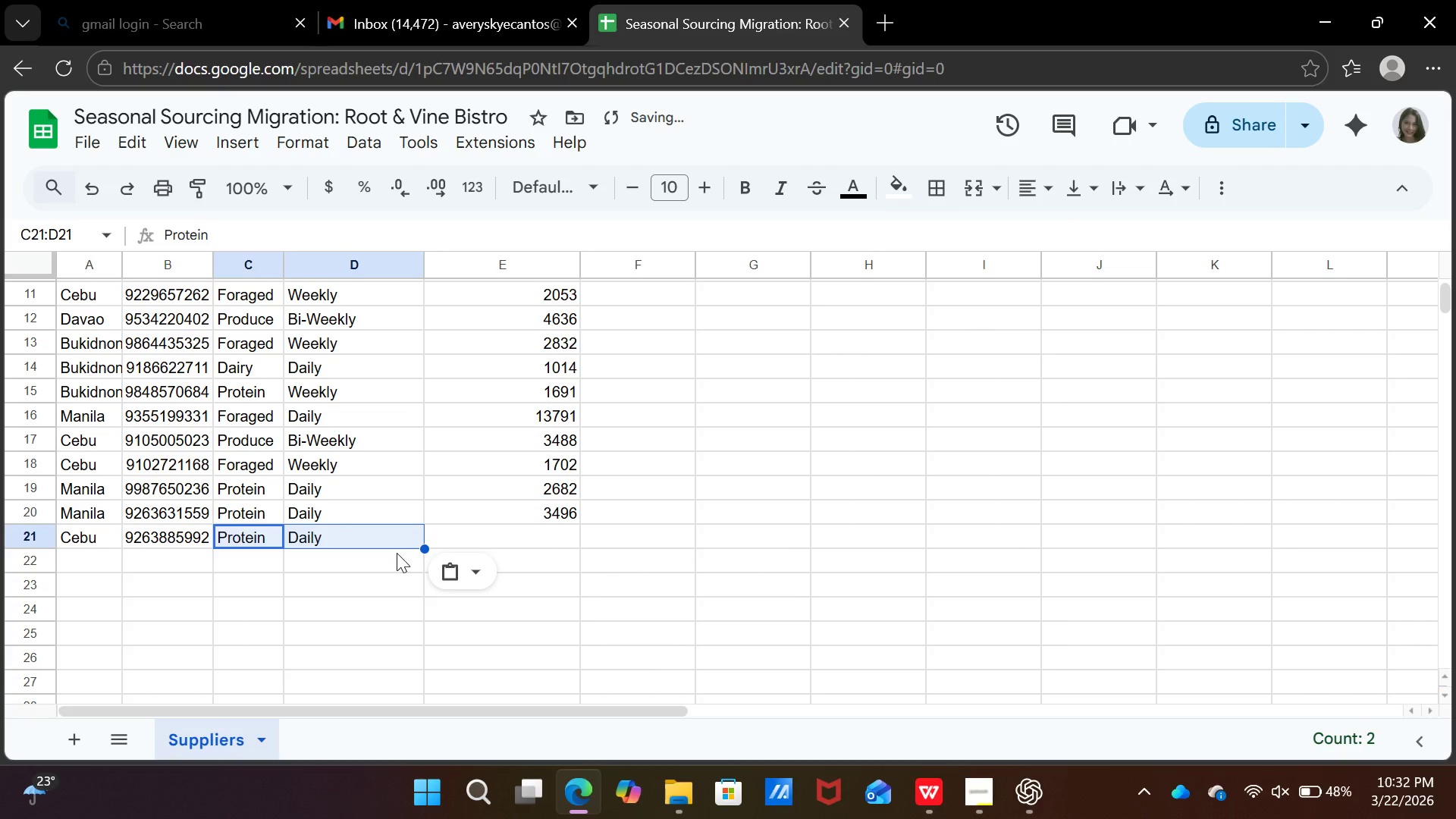 
key(ArrowRight)
 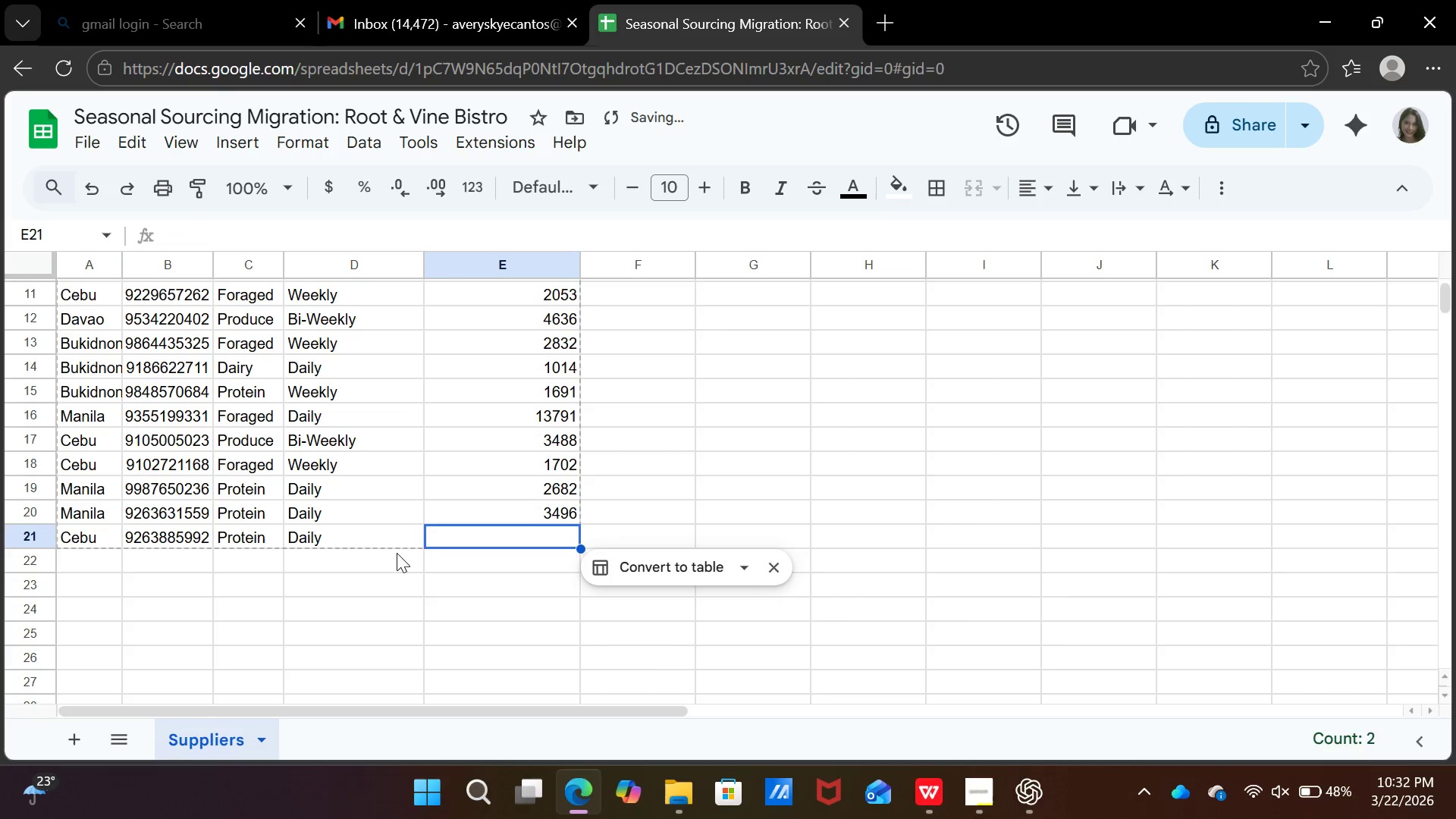 
key(ArrowRight)
 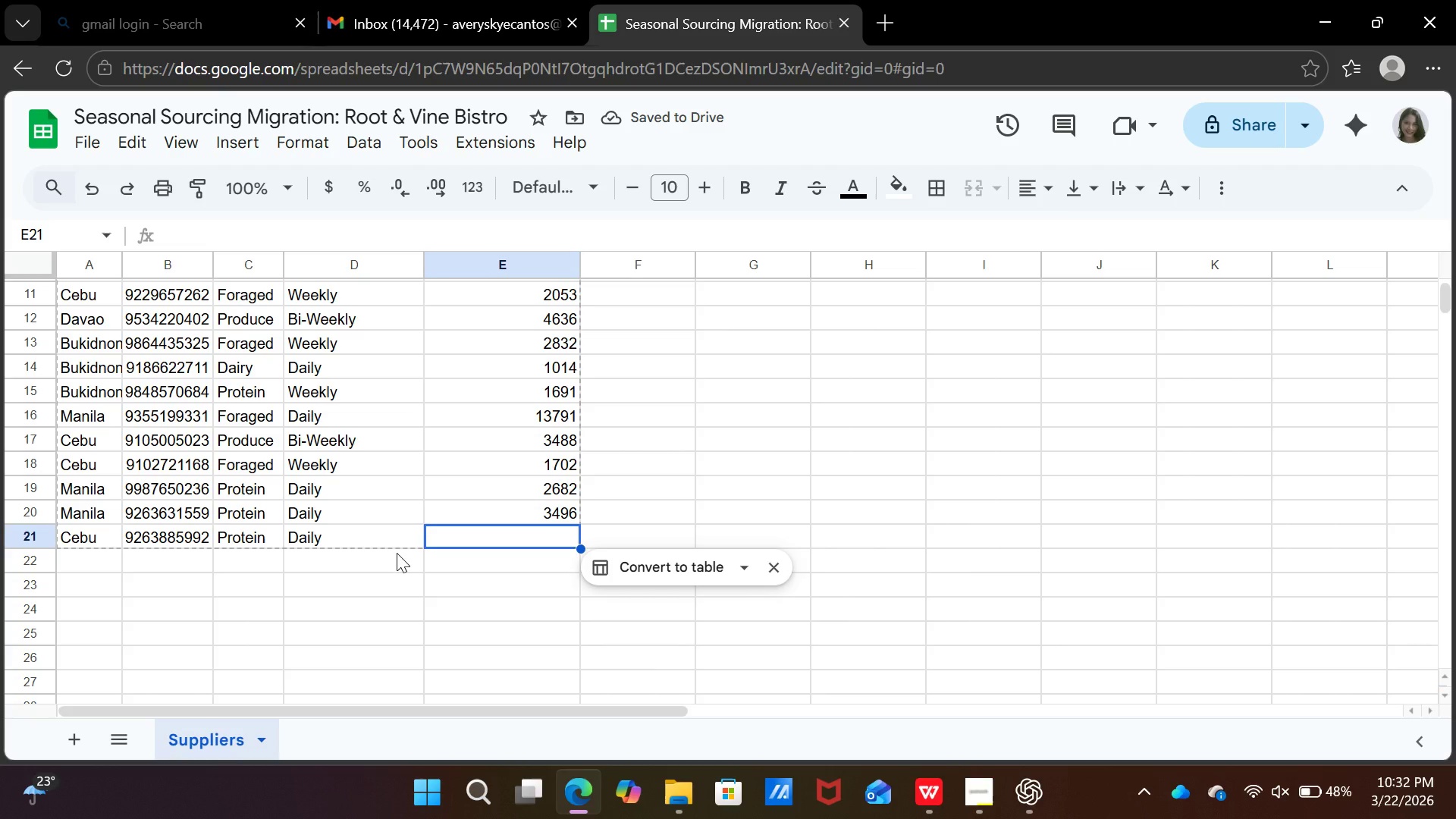 
type(1675)
 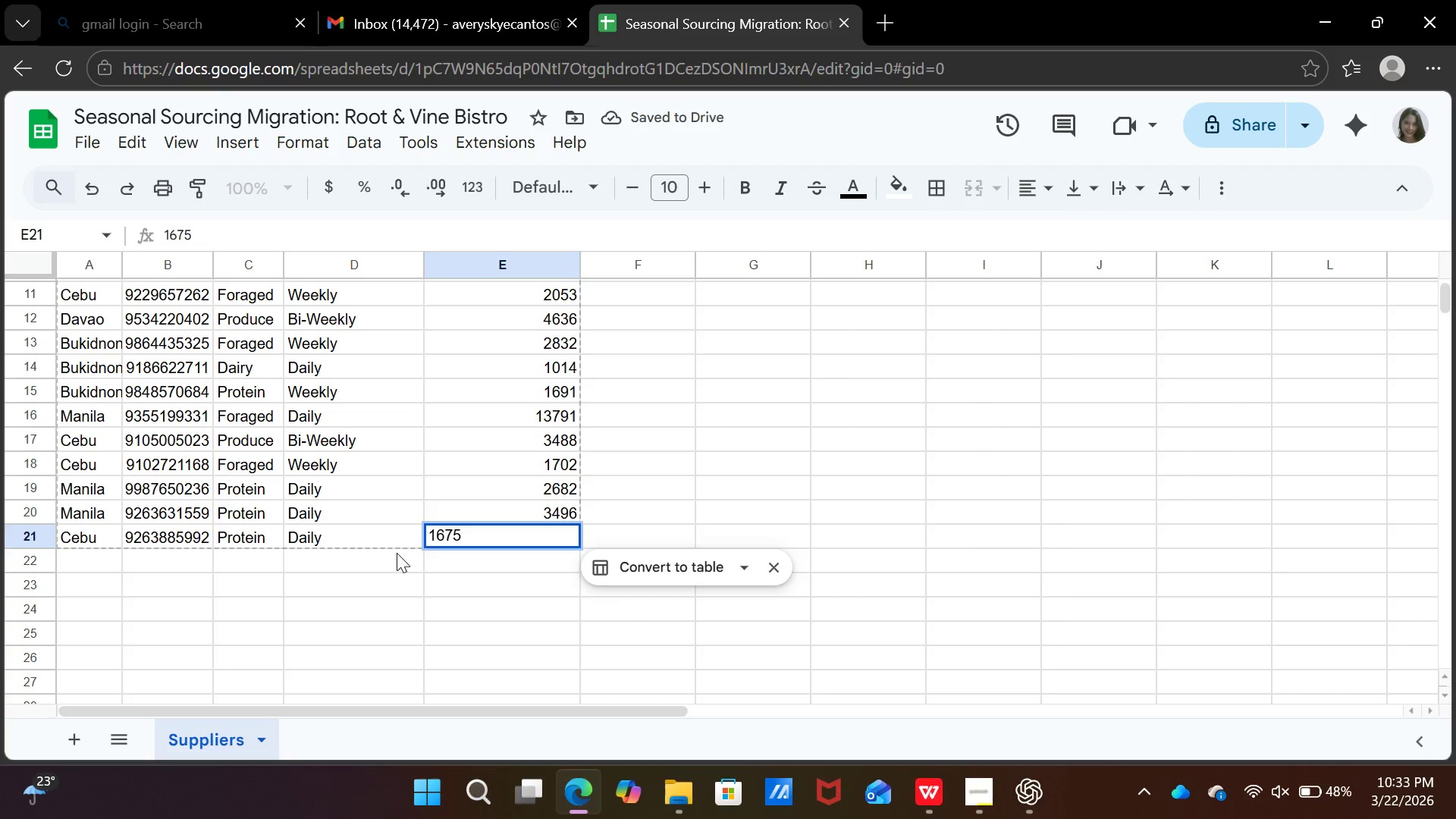 
key(ArrowDown)
 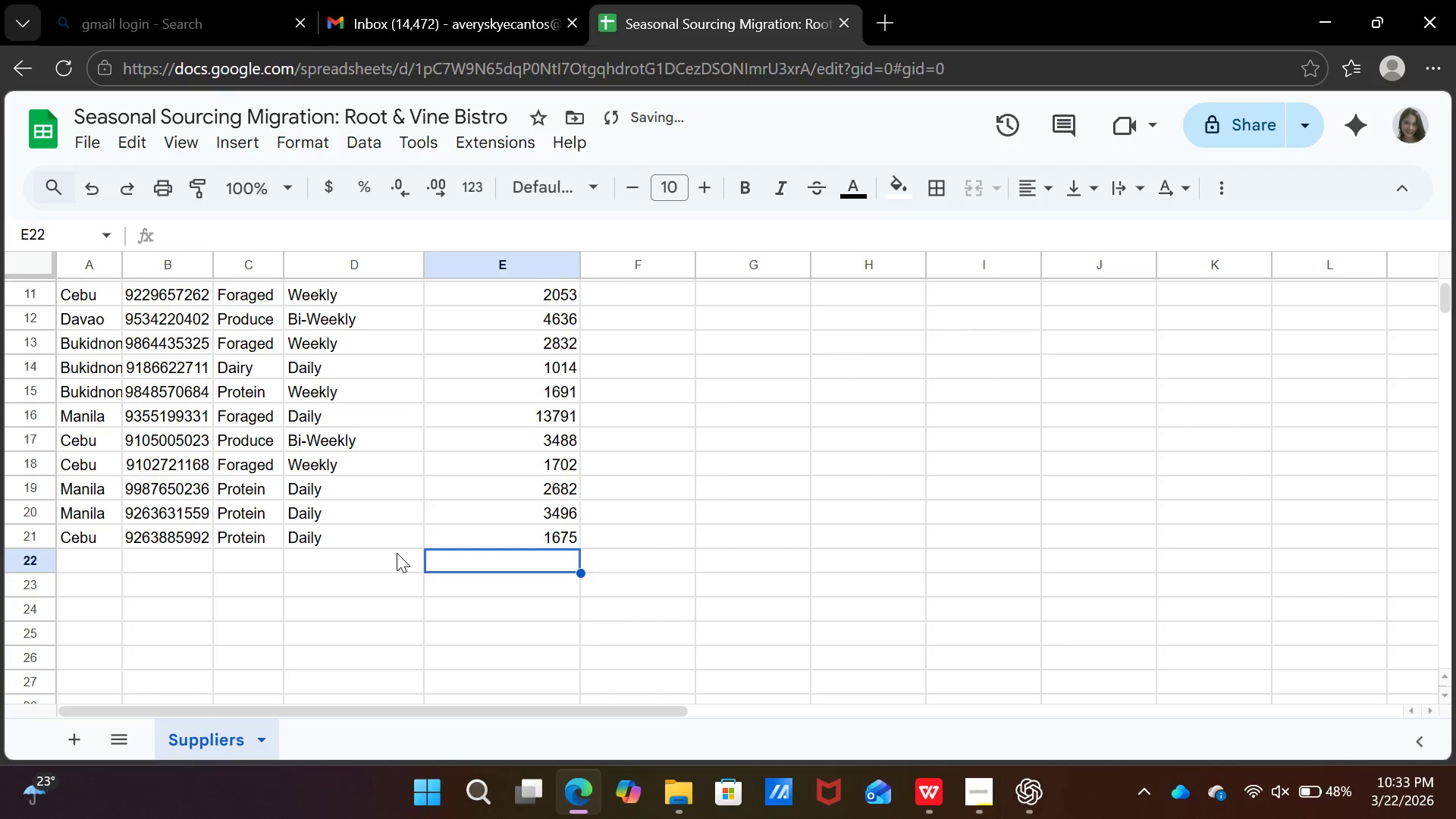 
key(ArrowLeft)
 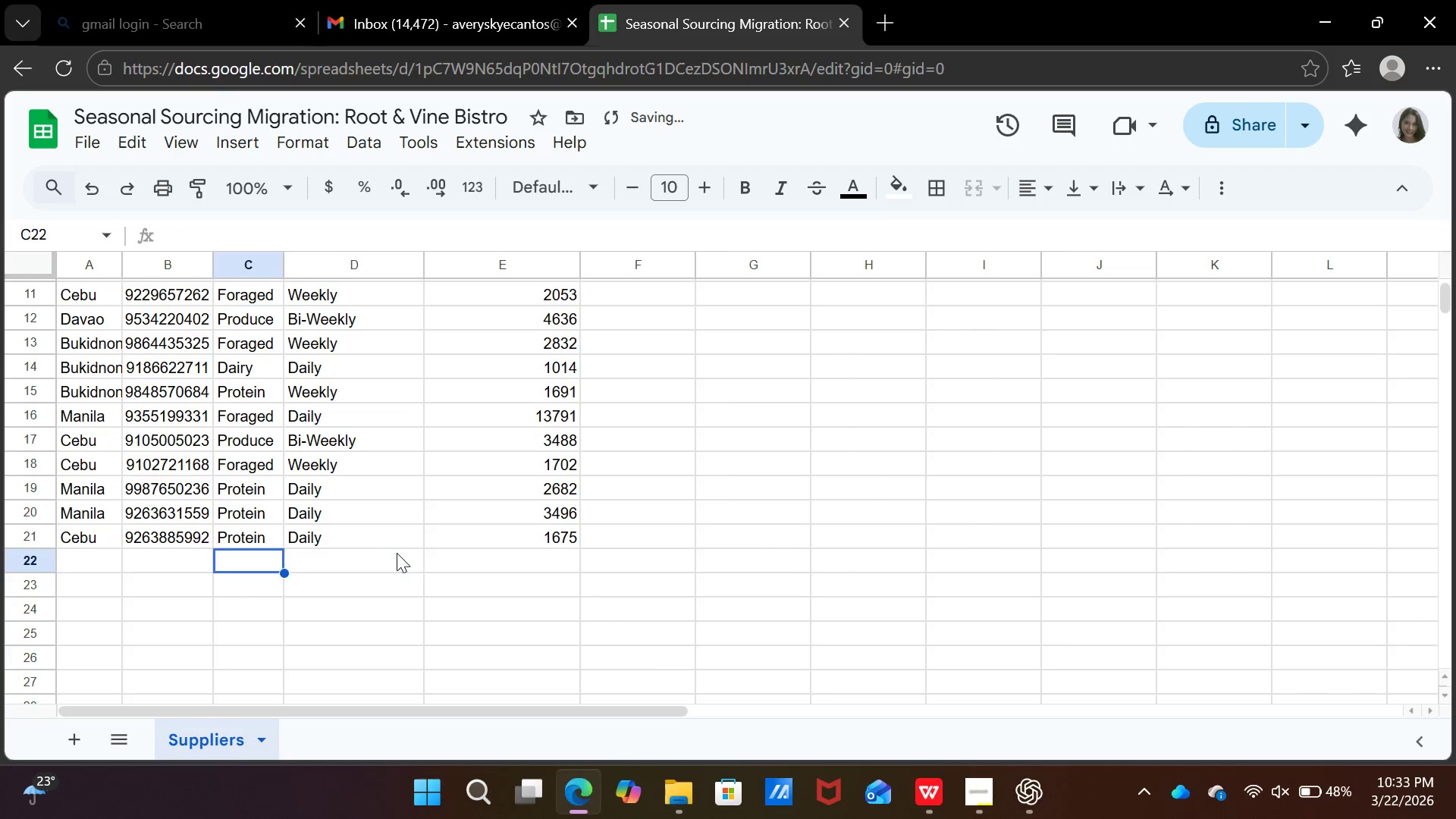 
key(ArrowLeft)
 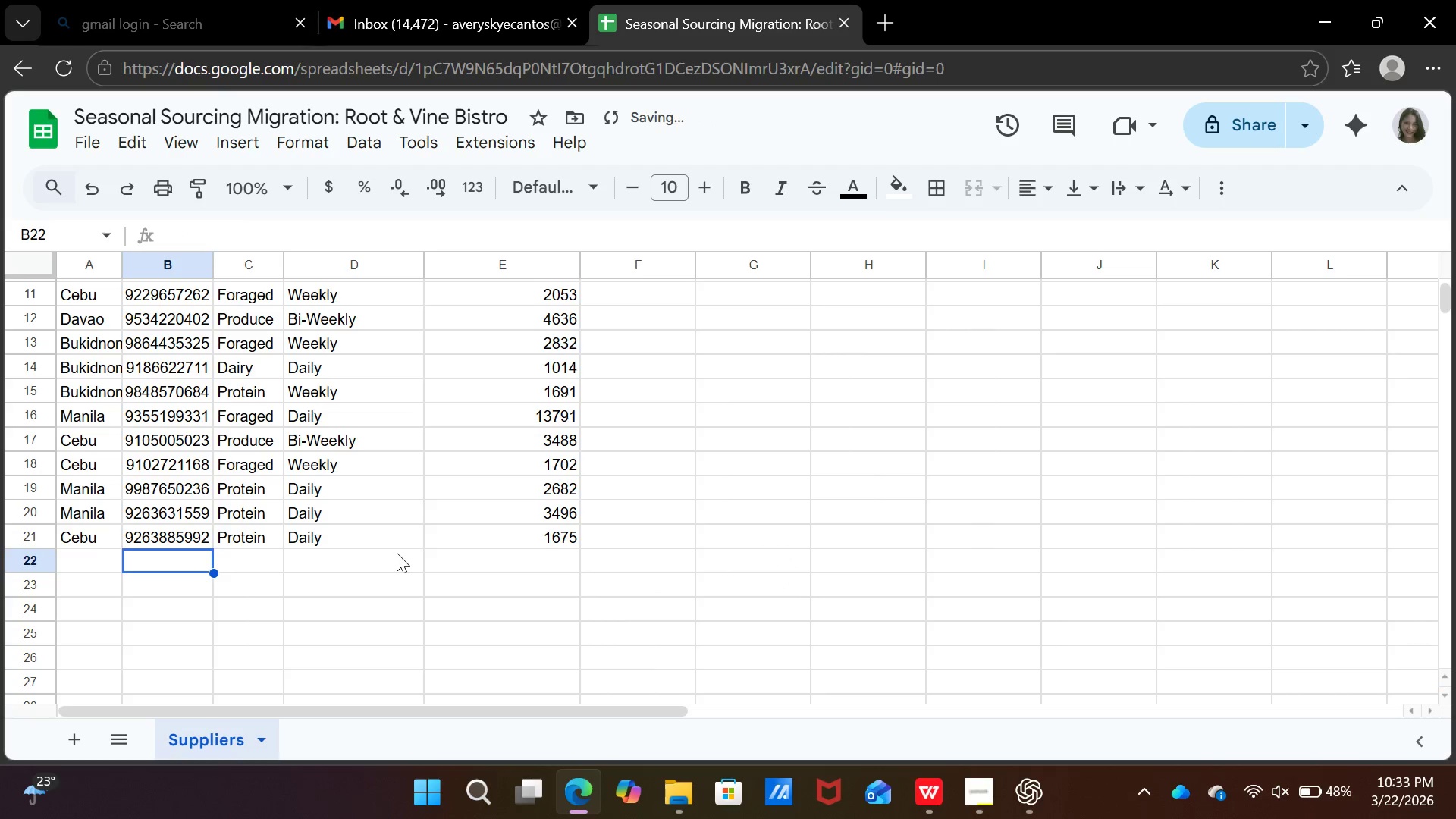 
key(ArrowLeft)
 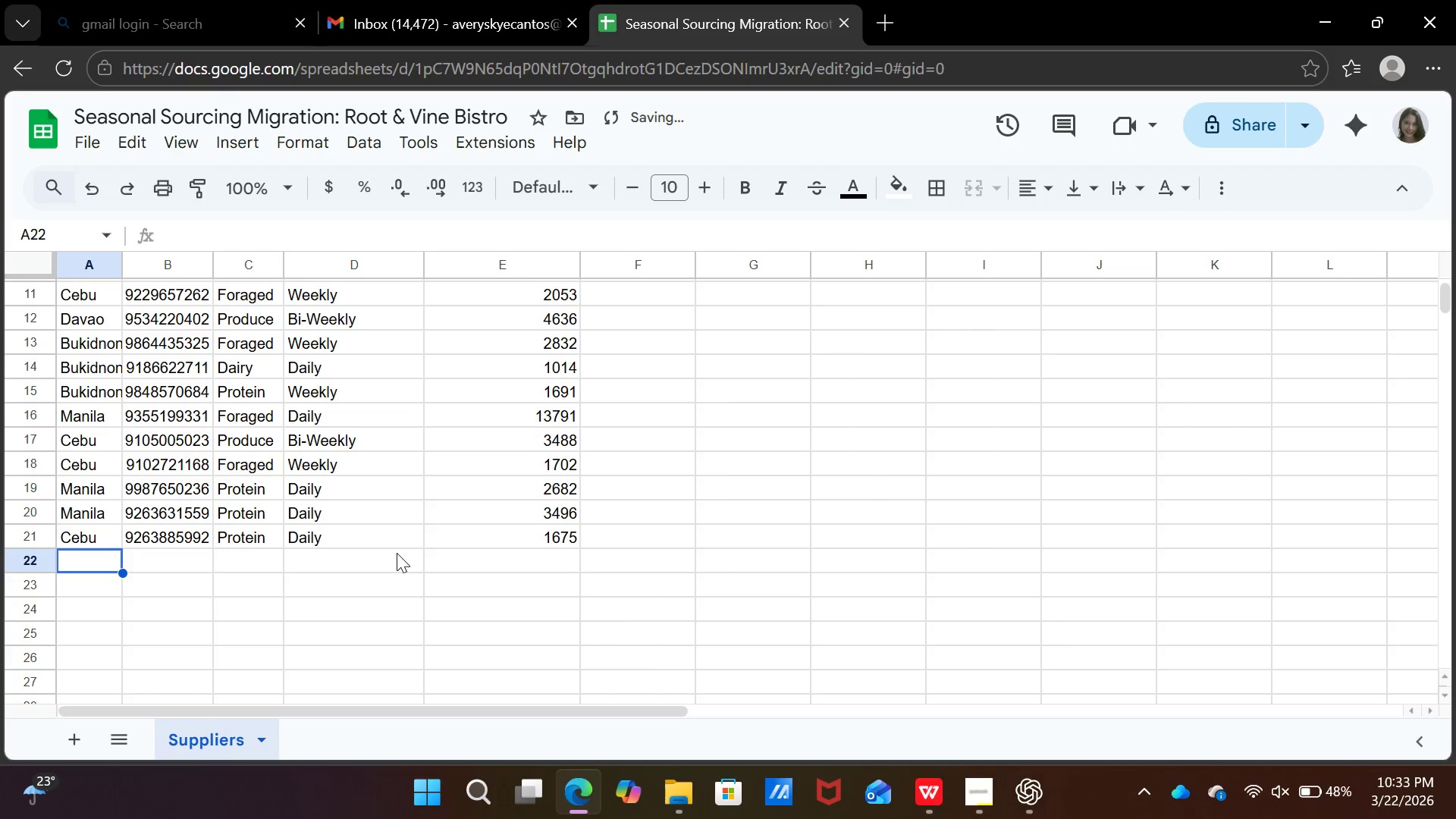 
key(ArrowLeft)
 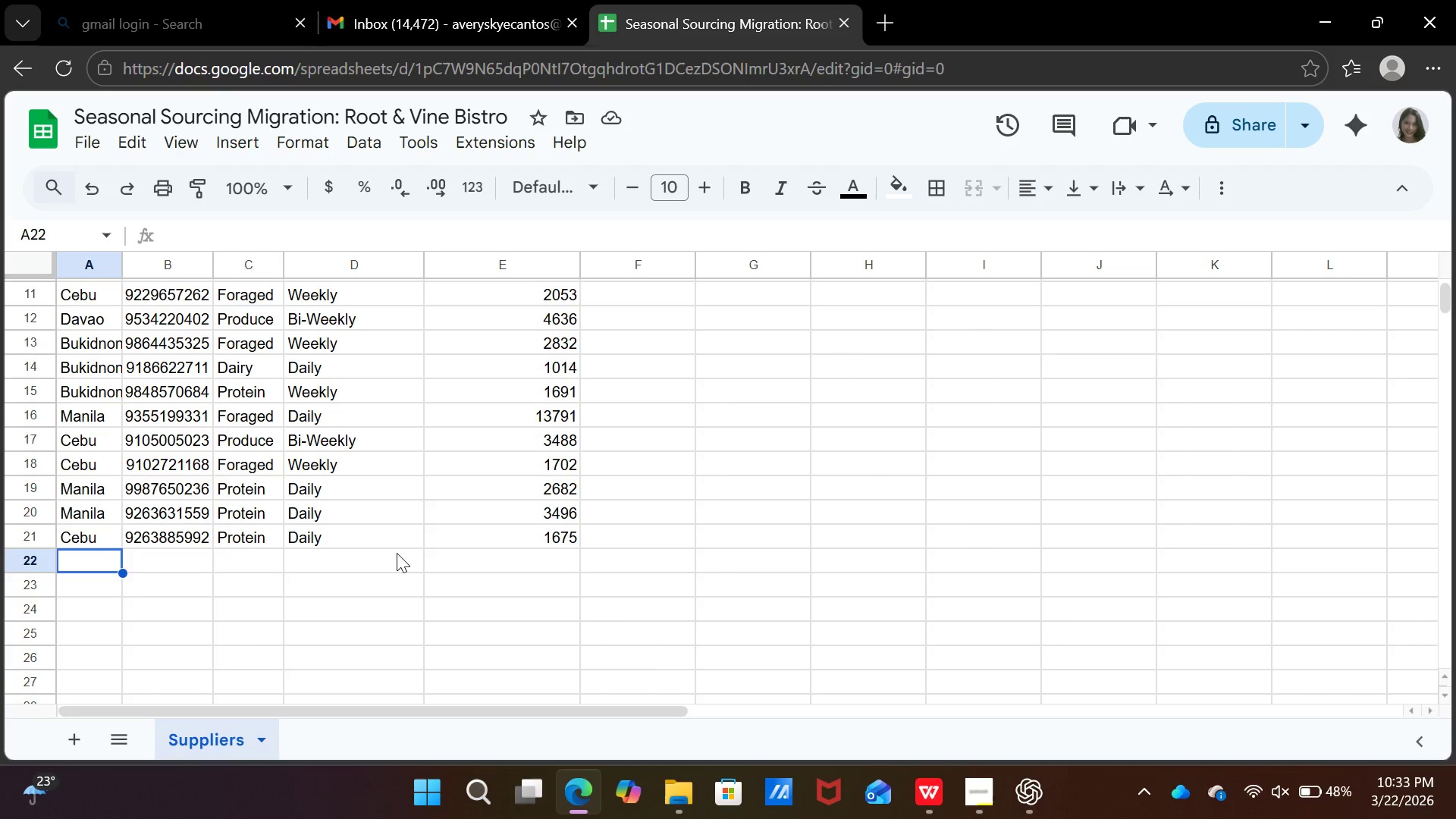 
wait(9.69)
 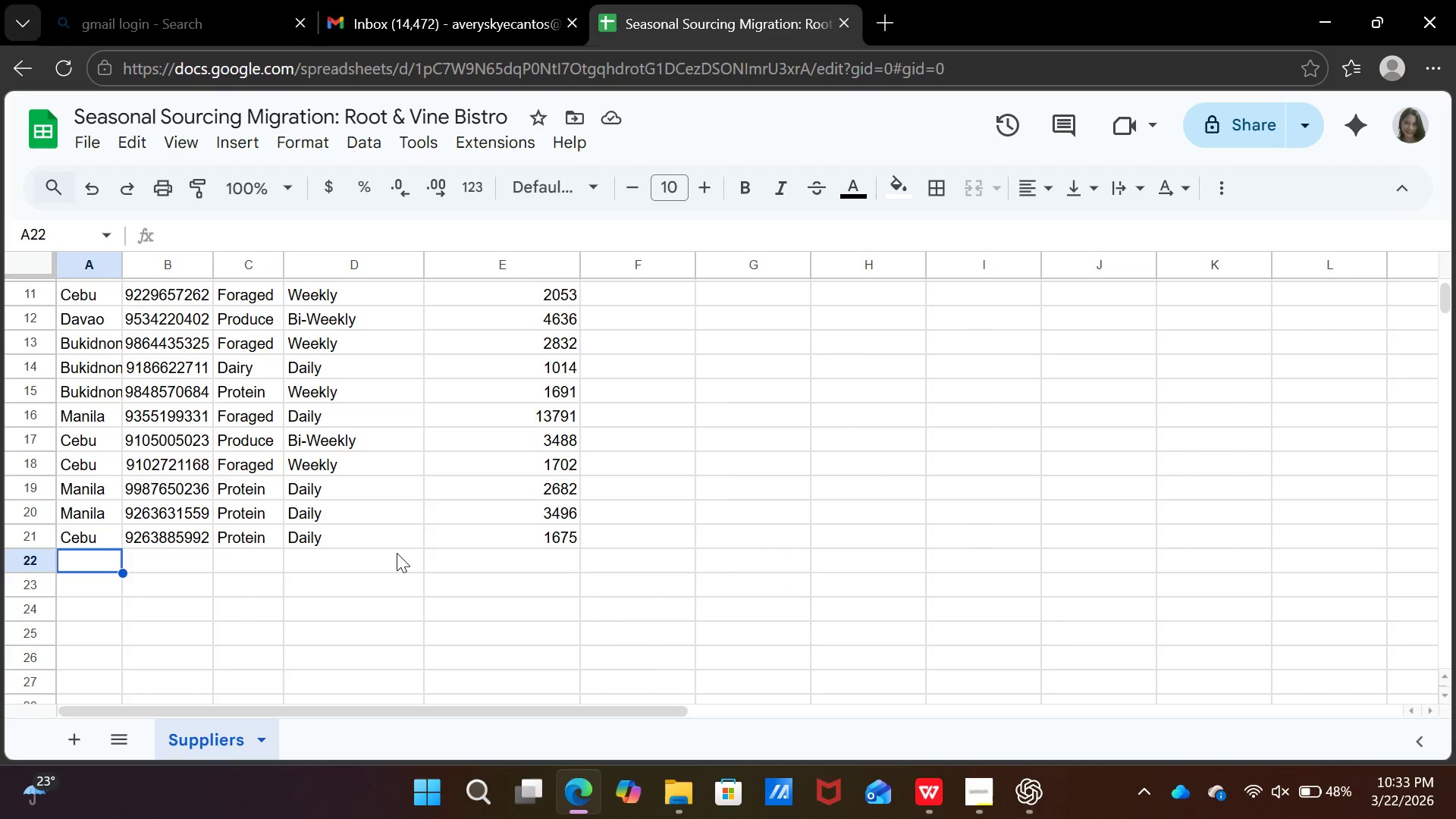 
key(Tab)
 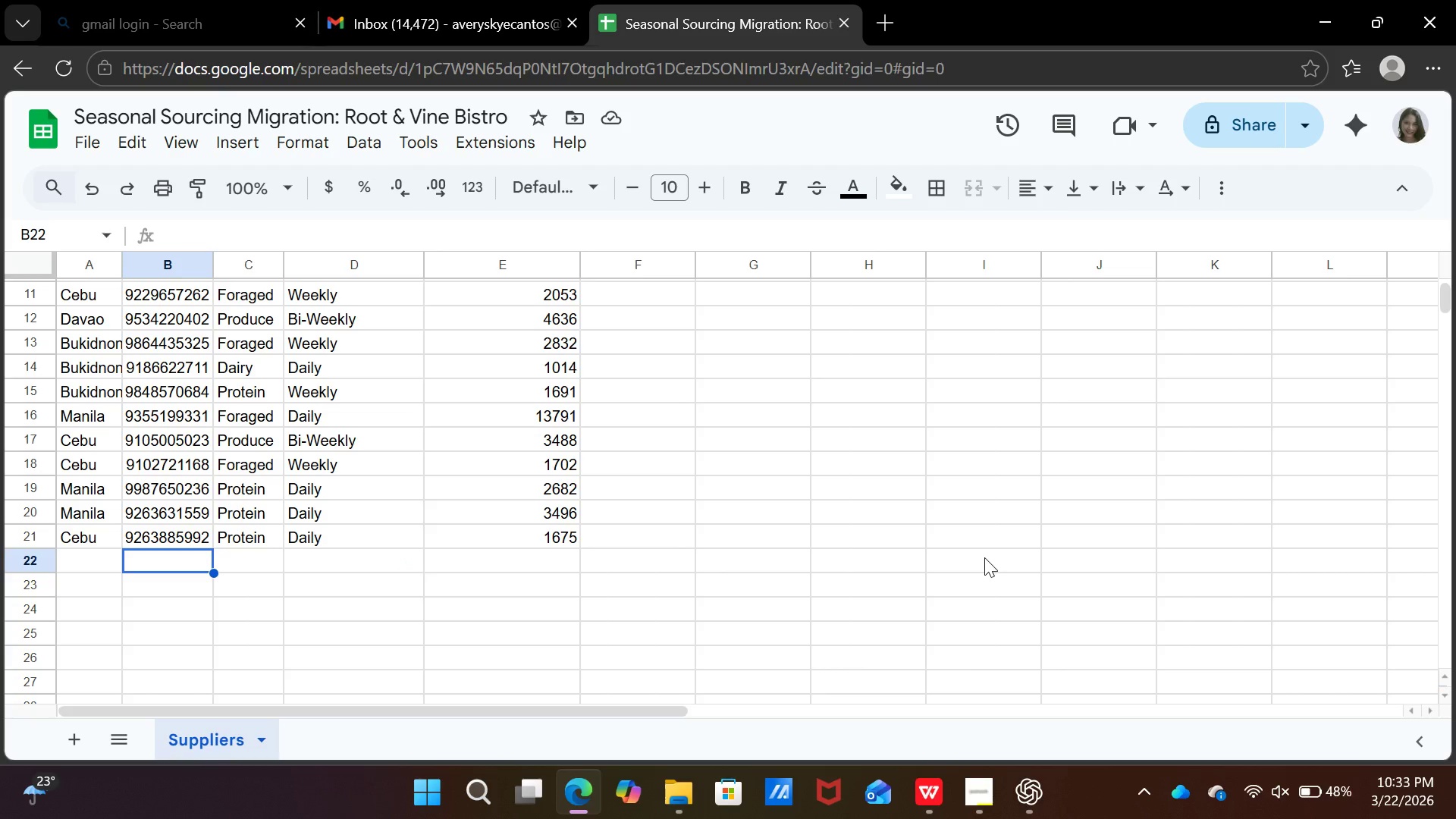 
key(ArrowLeft)
 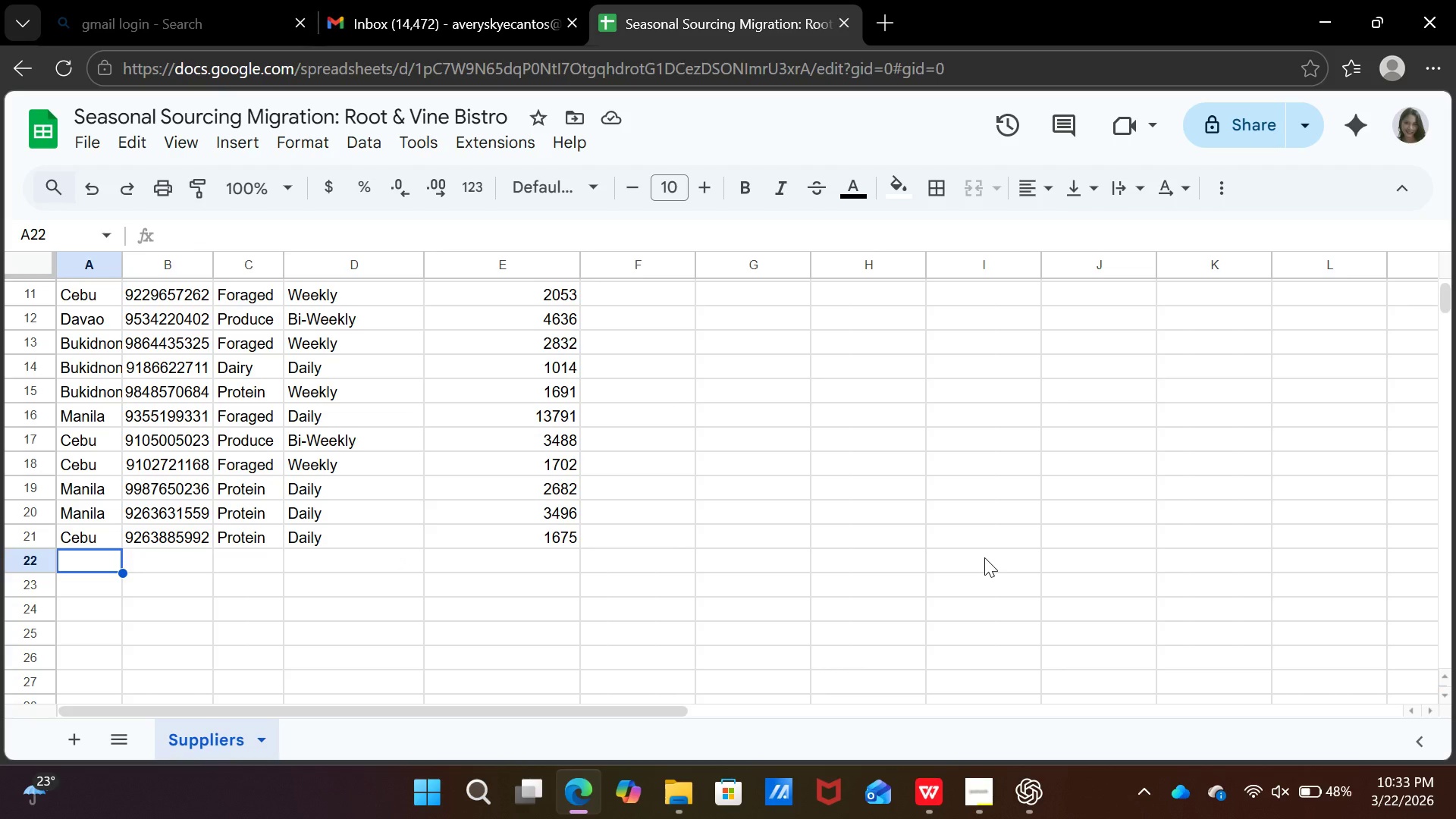 
key(CapsLock)
 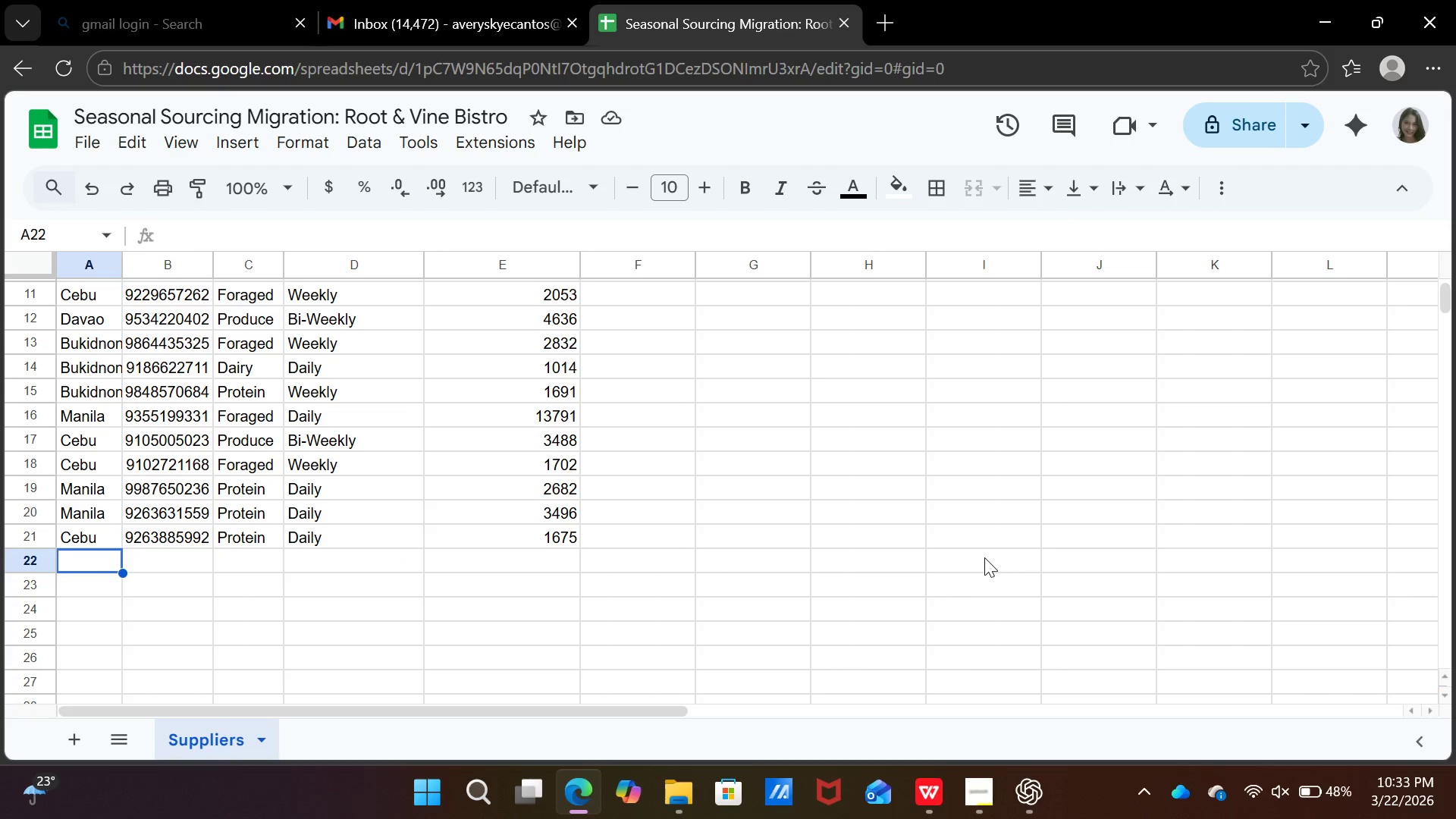 
left_click([984, 557])
 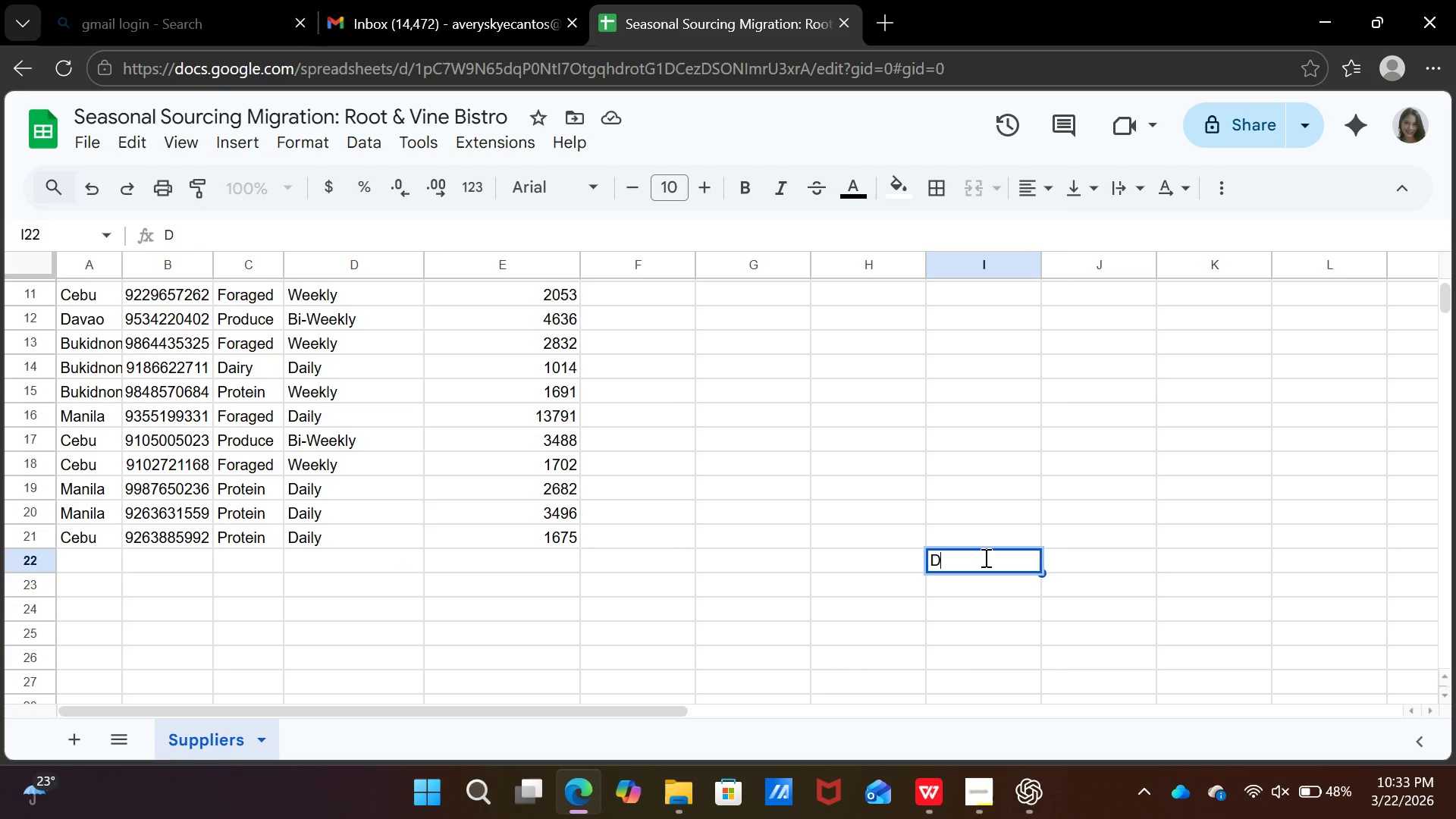 
key(D)
 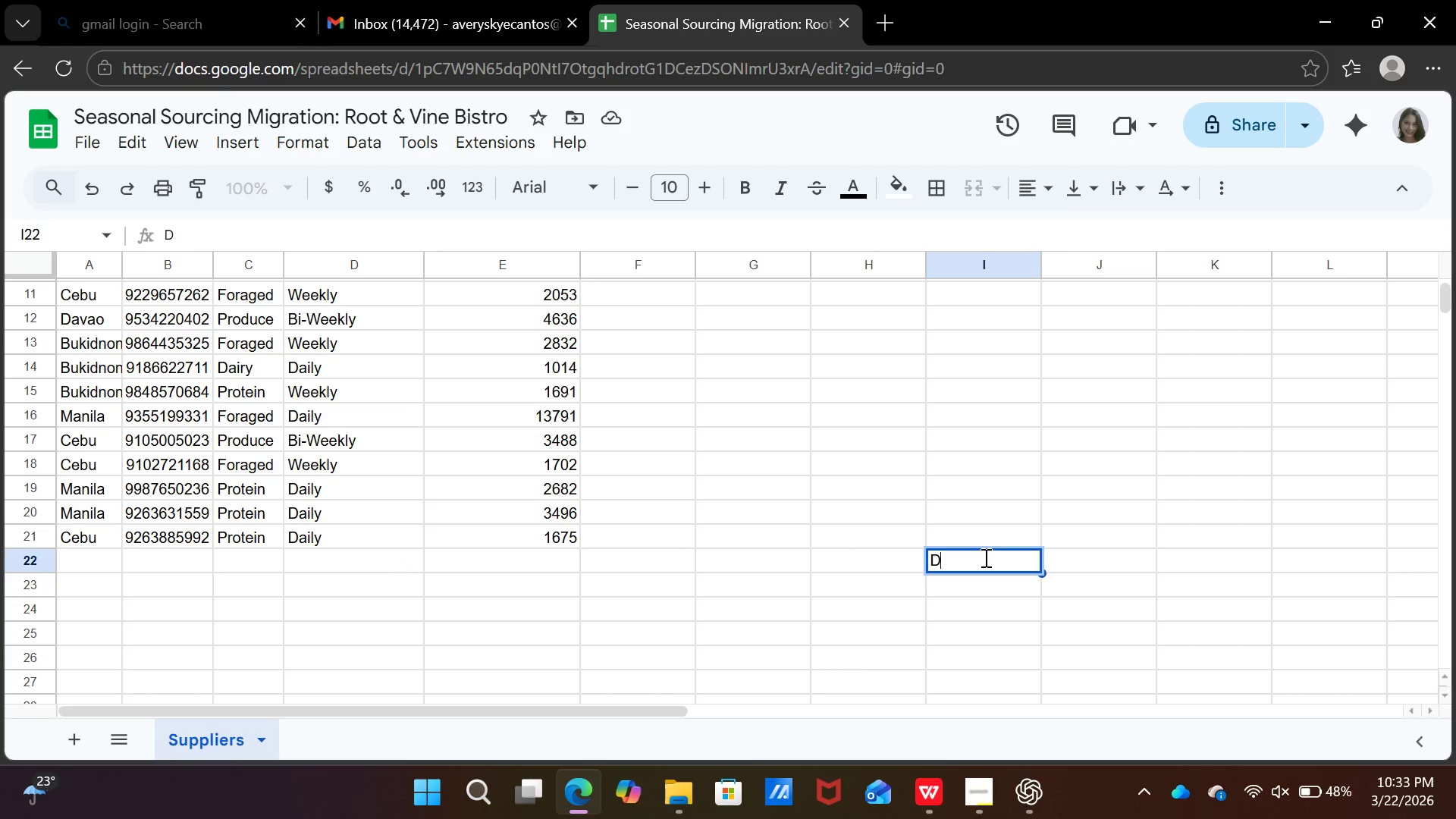 
key(CapsLock)
 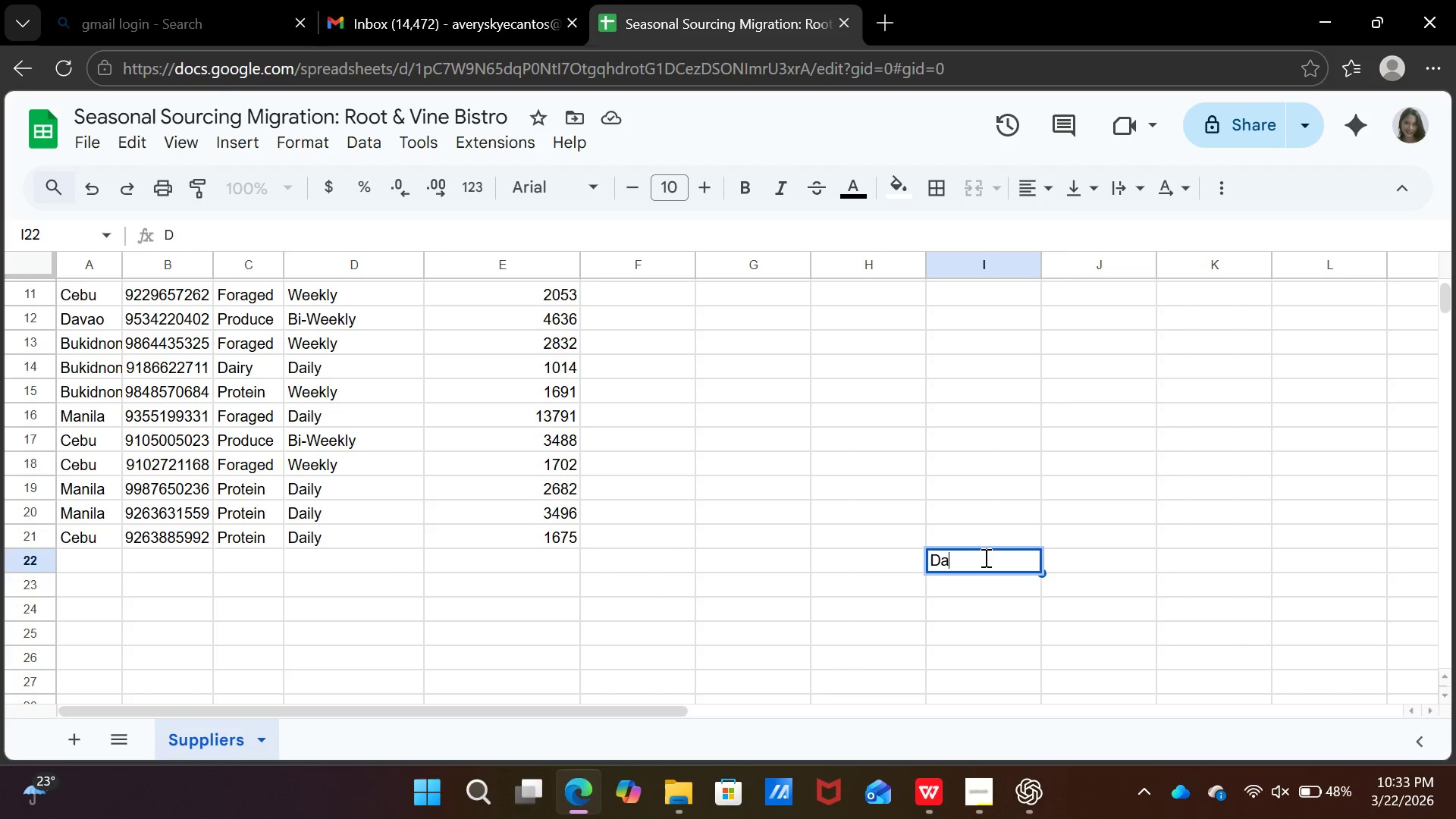 
key(A)
 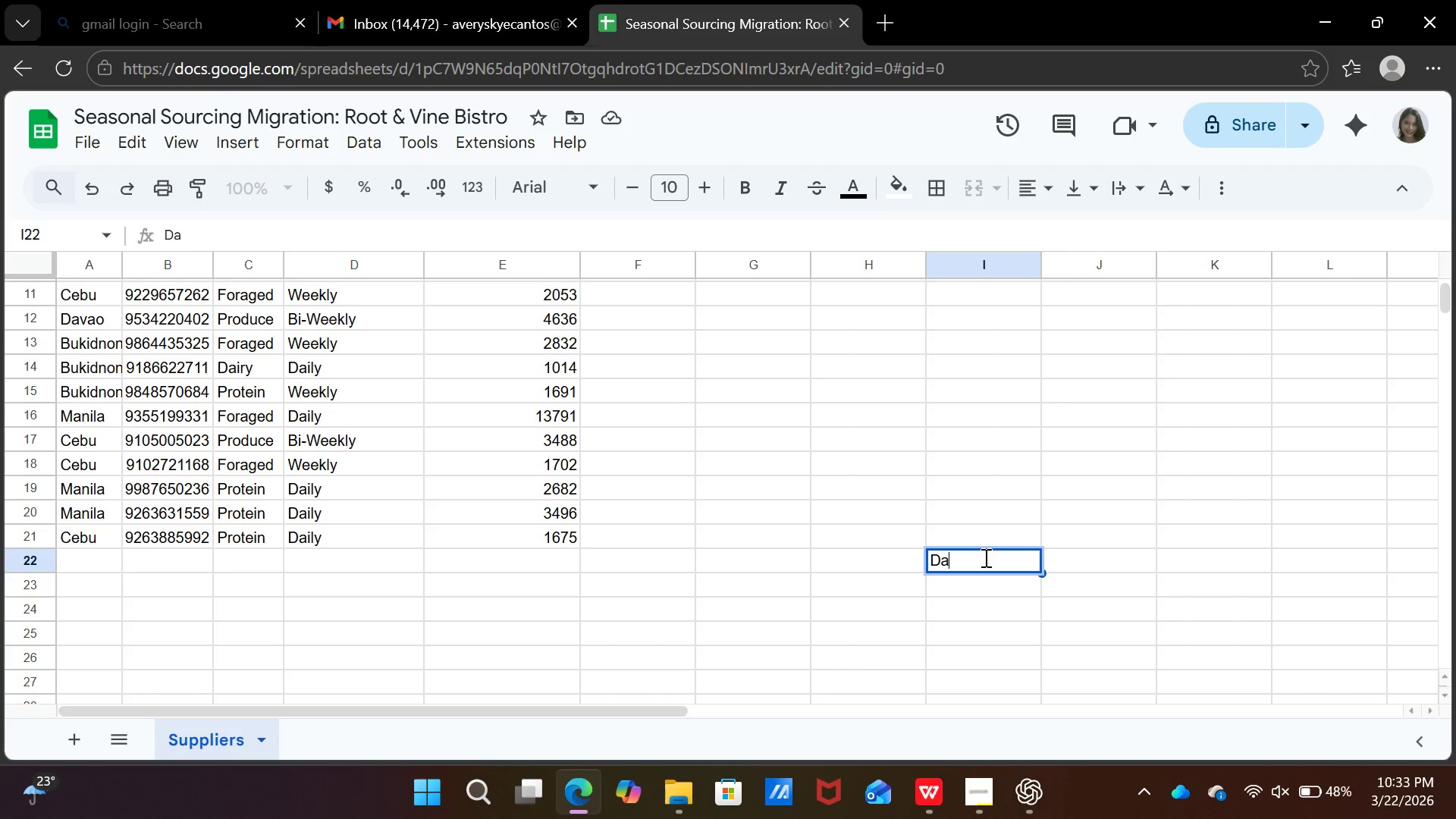 
key(Backspace)
 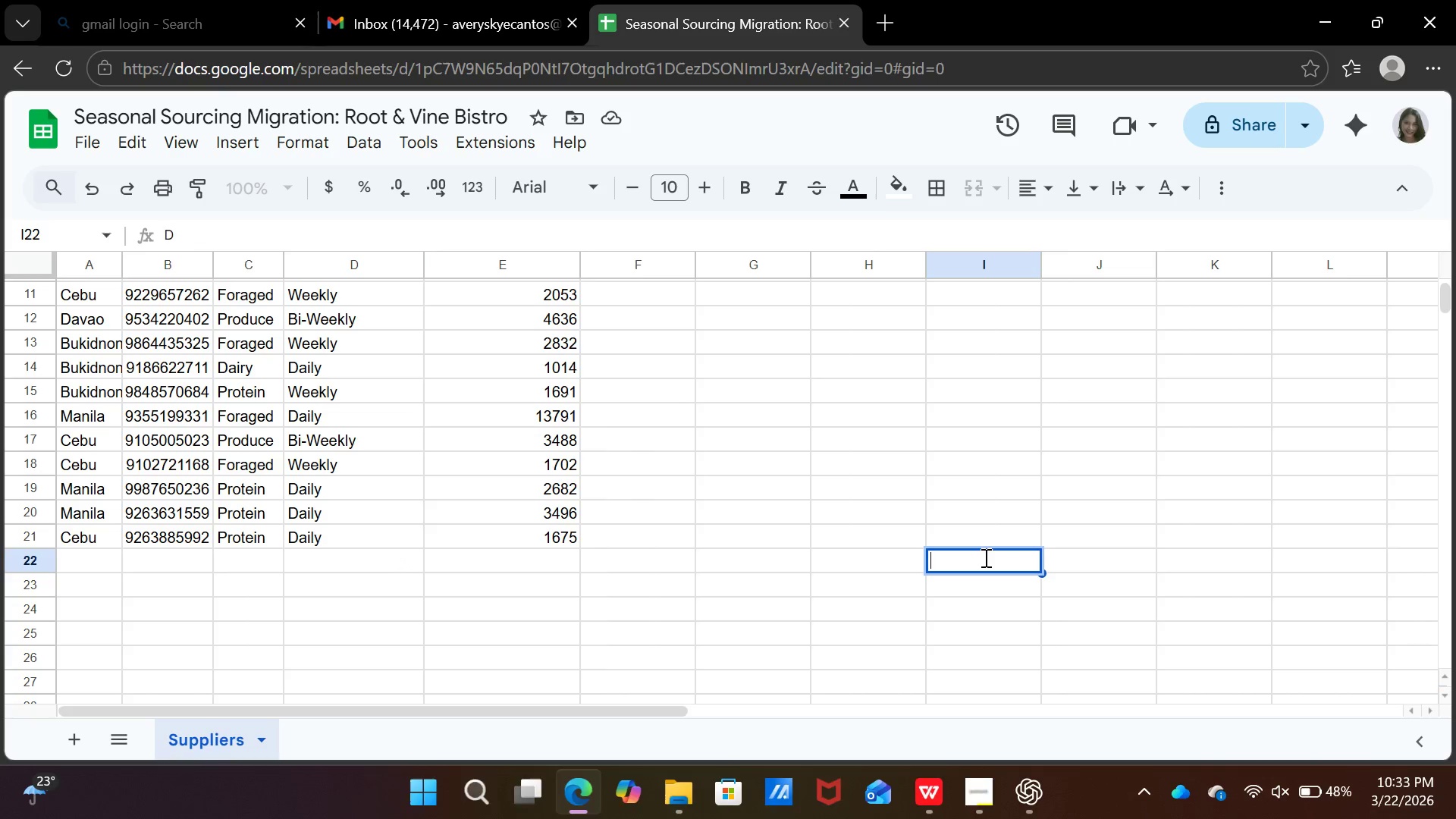 
key(Backspace)
 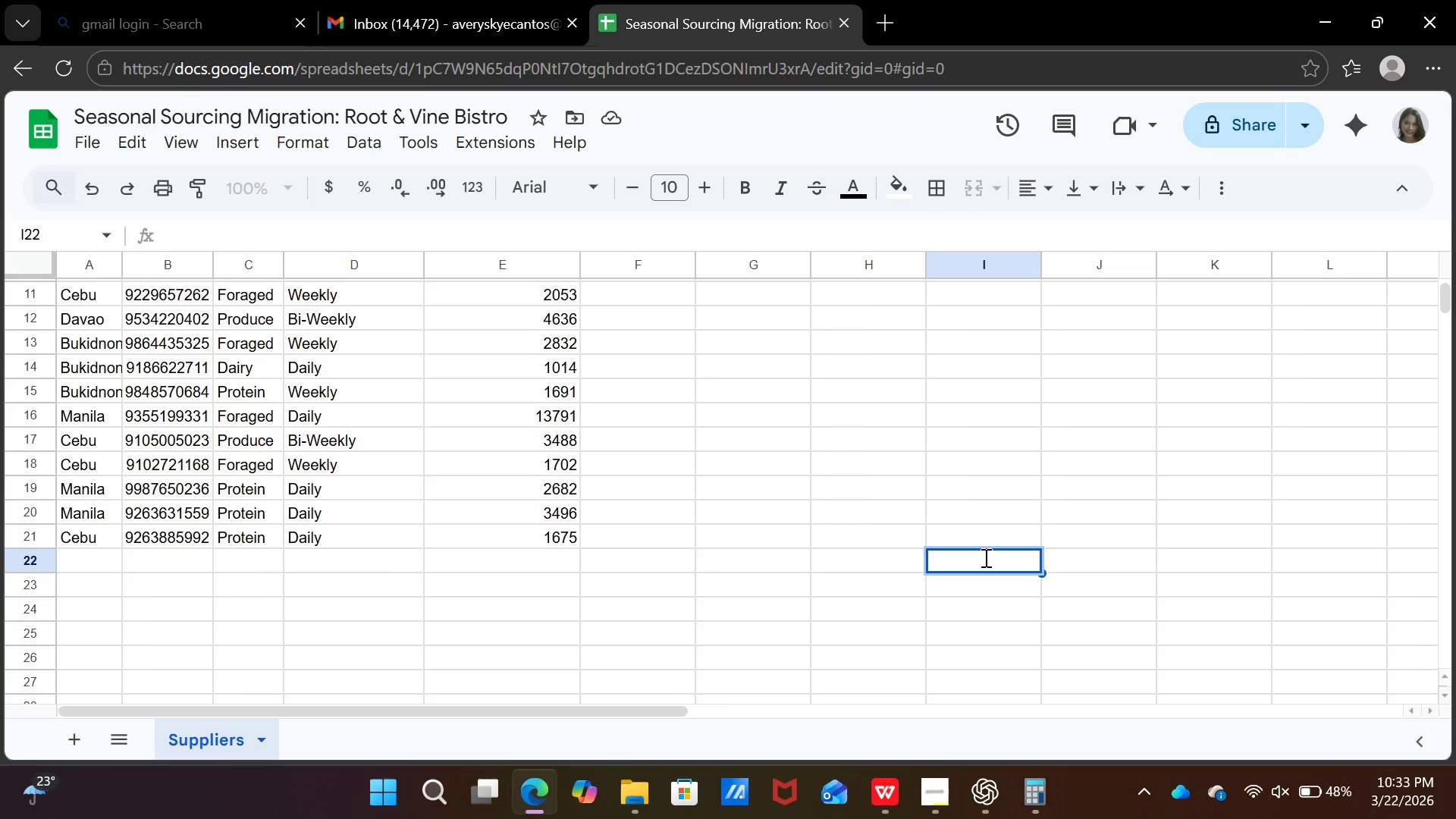 
key(NumLock)
 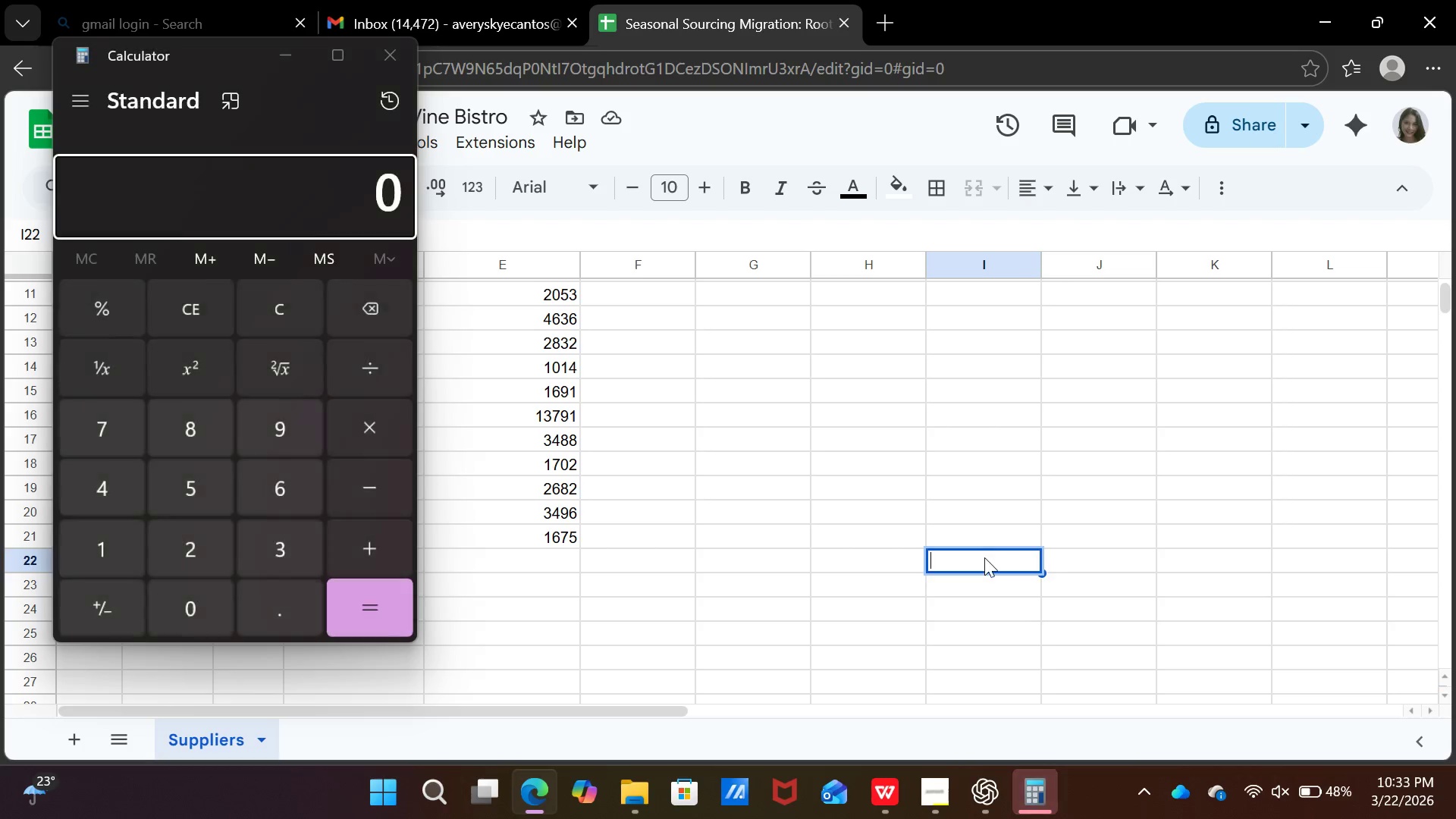 
key(ArrowLeft)
 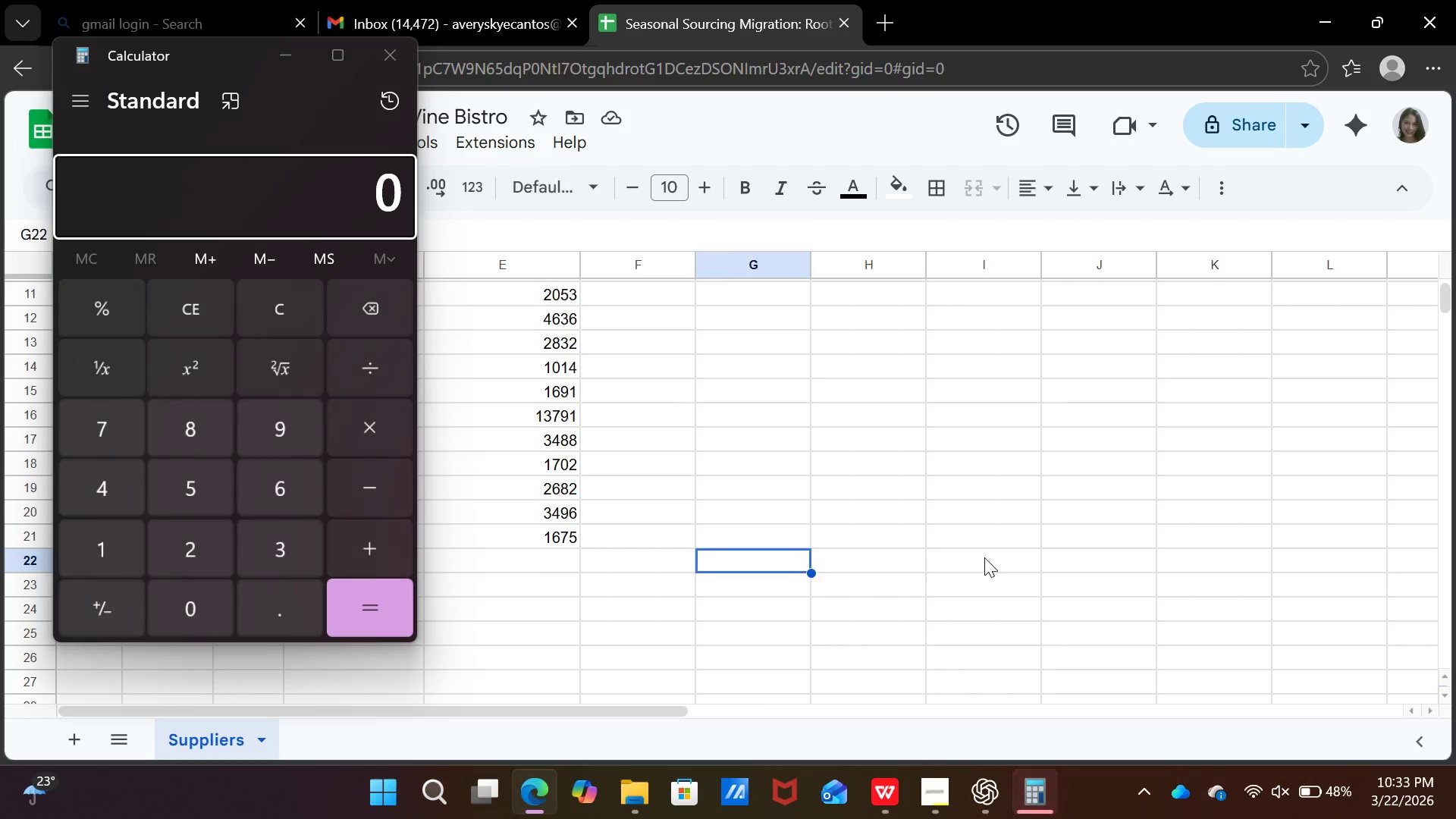 
key(ArrowLeft)
 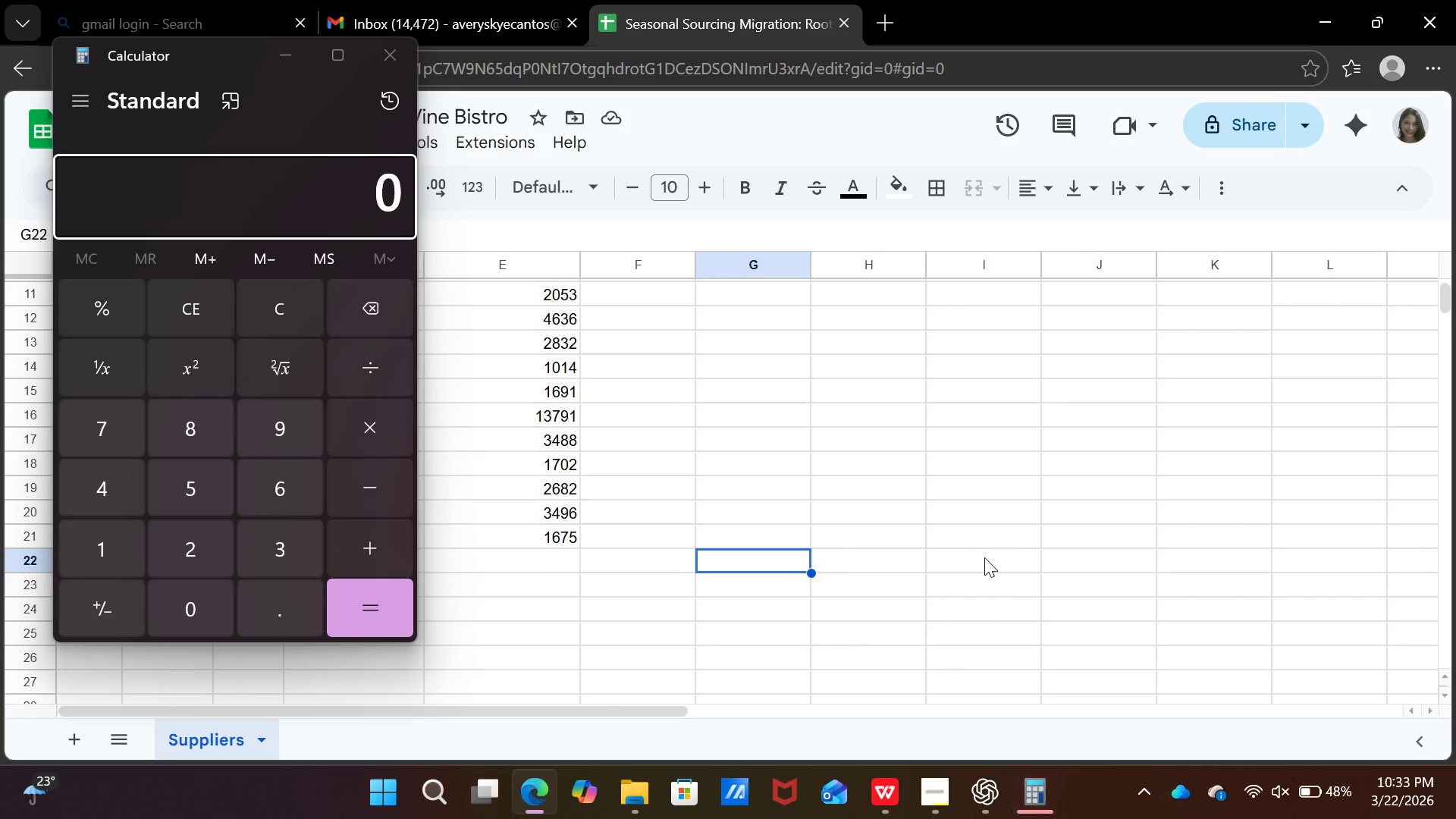 
key(ArrowLeft)
 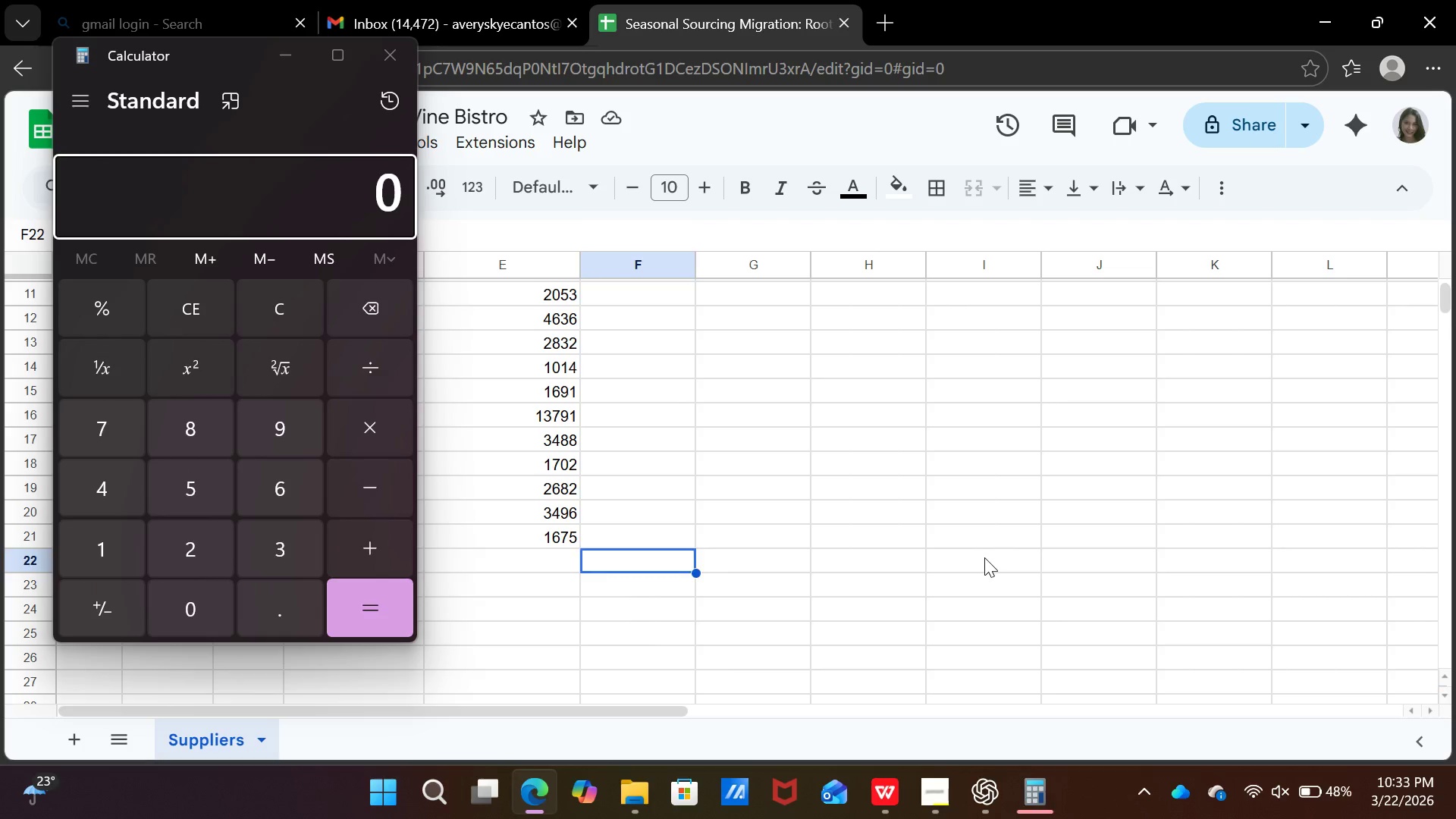 
key(ArrowLeft)
 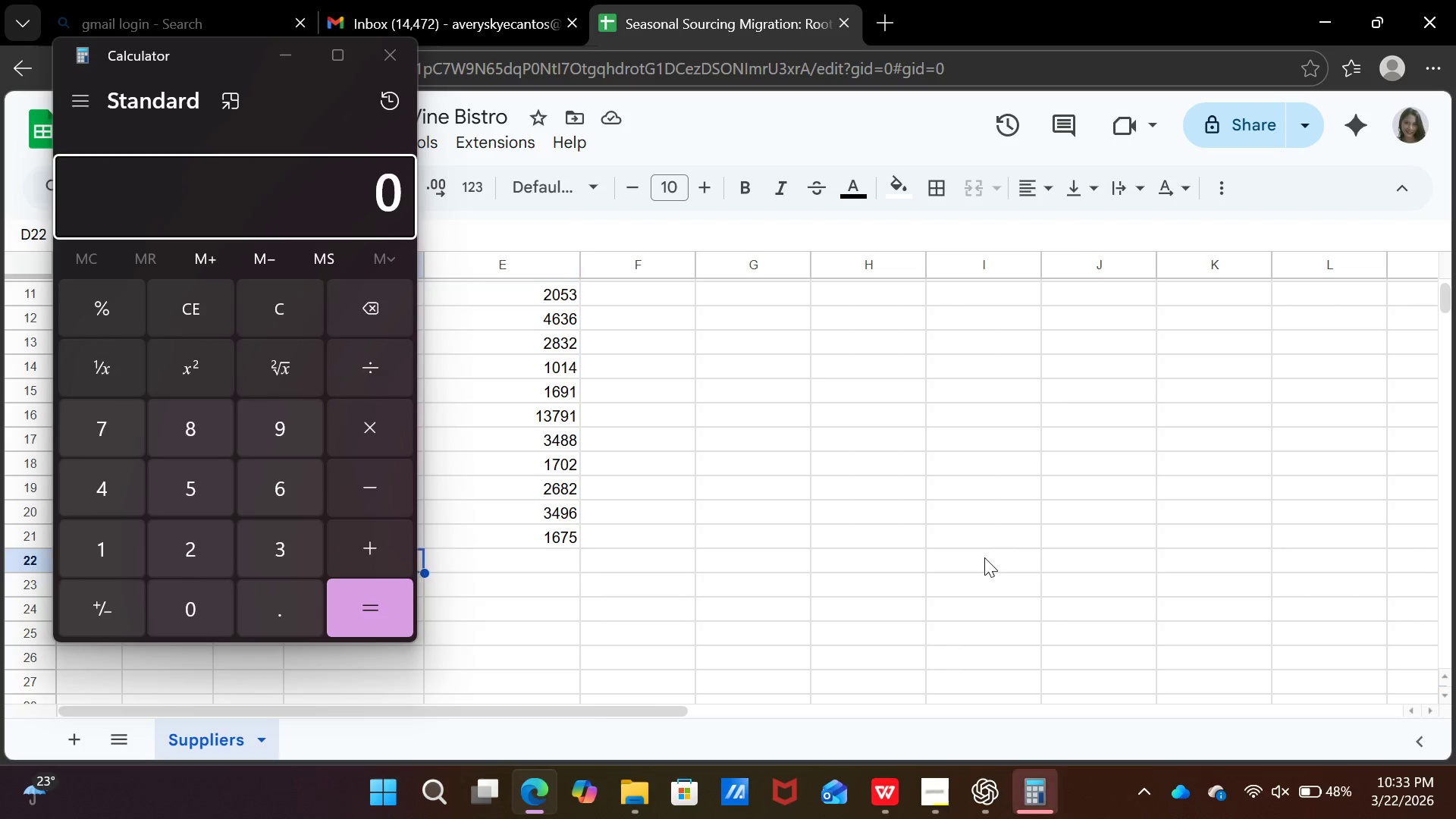 
key(ArrowLeft)
 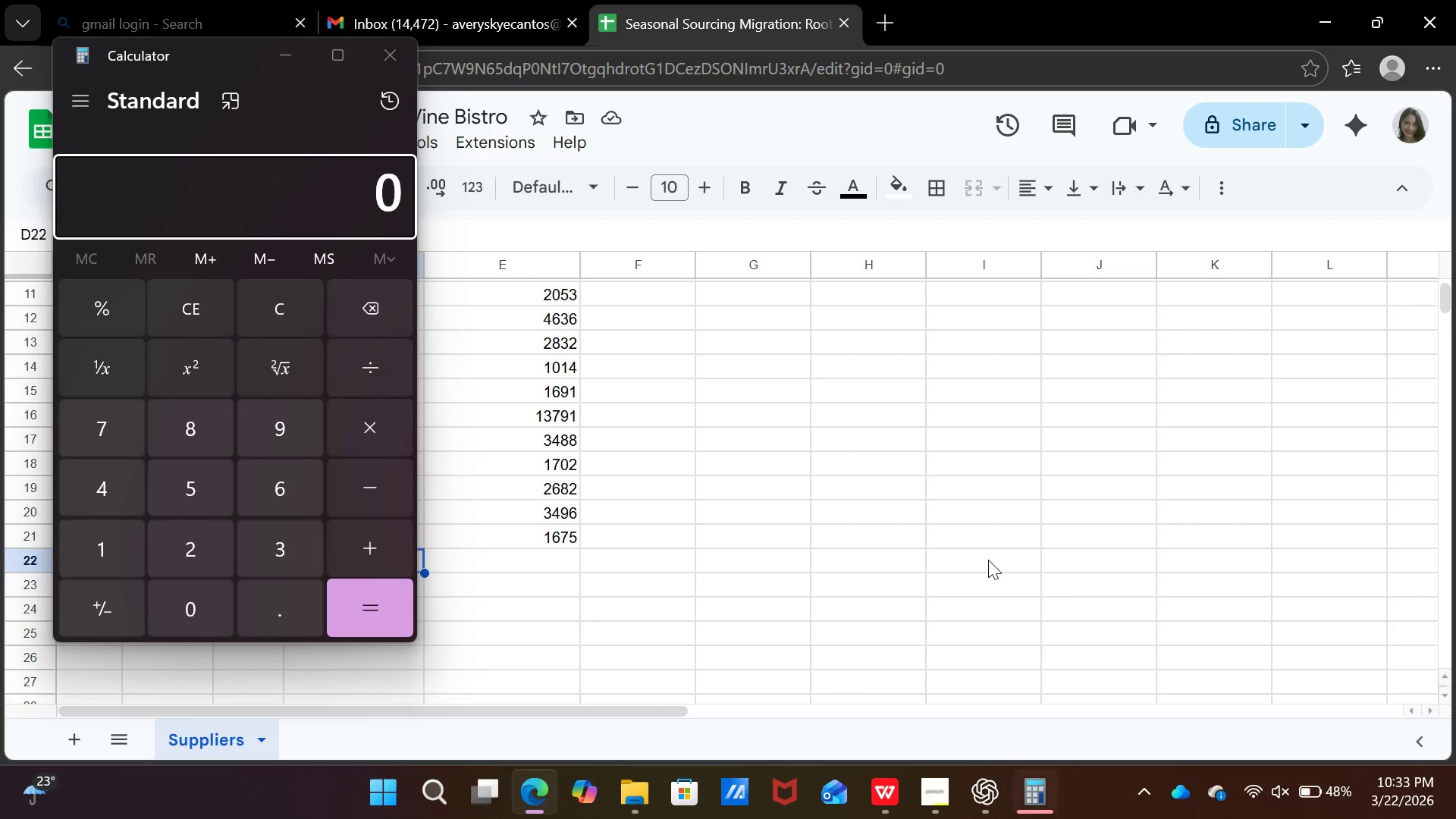 
key(NumLock)
 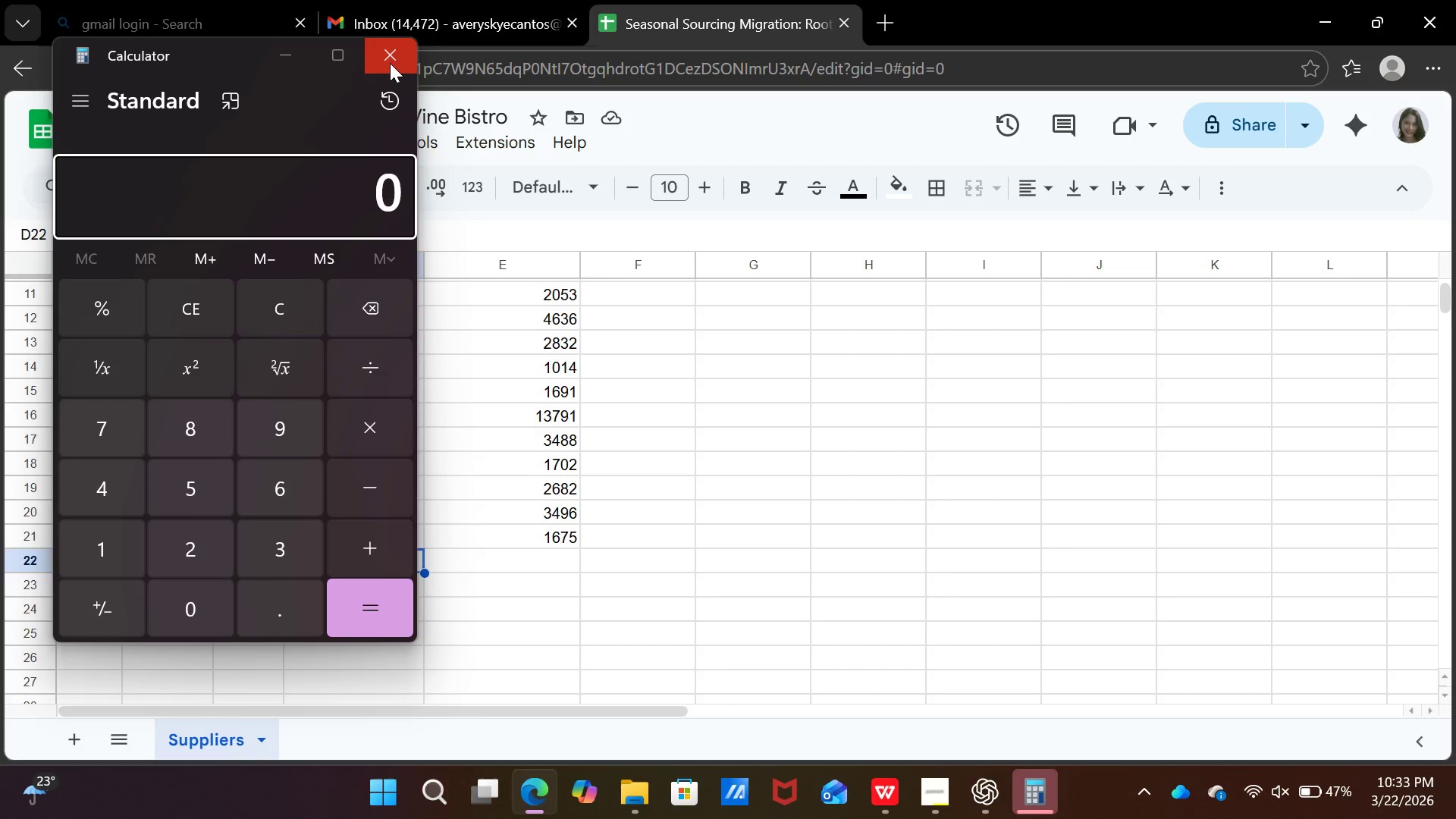 
scroll: coordinate [147, 525], scroll_direction: down, amount: 1.0
 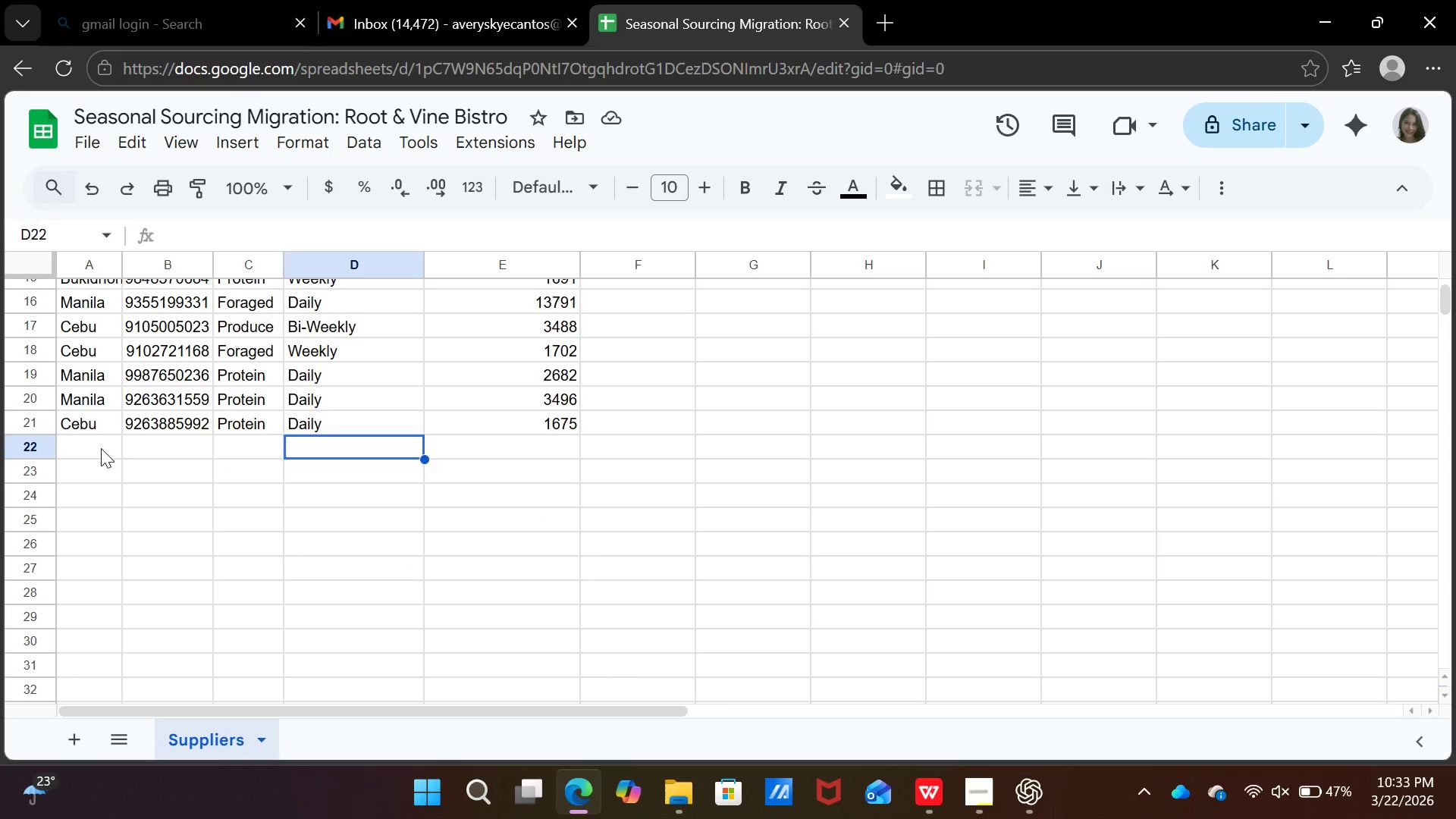 
left_click([101, 448])
 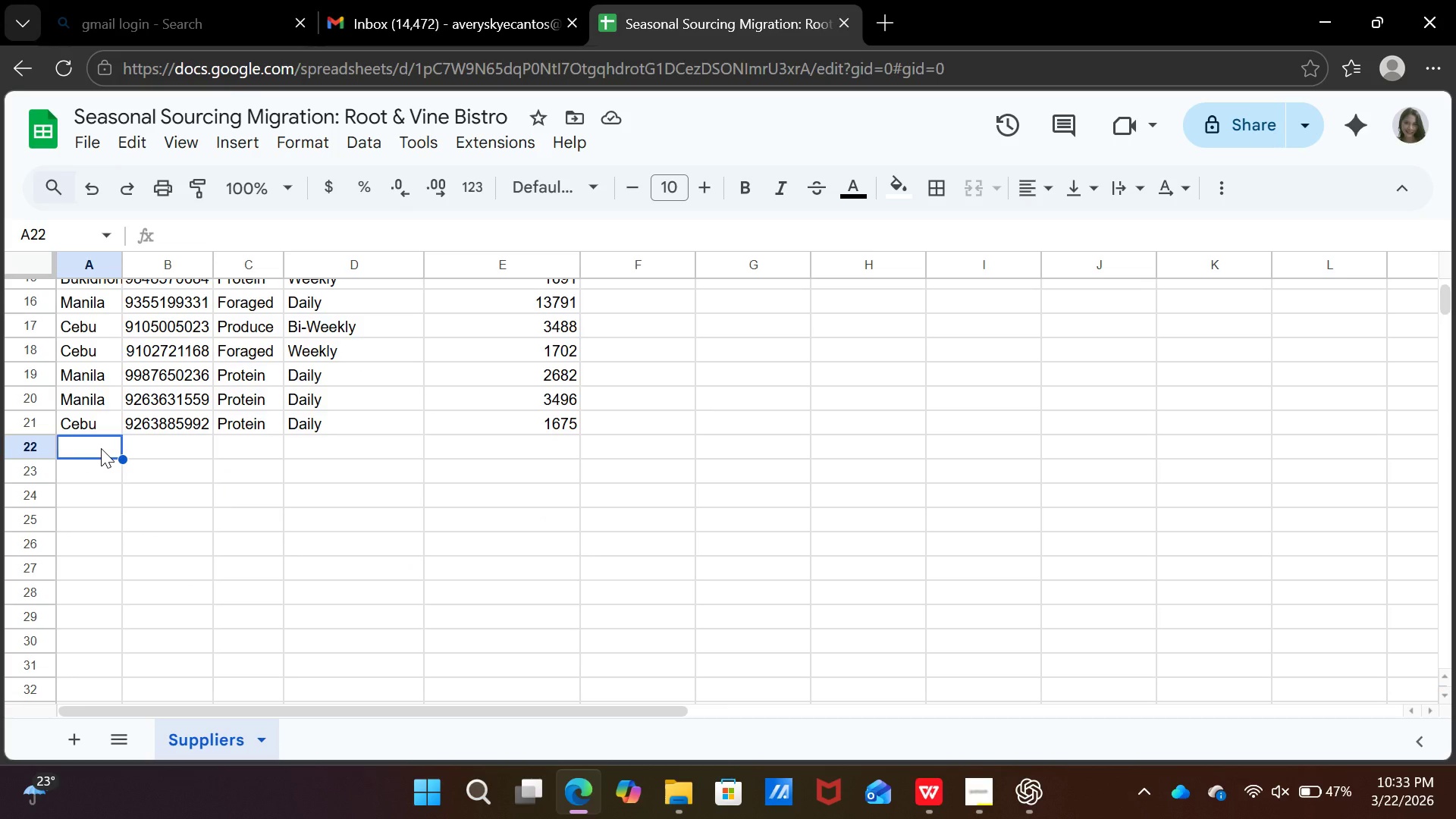 
key(CapsLock)
 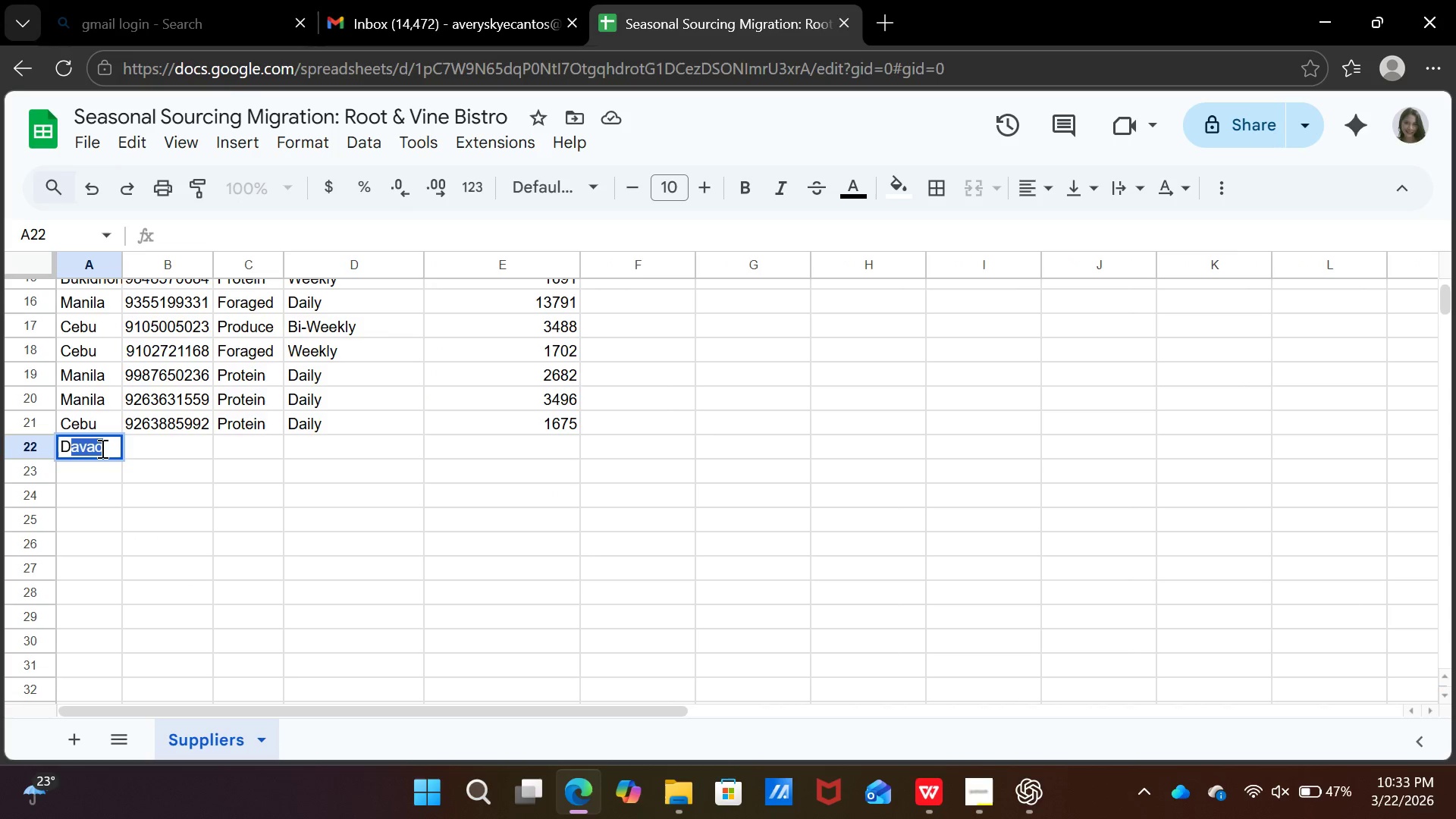 
key(D)
 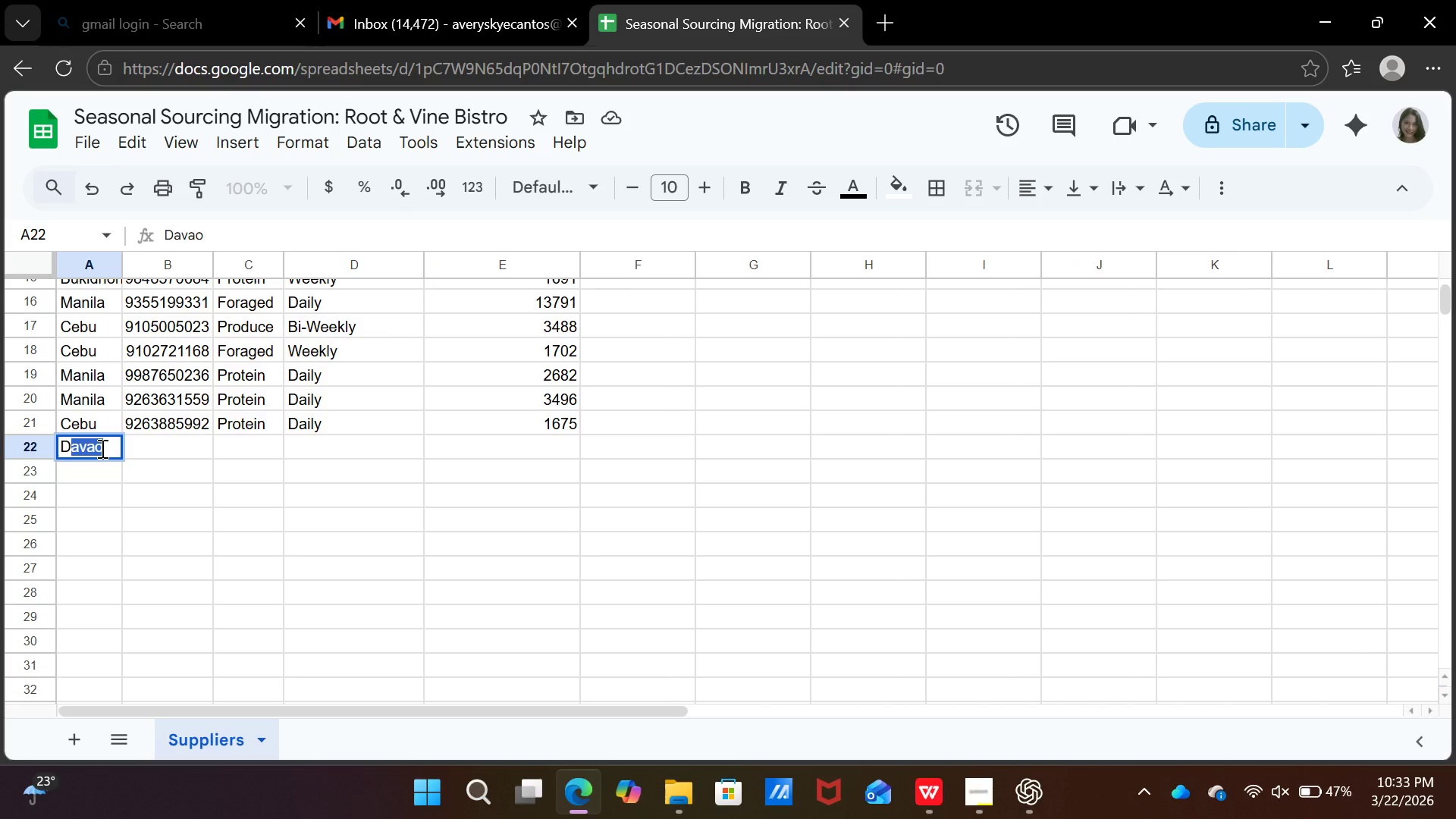 
scroll: coordinate [101, 448], scroll_direction: down, amount: 1.0
 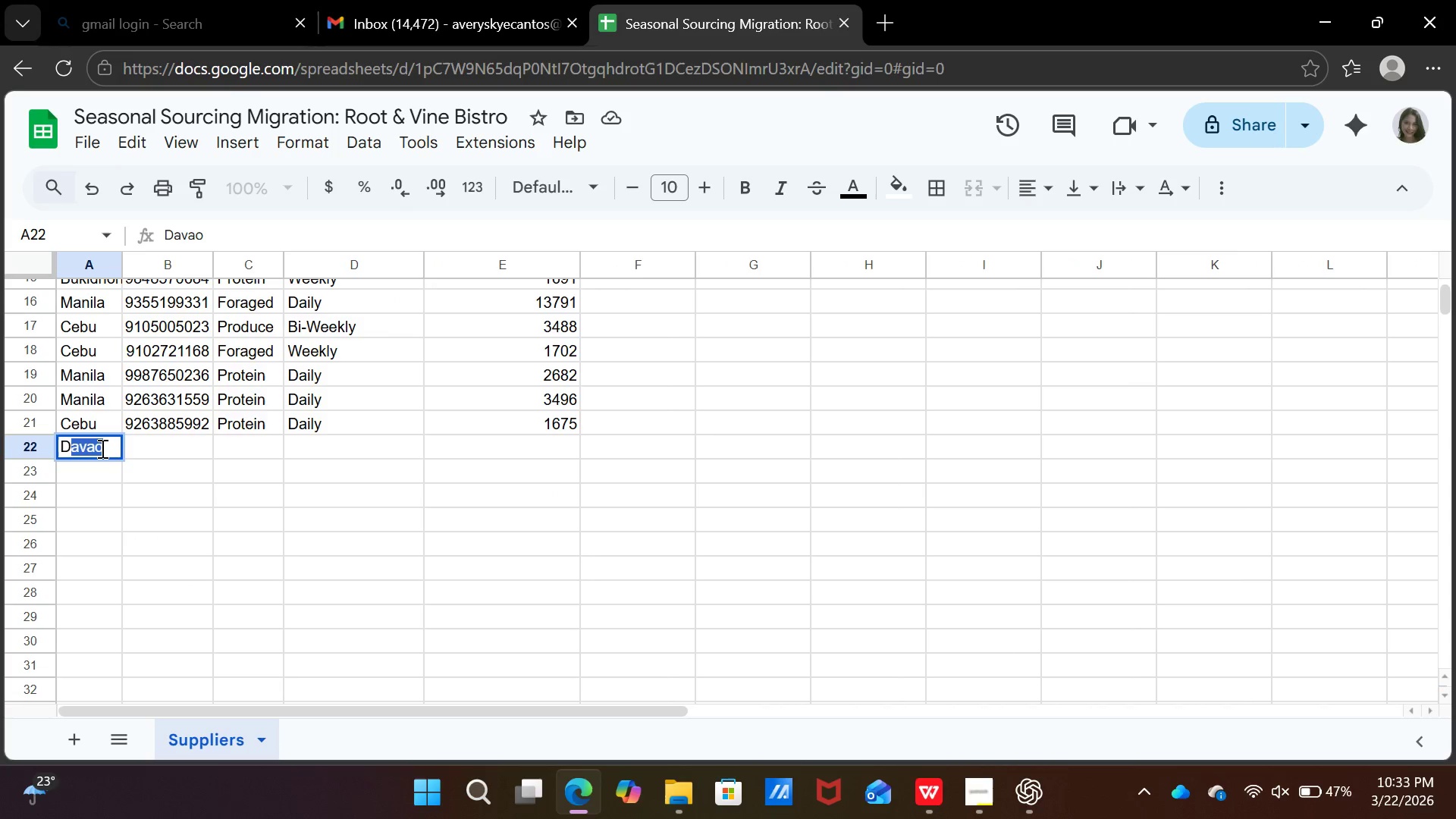 
key(Enter)
 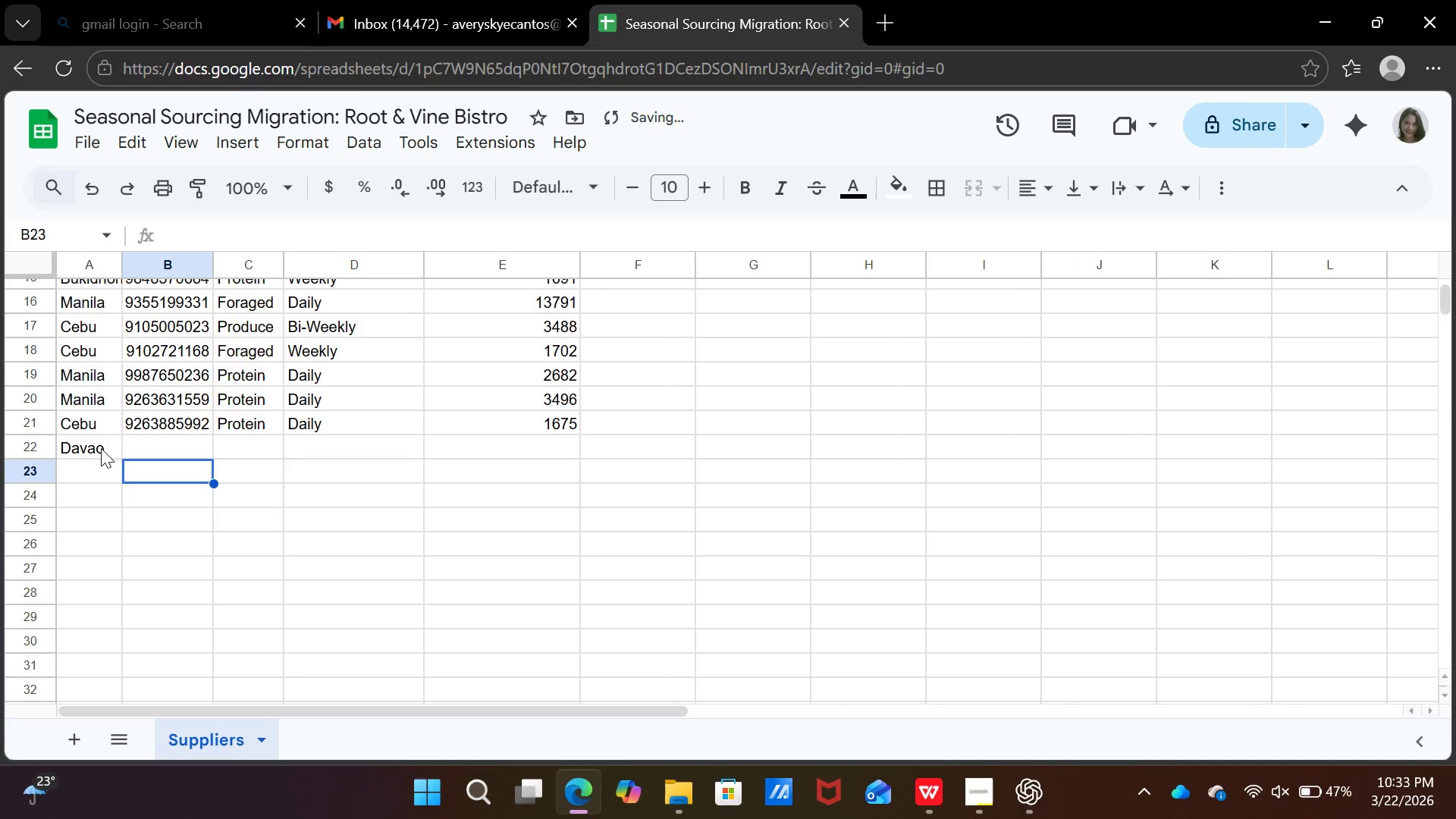 
key(ArrowRight)
 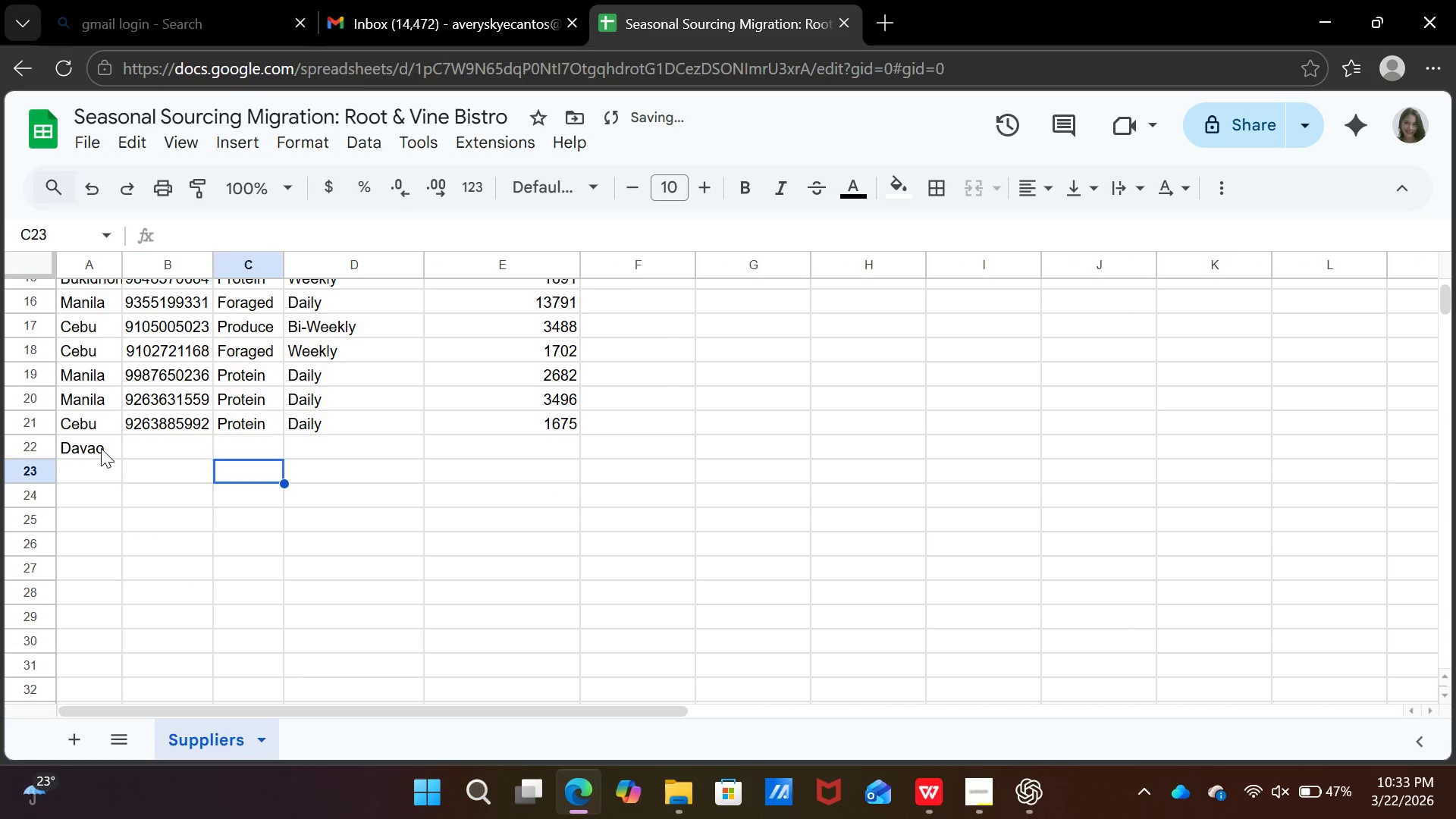 
key(ArrowRight)
 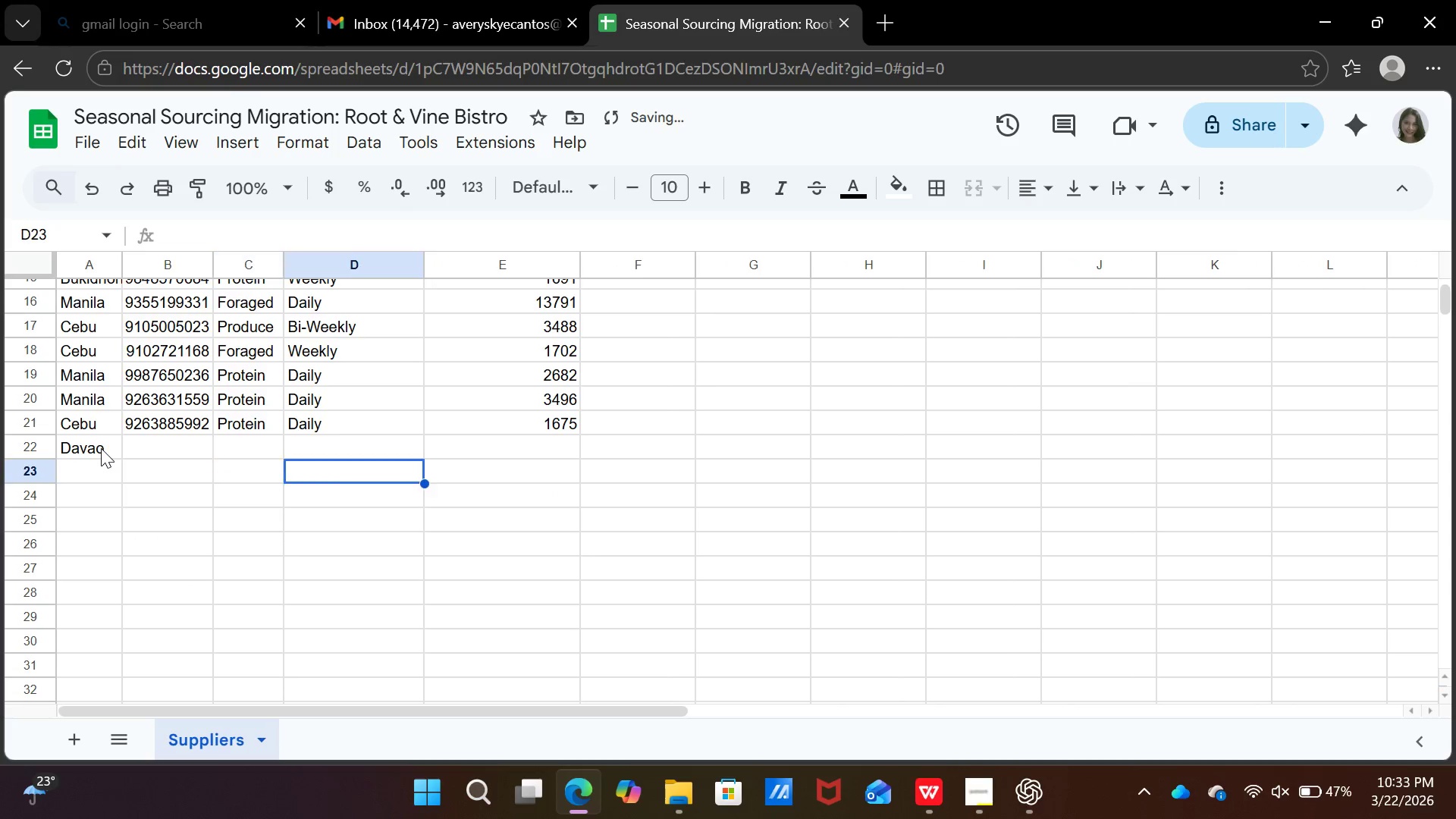 
key(ArrowRight)
 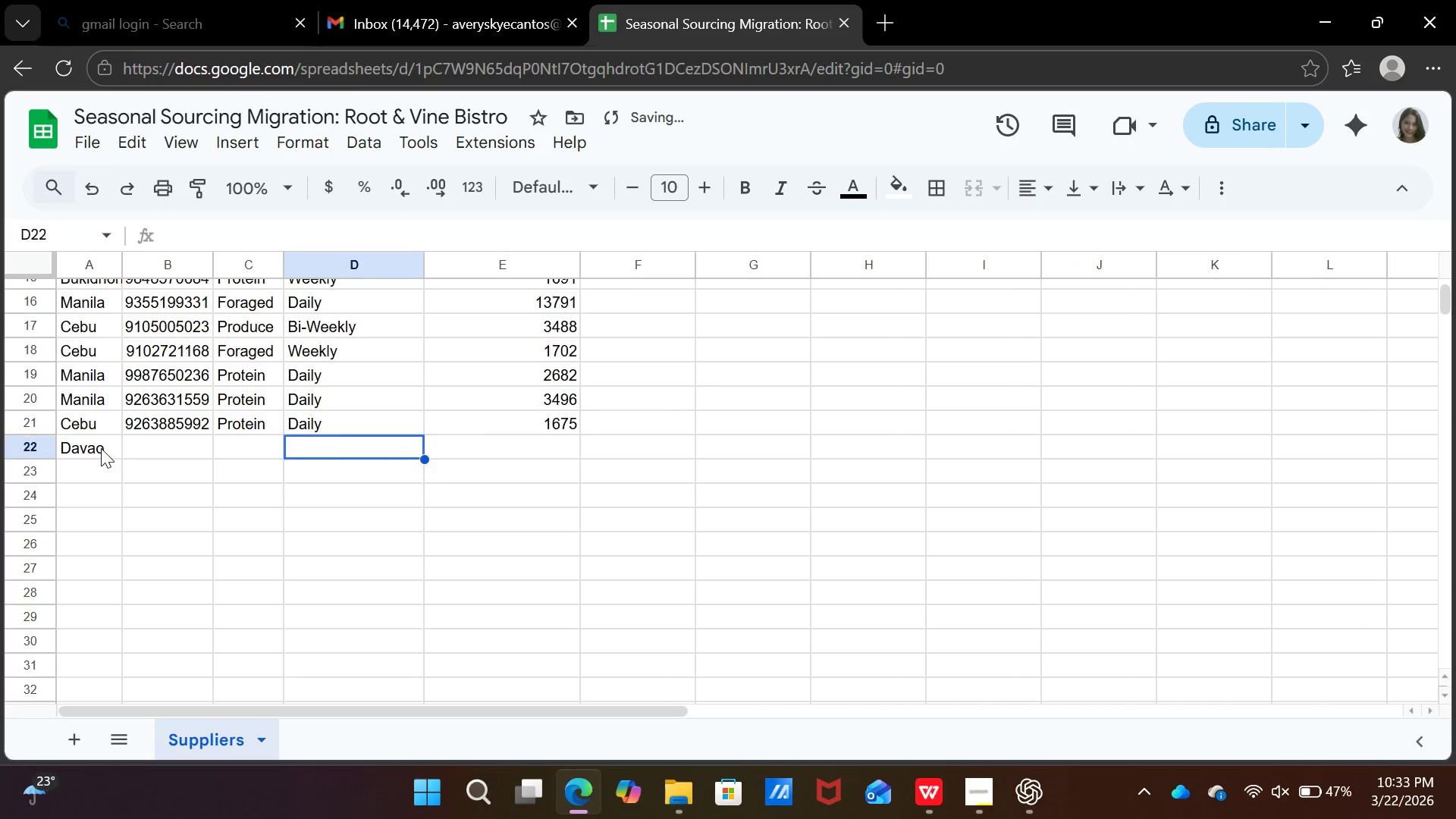 
key(ArrowUp)
 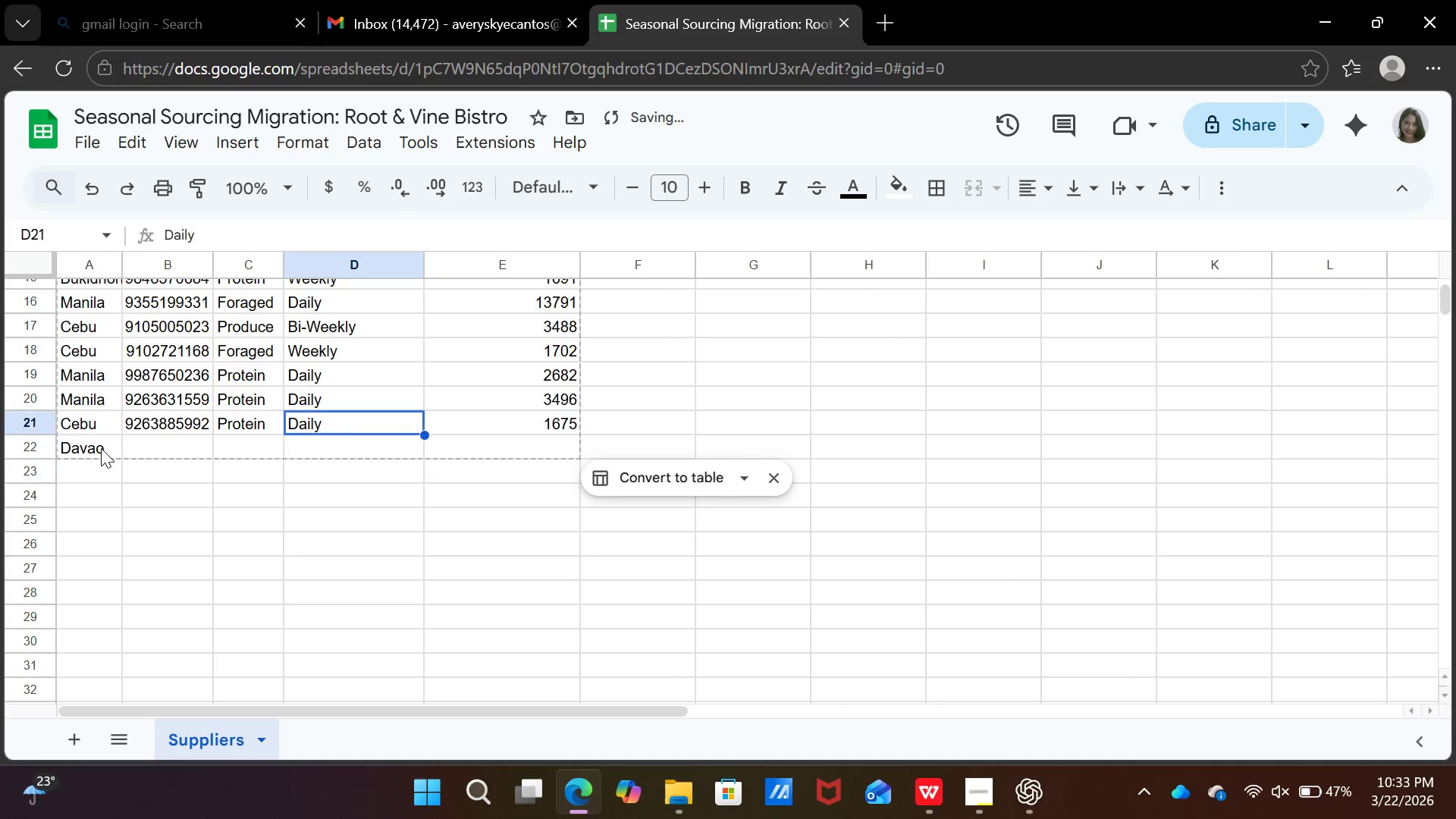 
key(ArrowUp)
 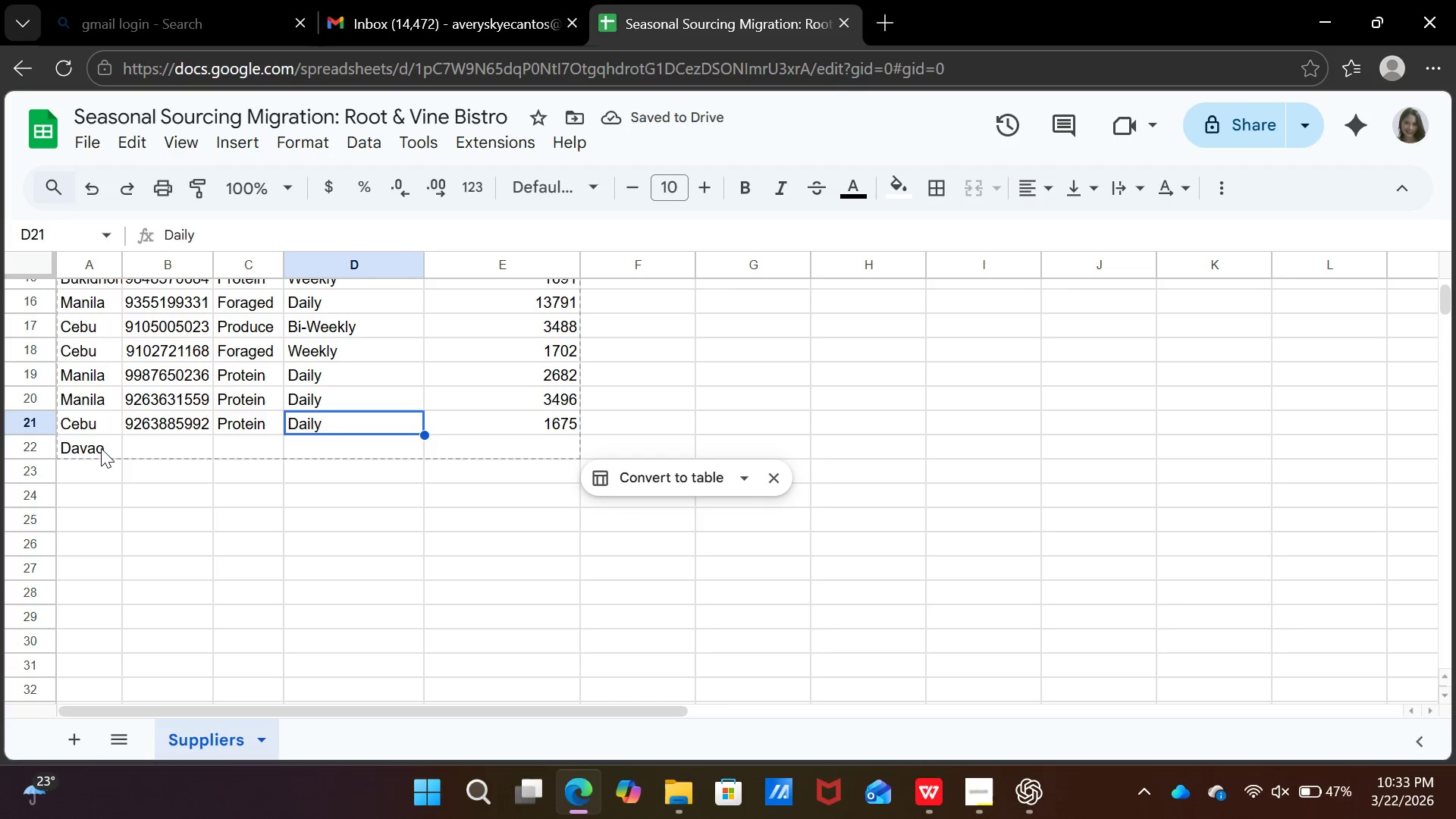 
key(ArrowDown)
 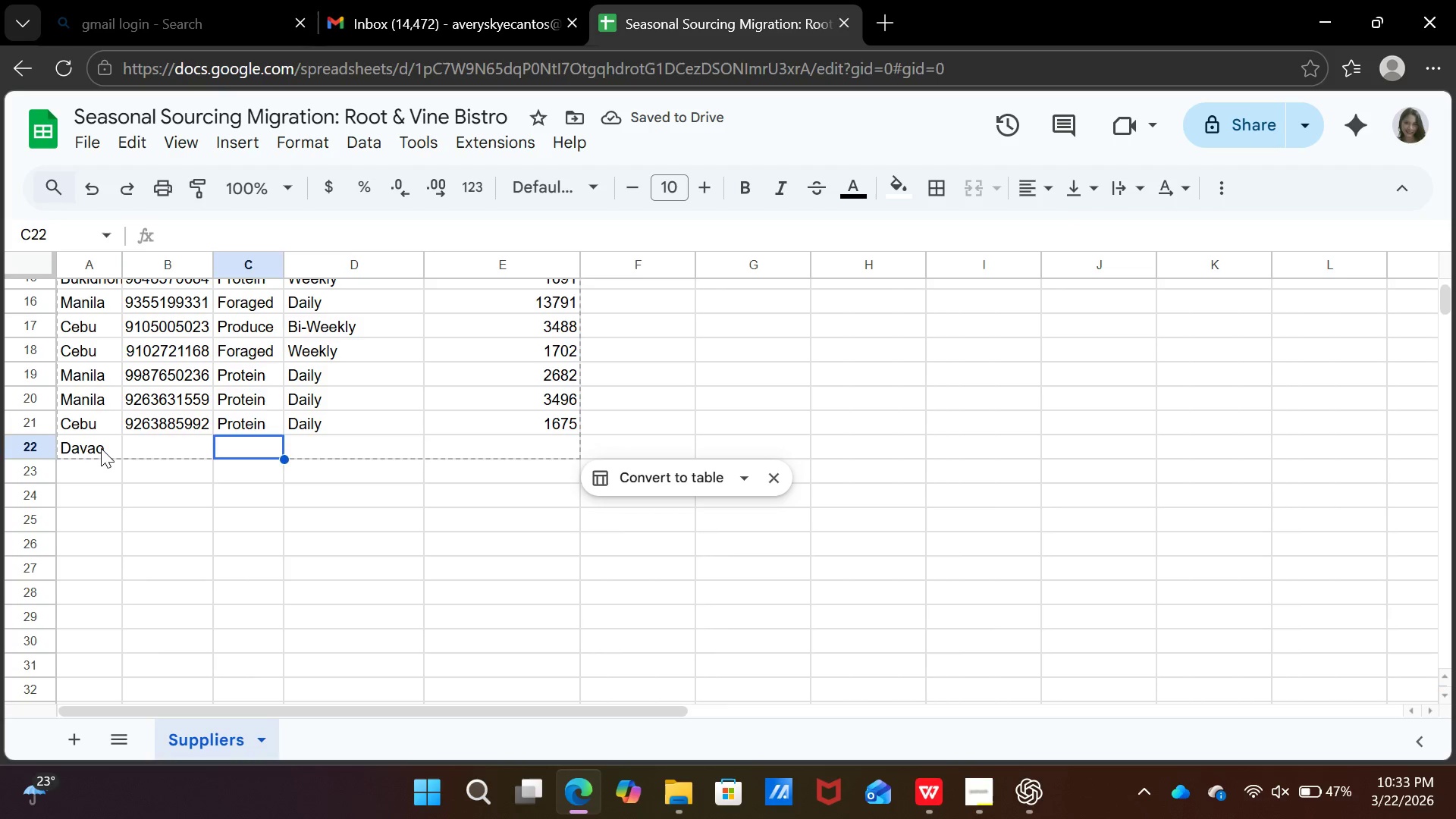 
key(ArrowLeft)
 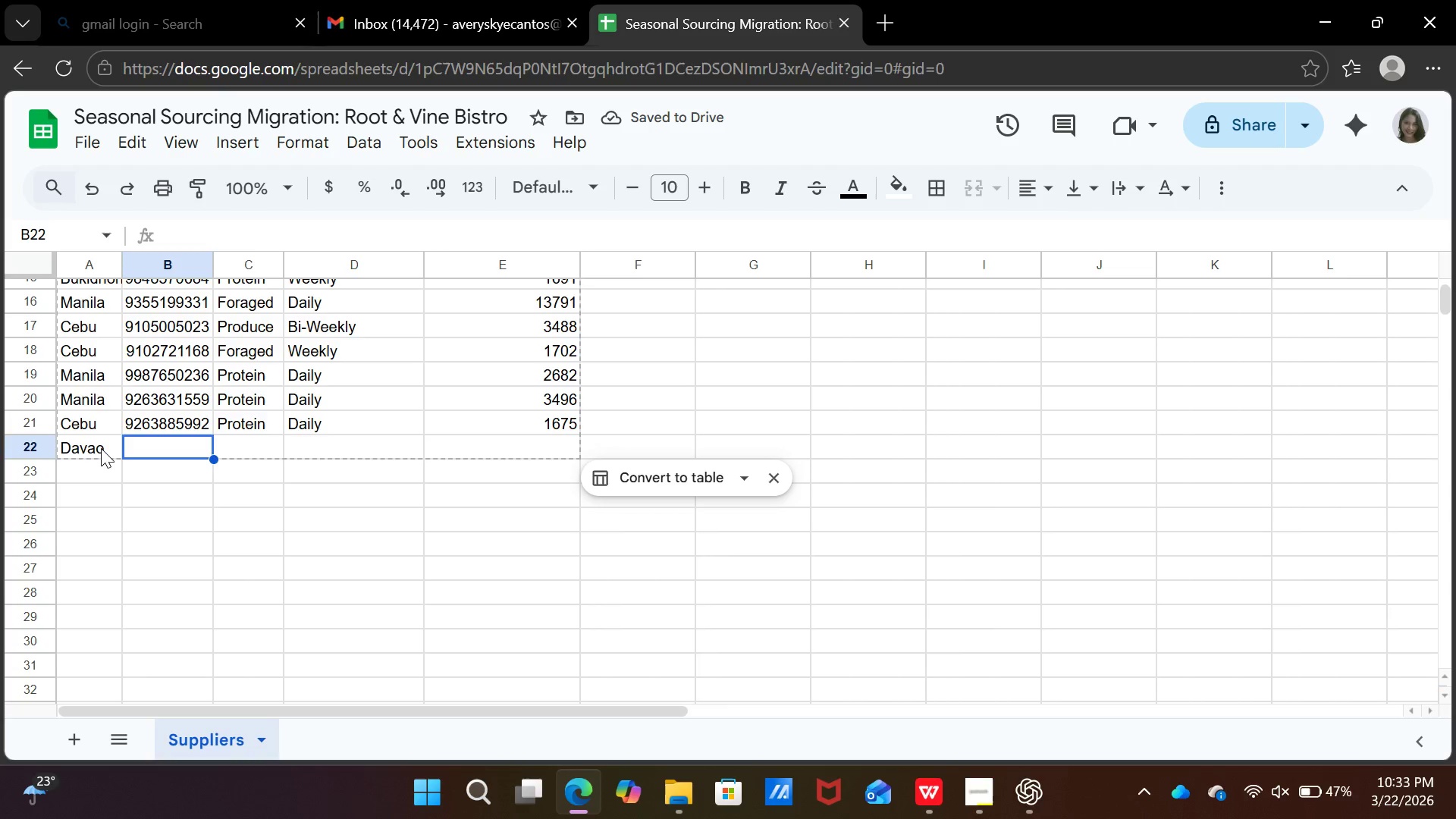 
key(ArrowLeft)
 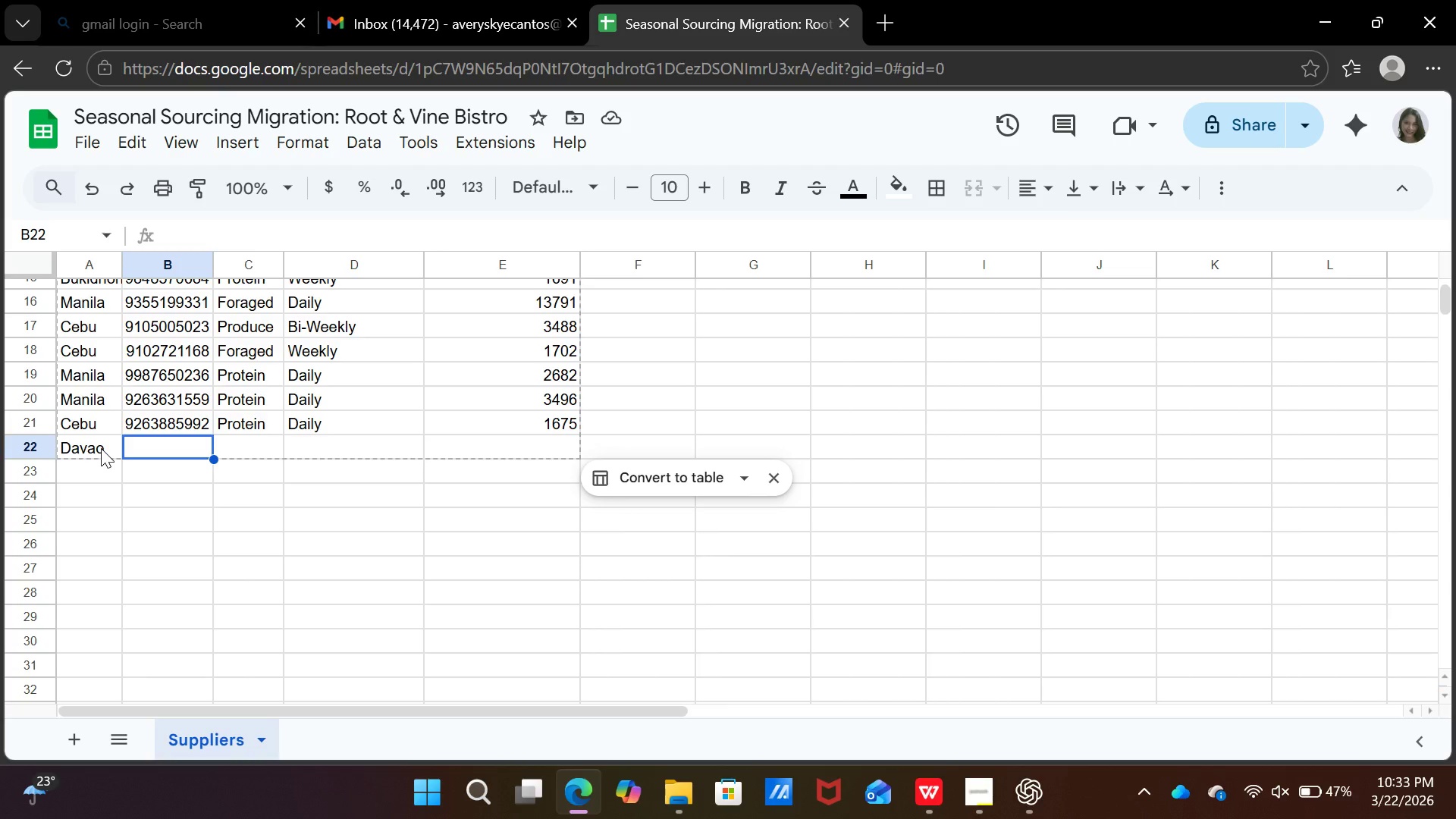 
type(0940)
 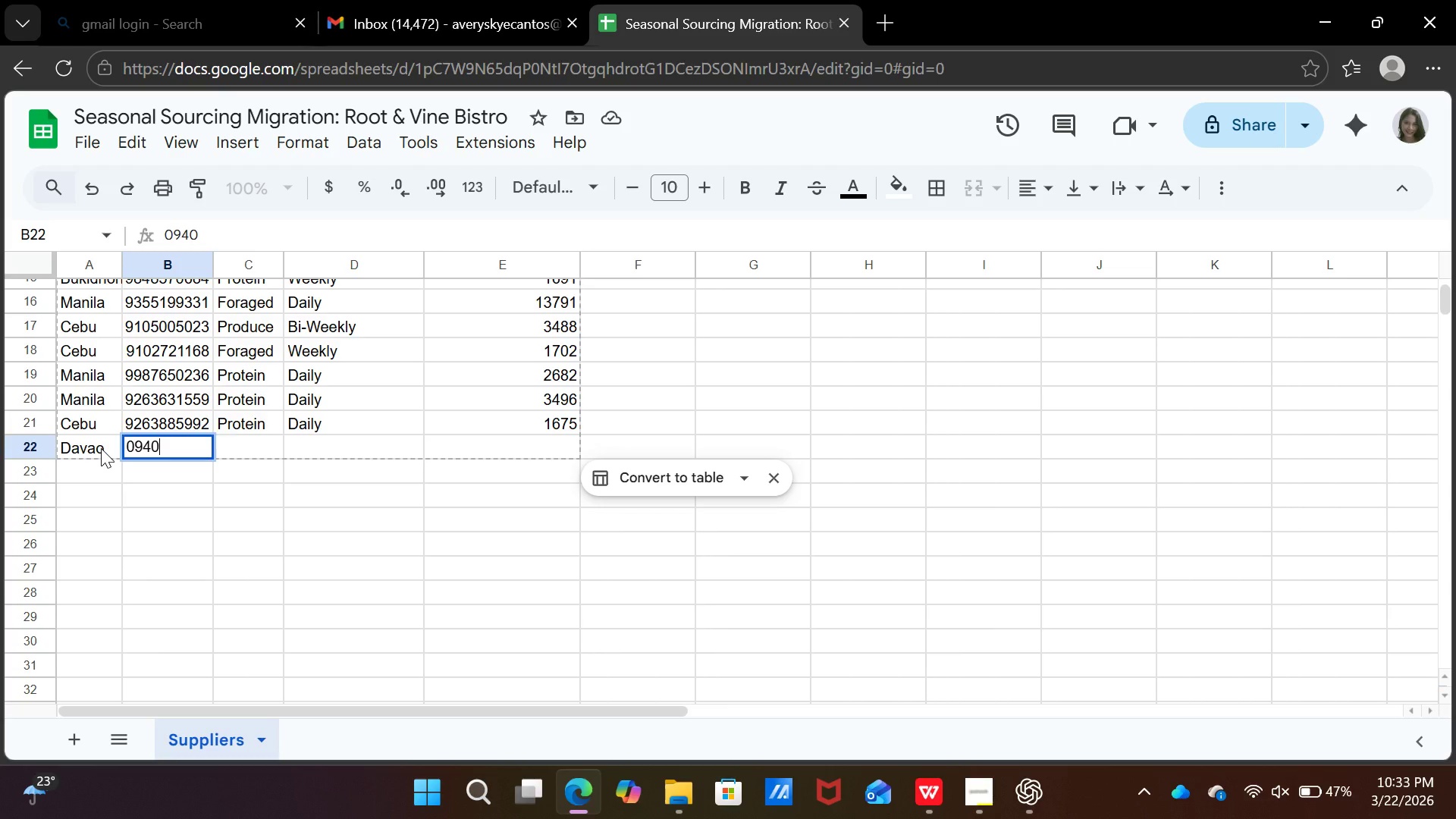 
type(5993123)
 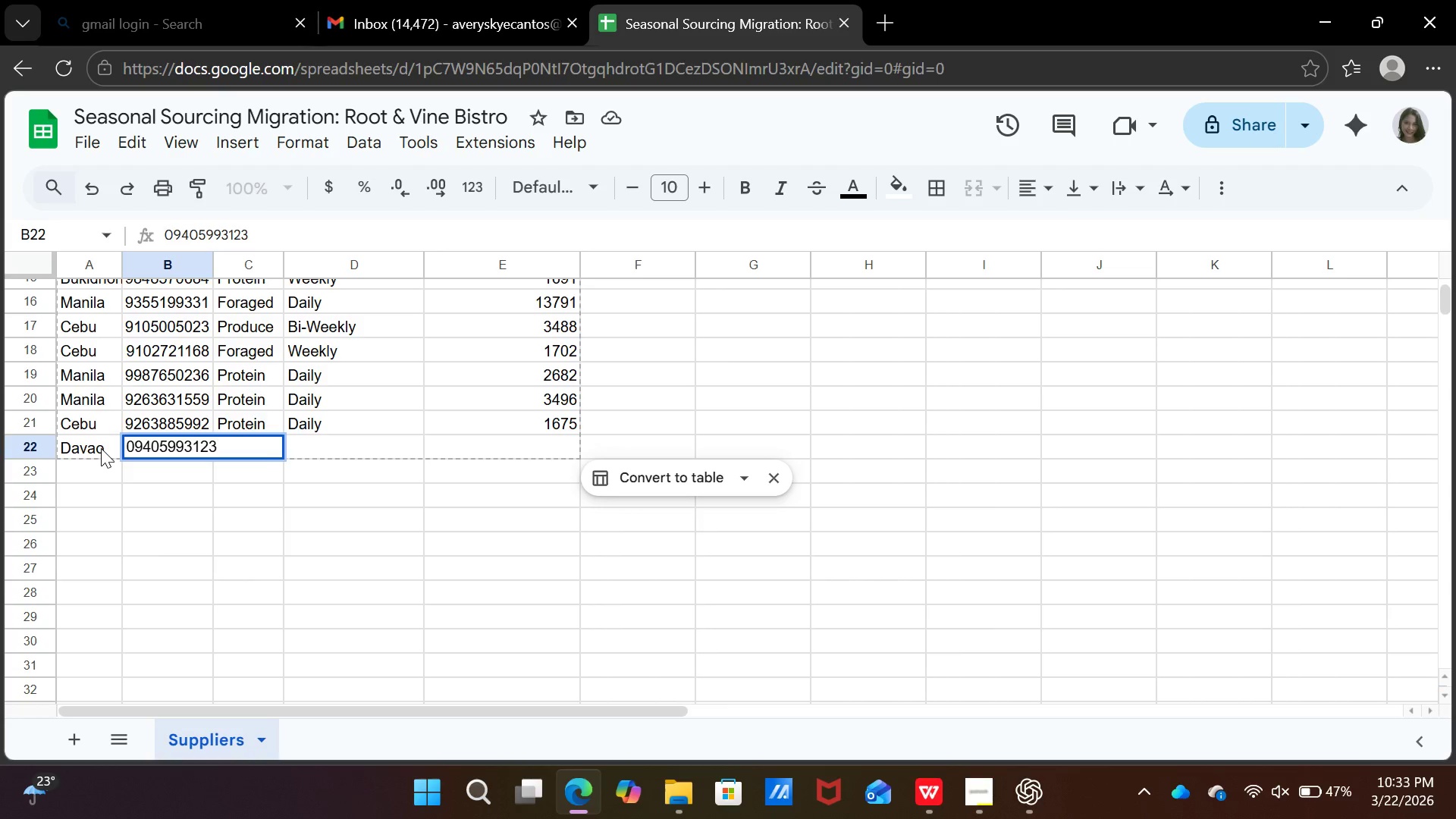 
key(ArrowRight)
 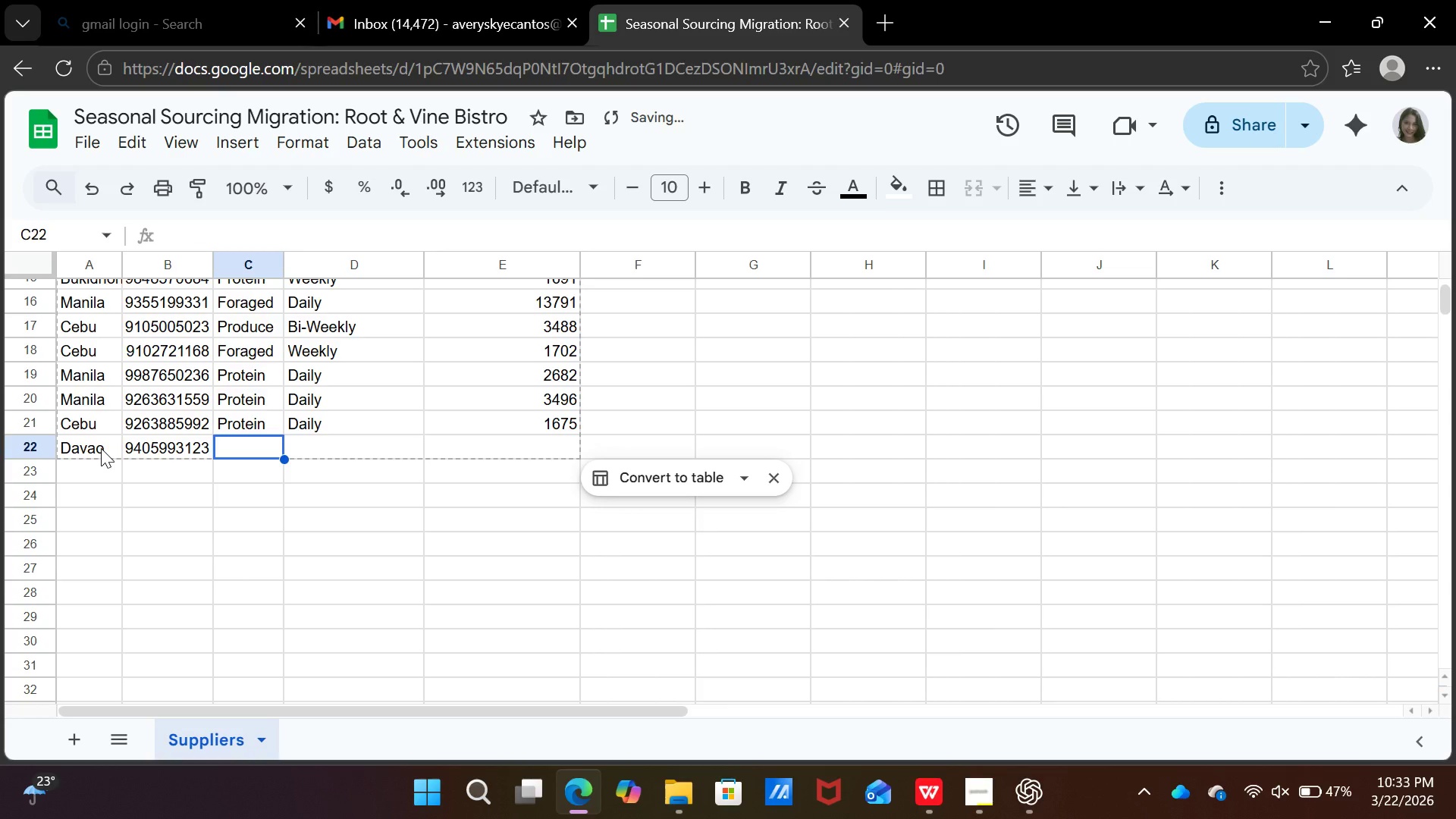 
key(CapsLock)
 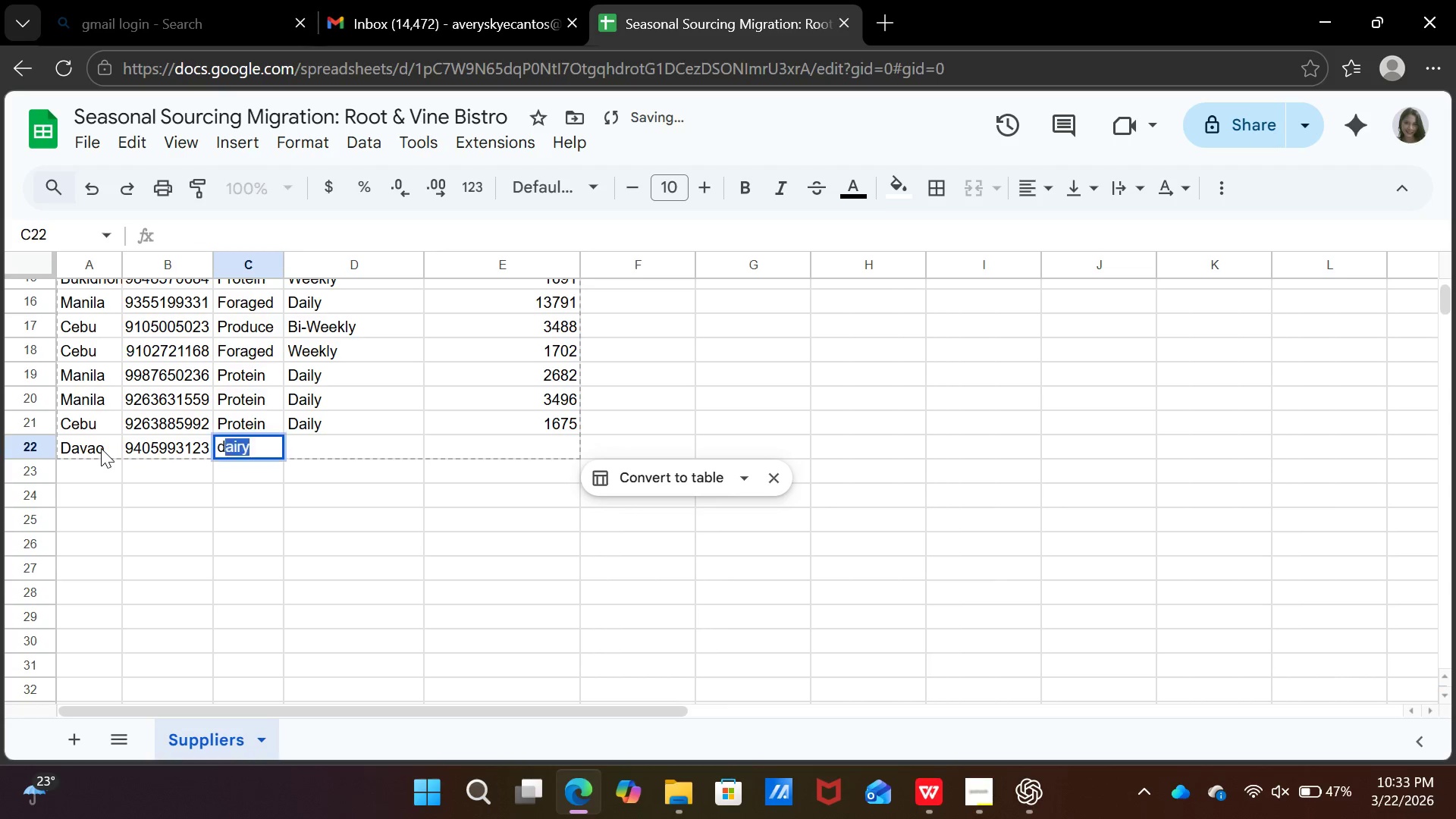 
key(D)
 